 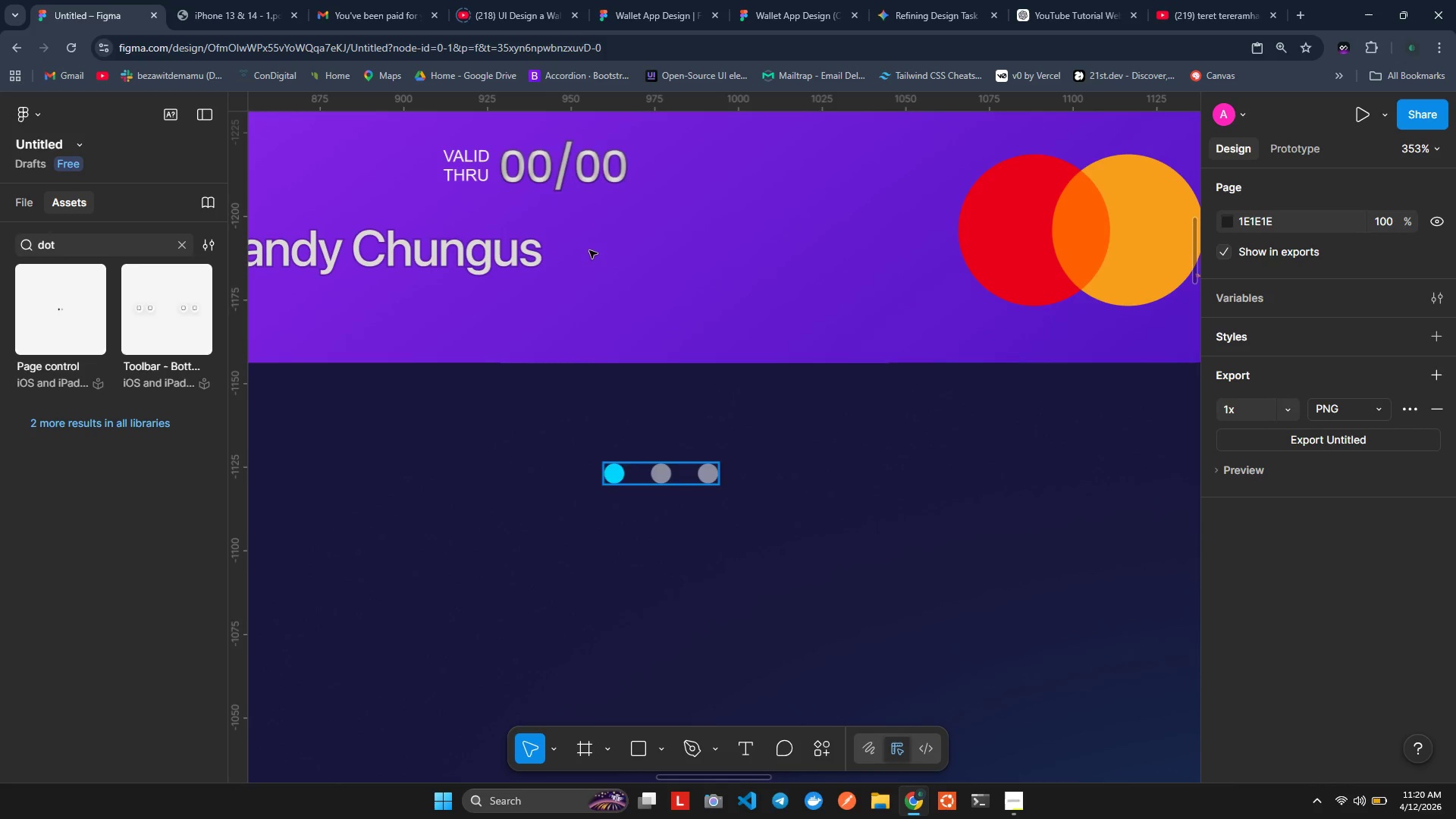 
scroll: coordinate [756, 460], scroll_direction: down, amount: 12.0
 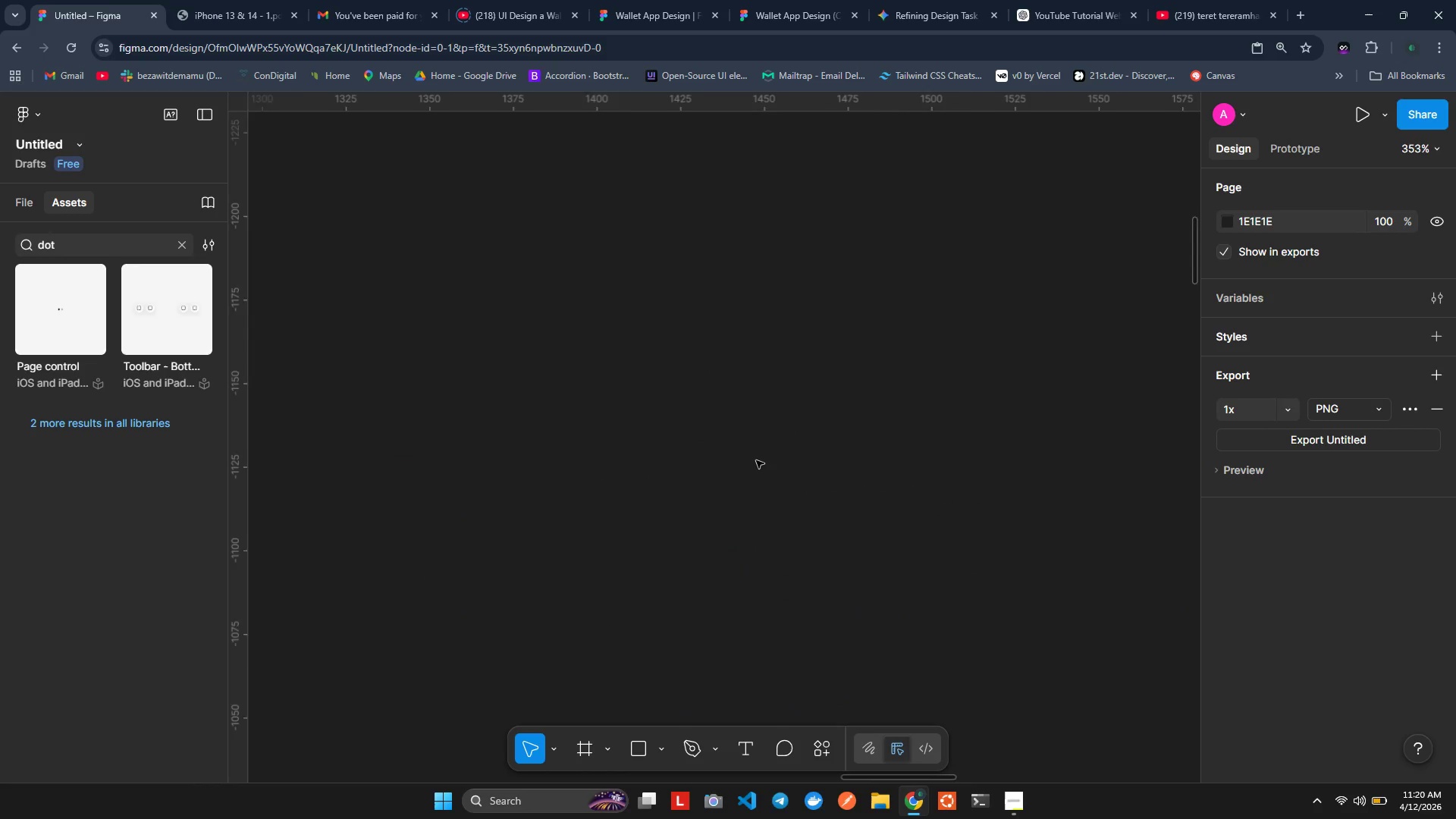 
hold_key(key=ControlLeft, duration=0.84)
scroll: coordinate [635, 514], scroll_direction: down, amount: 15.0
 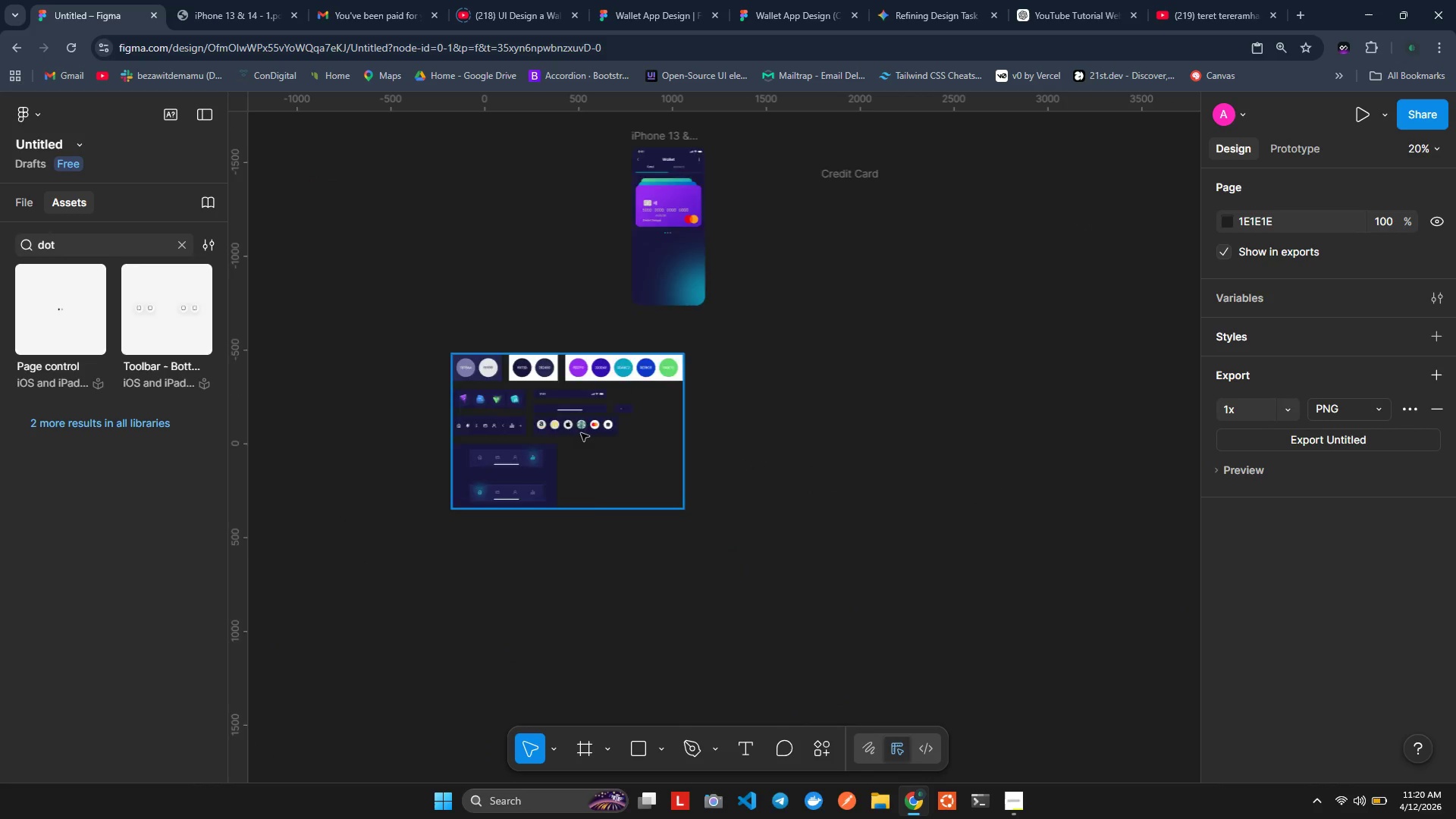 
scroll: coordinate [573, 431], scroll_direction: none, amount: 0.0
 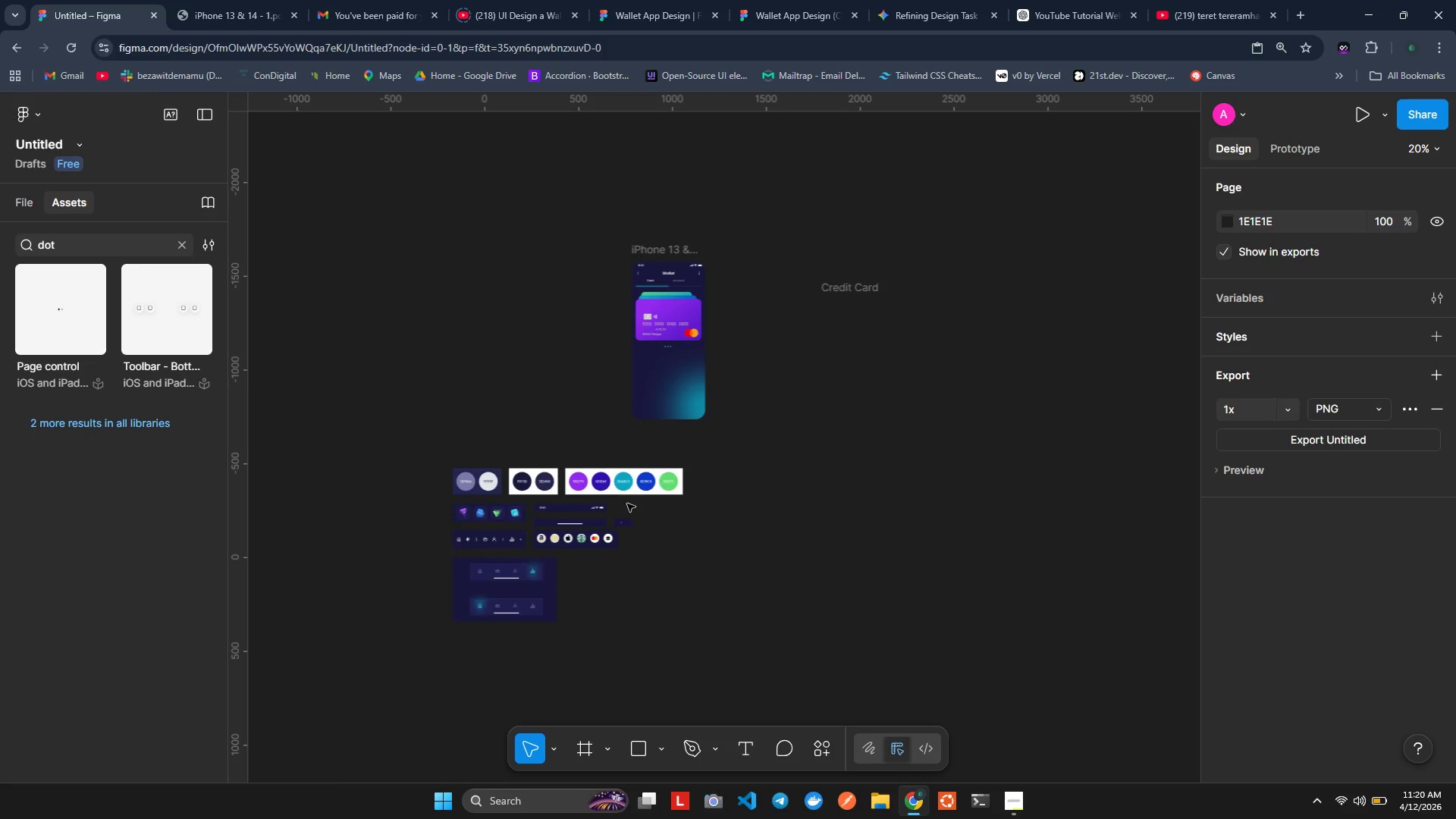 
hold_key(key=ControlLeft, duration=0.8)
scroll: coordinate [626, 505], scroll_direction: up, amount: 4.0
 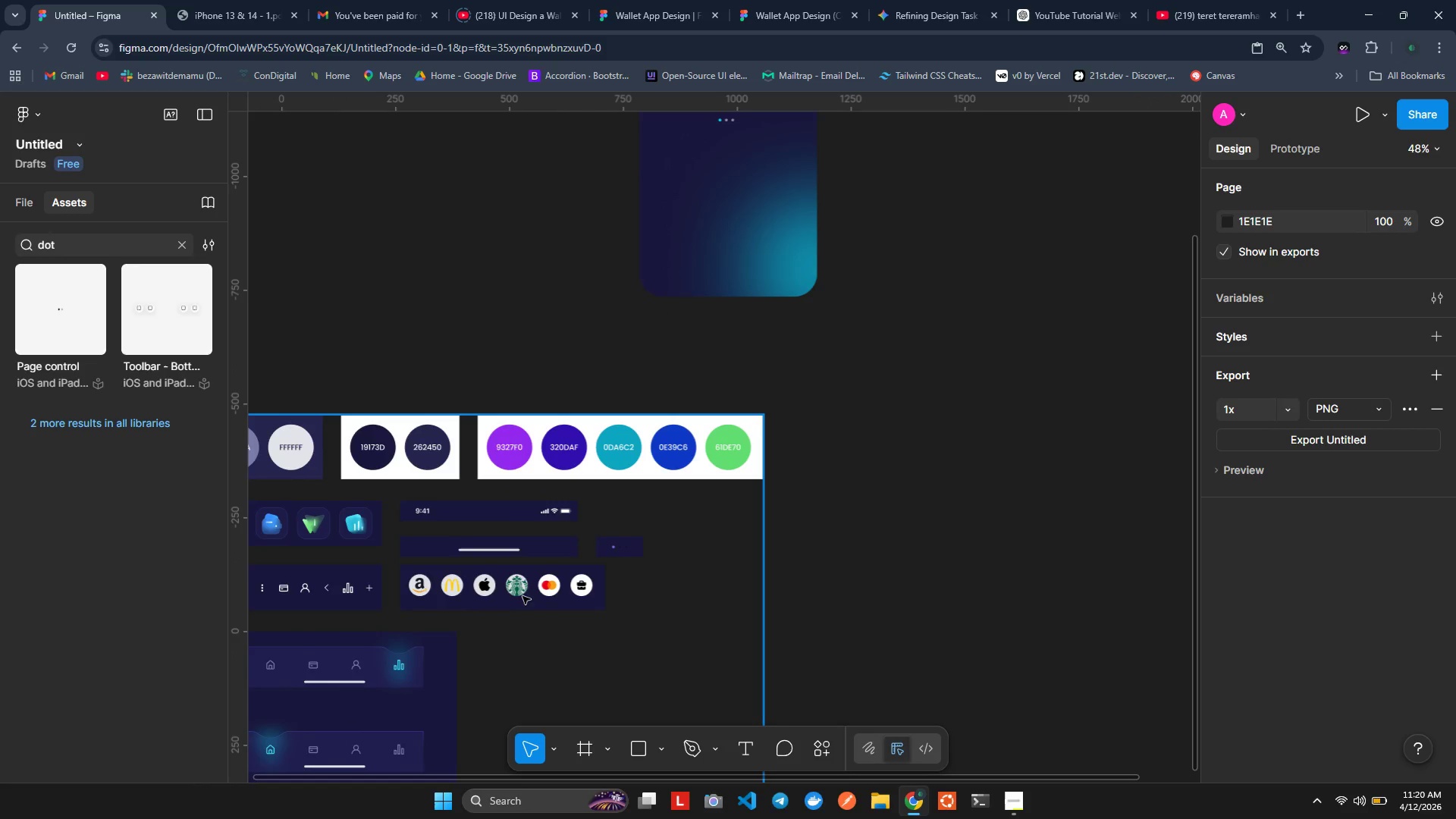 
hold_key(key=ShiftLeft, duration=0.59)
scroll: coordinate [496, 592], scroll_direction: up, amount: 2.0
 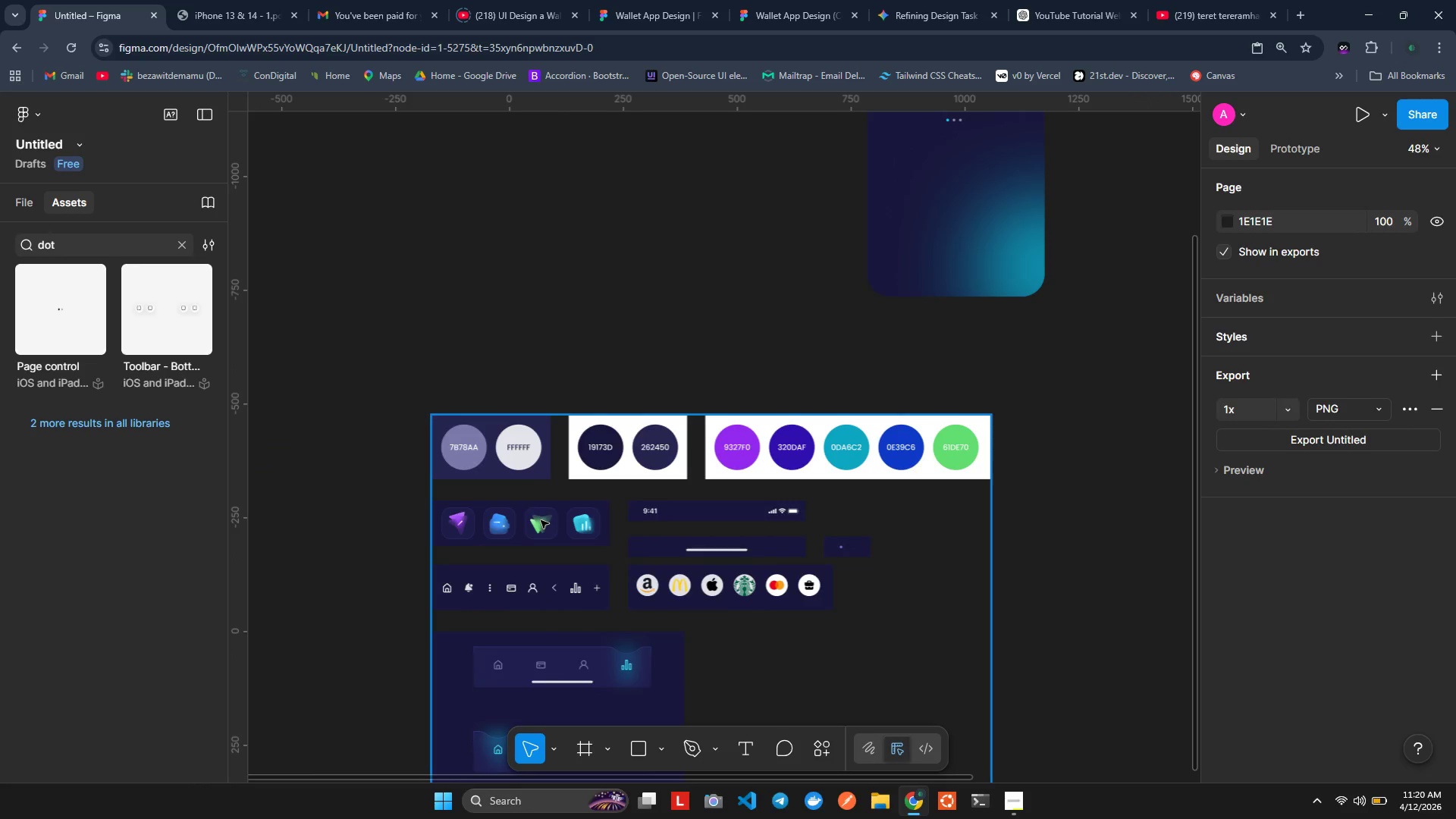 
double_click([541, 520])
 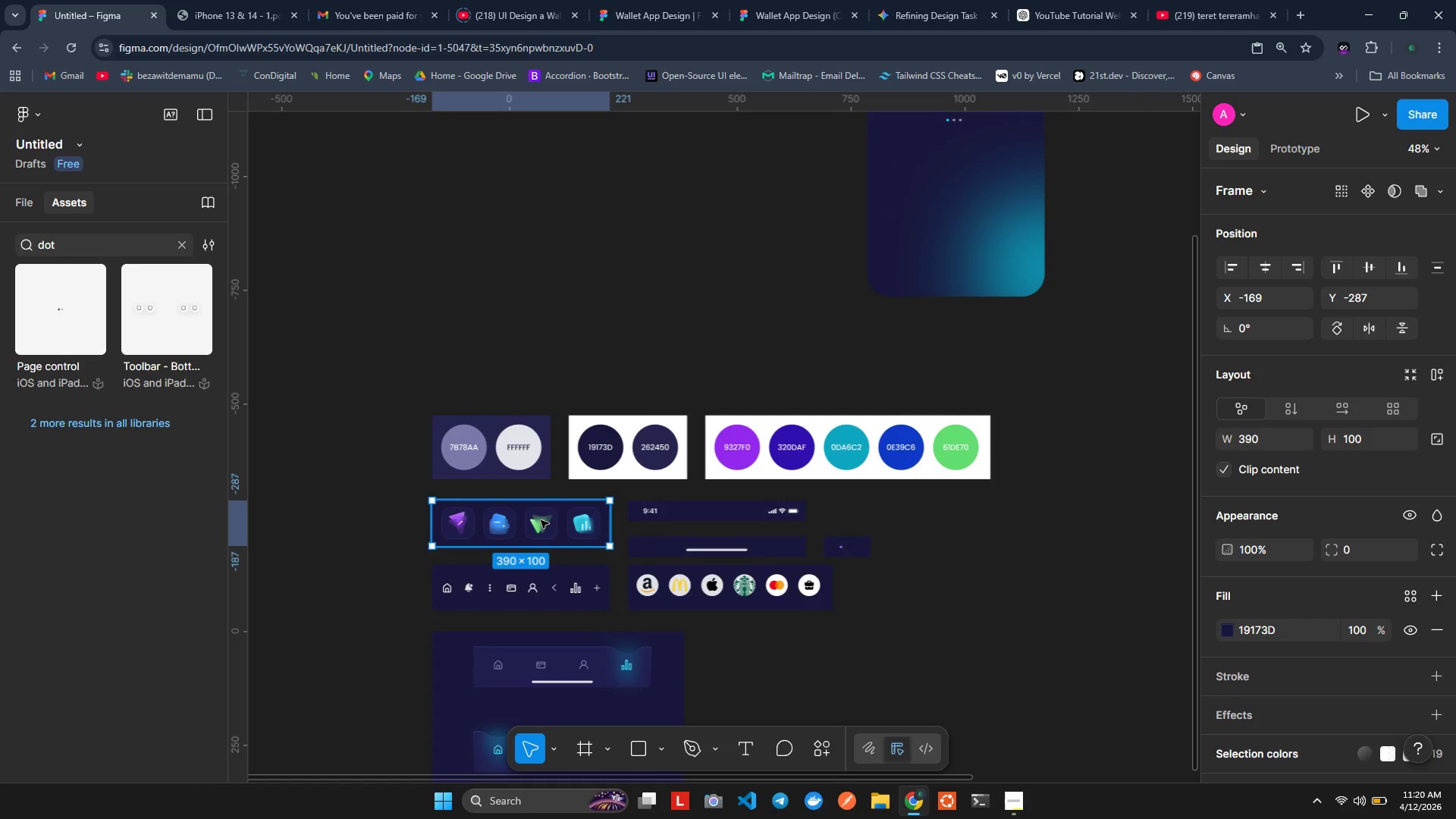 
double_click([541, 520])
 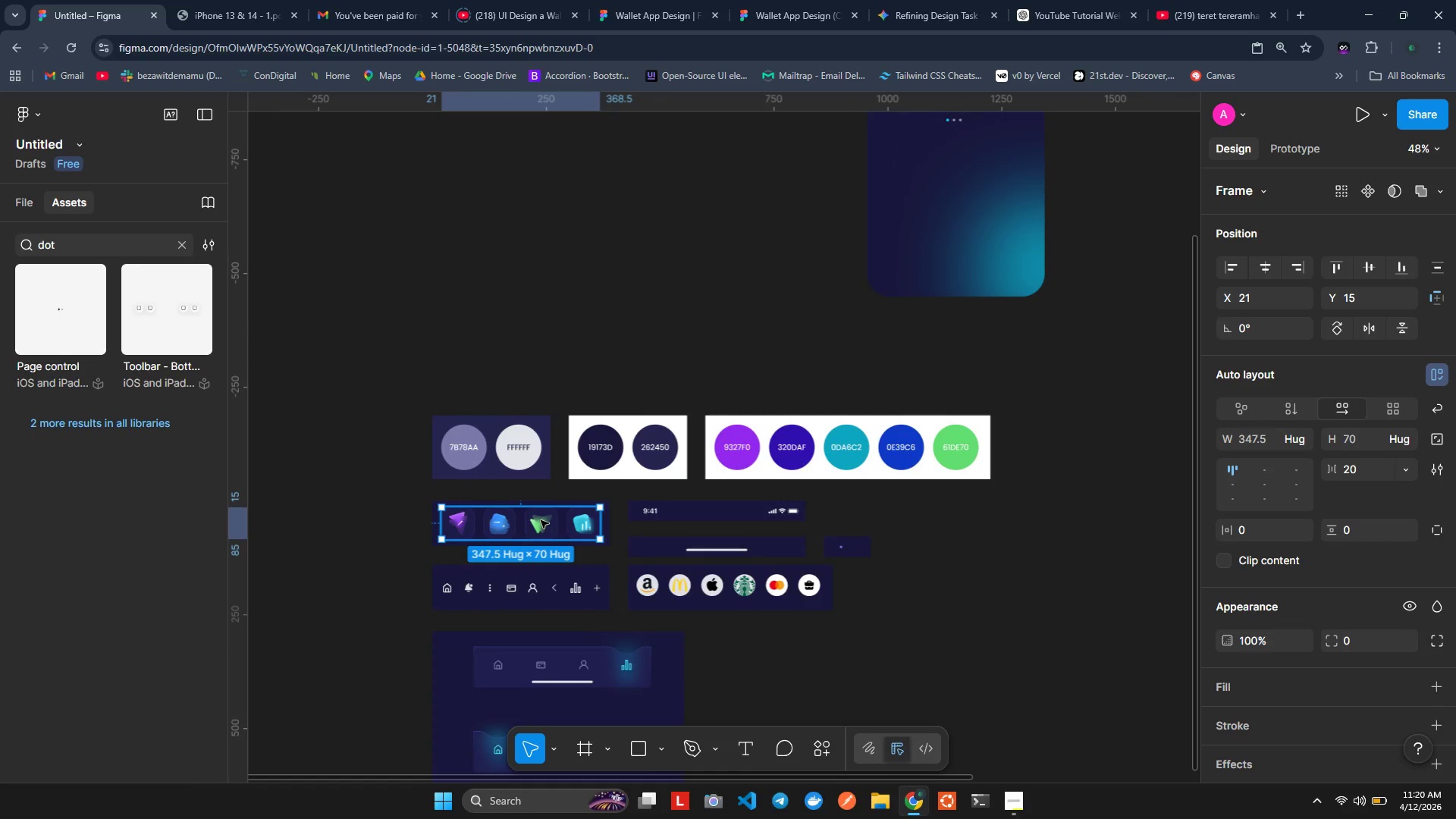 
hold_key(key=AltLeft, duration=1.5)
left_click_drag(start_coordinate=[541, 520], to_coordinate=[974, 149])
 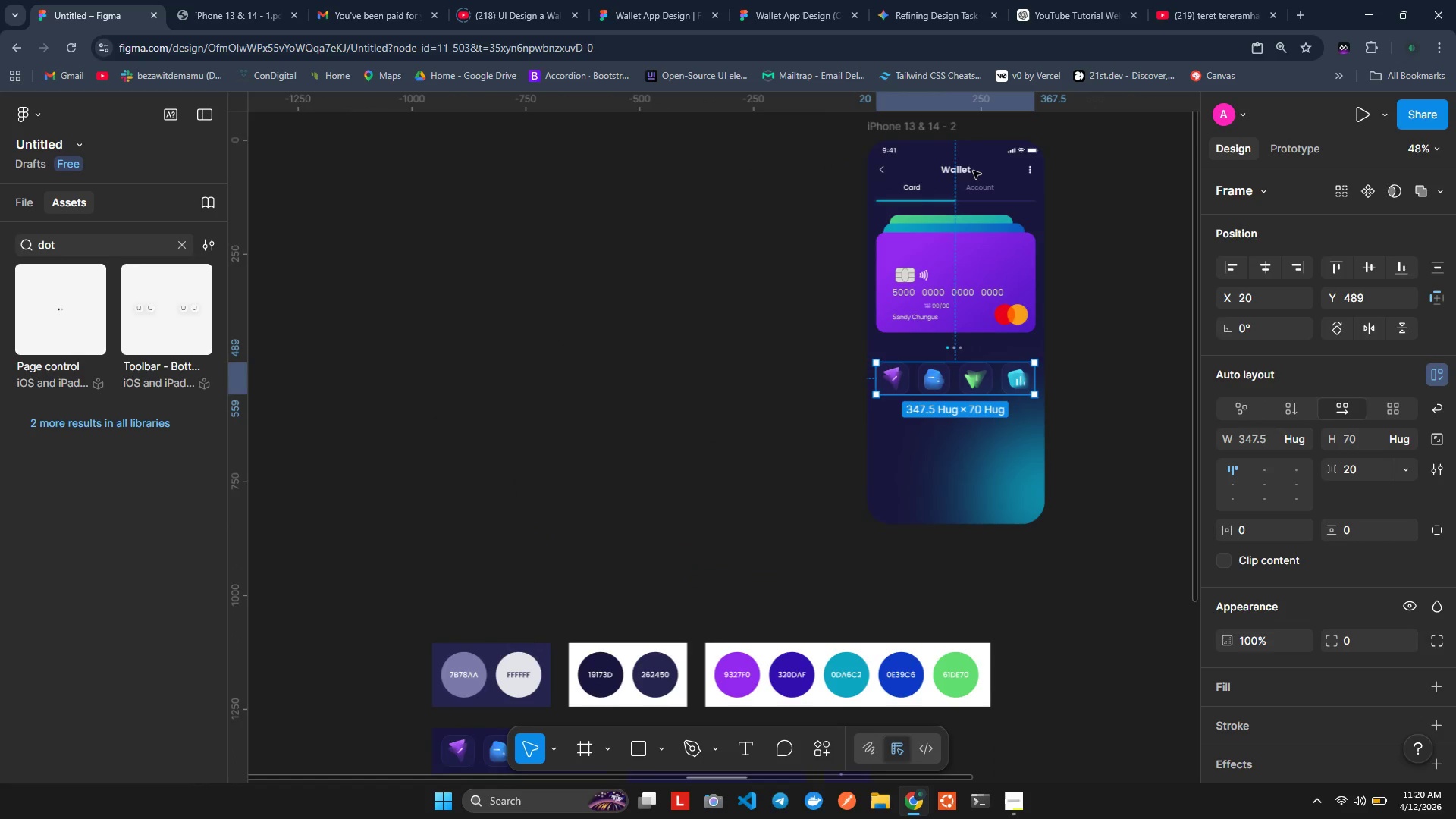 
hold_key(key=AltLeft, duration=0.8)
 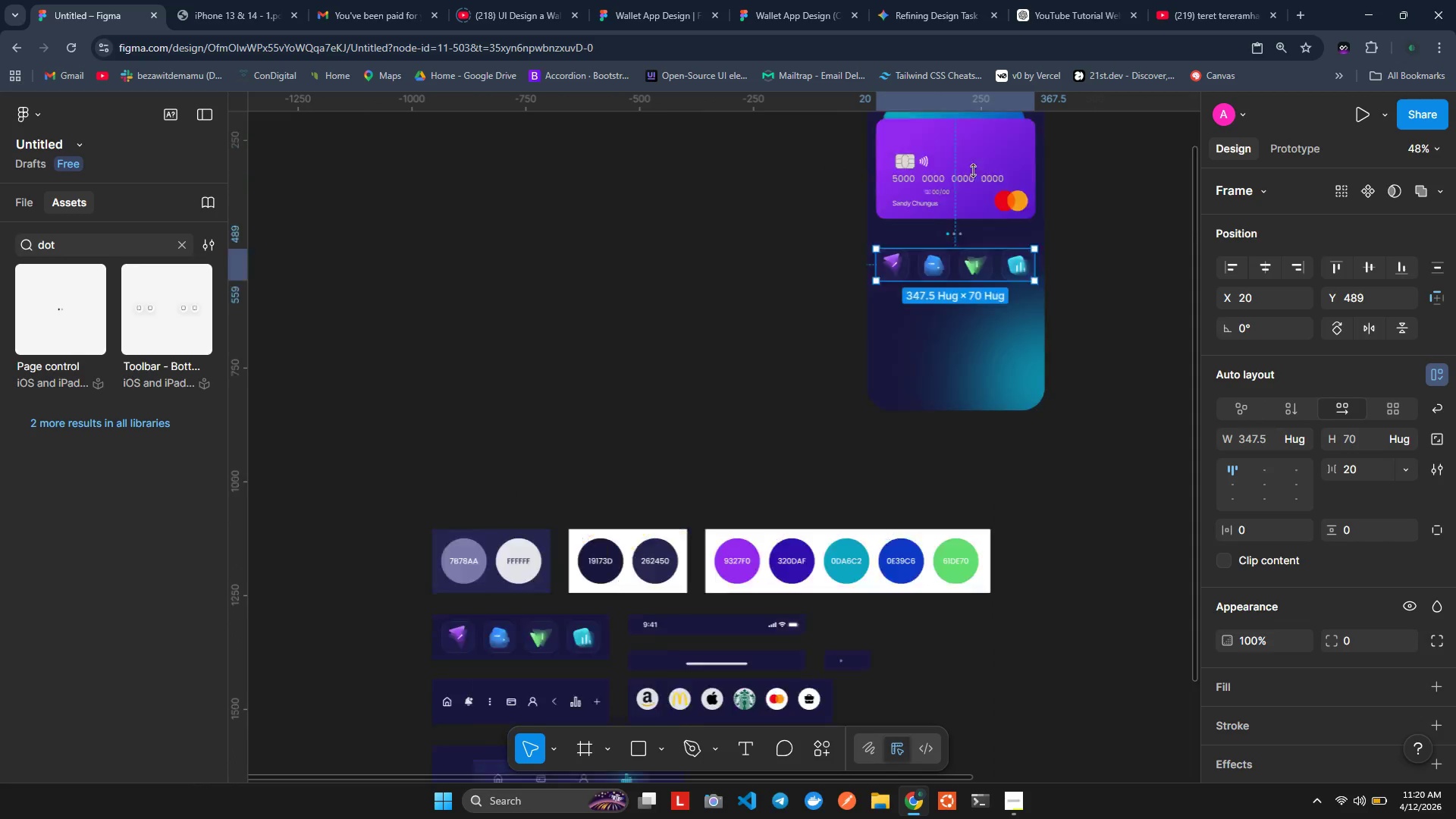 
scroll: coordinate [973, 171], scroll_direction: up, amount: 2.0
 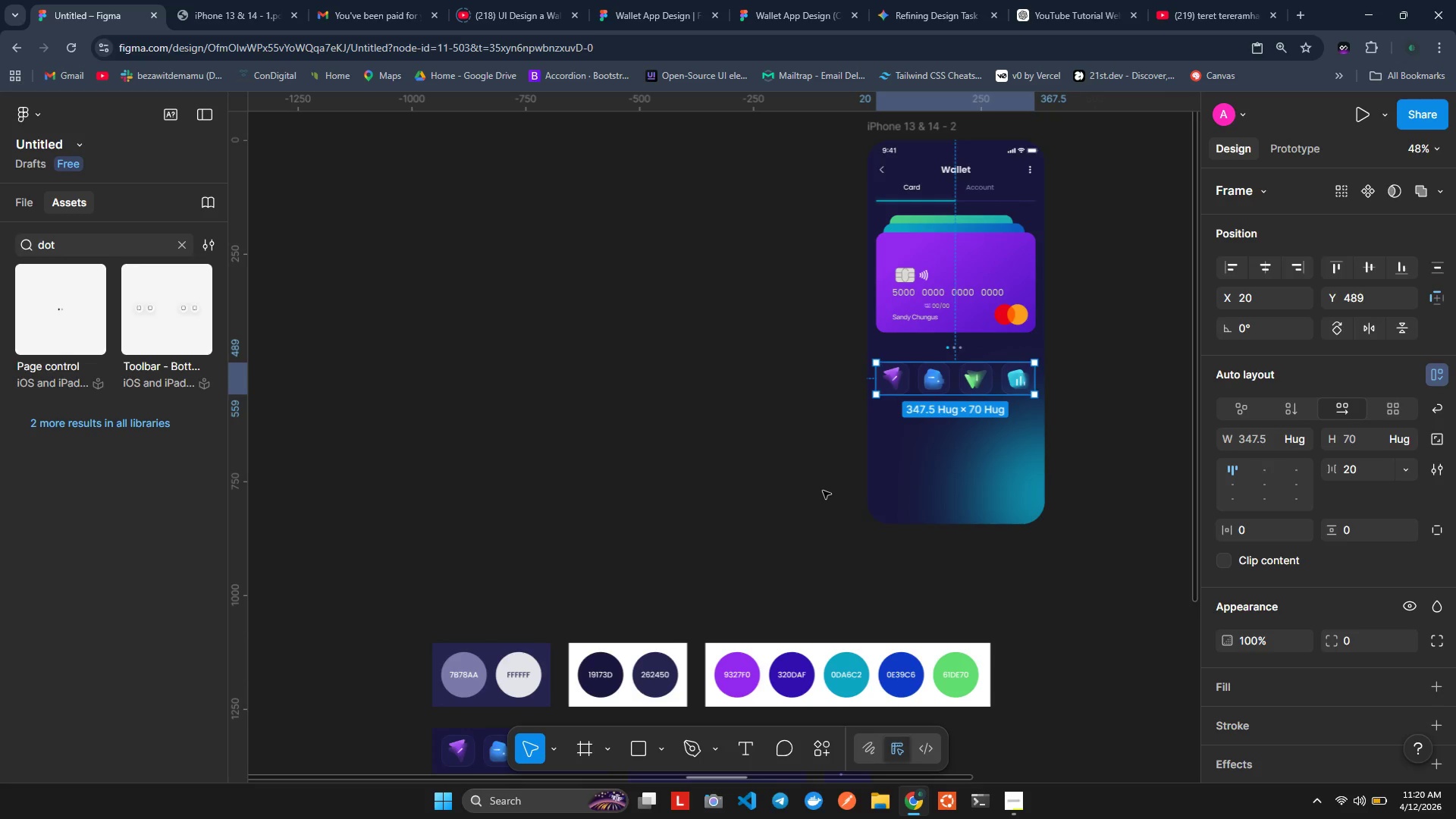 
mouse_move([771, 729])
 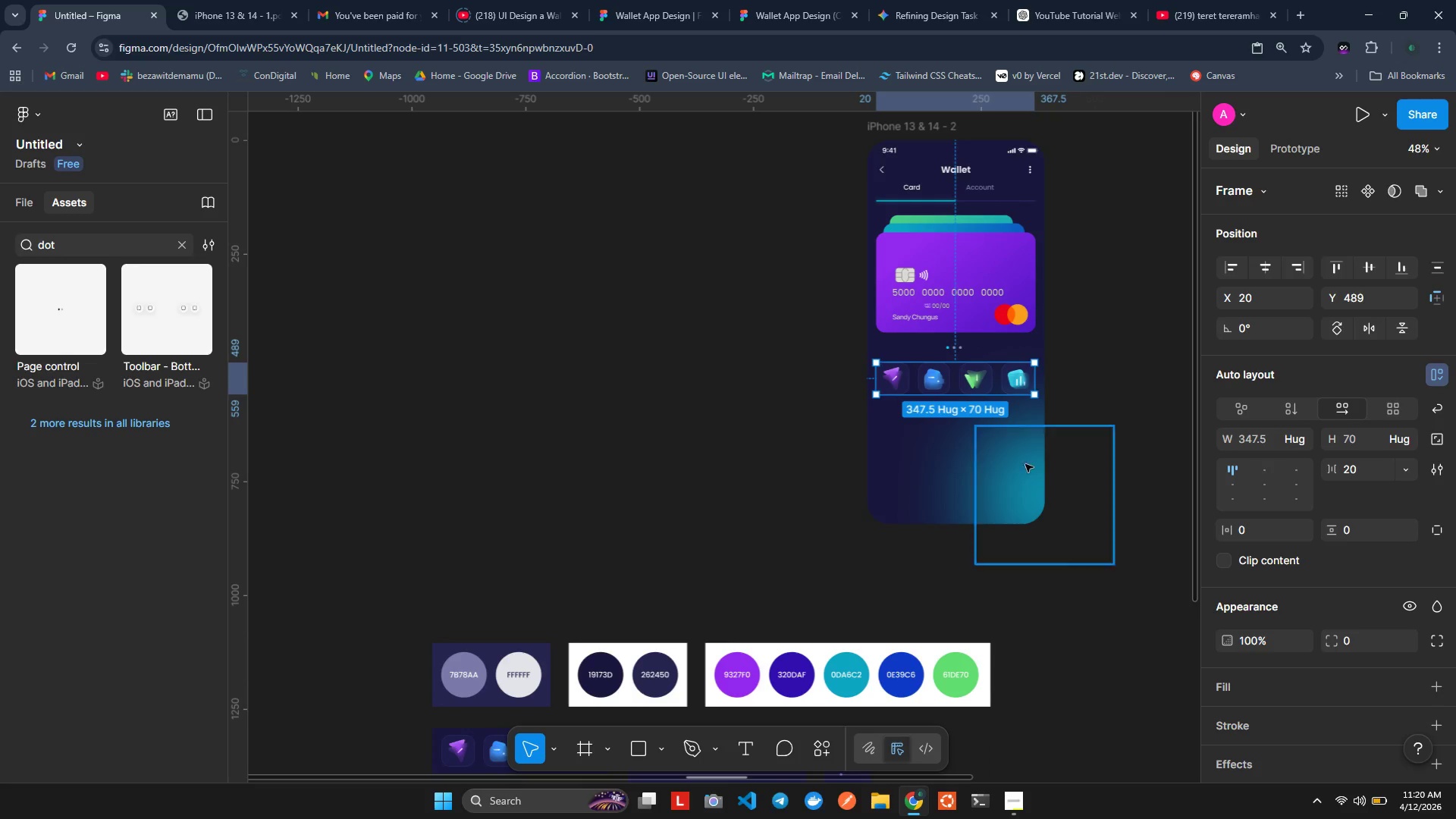 
left_click([960, 378])
 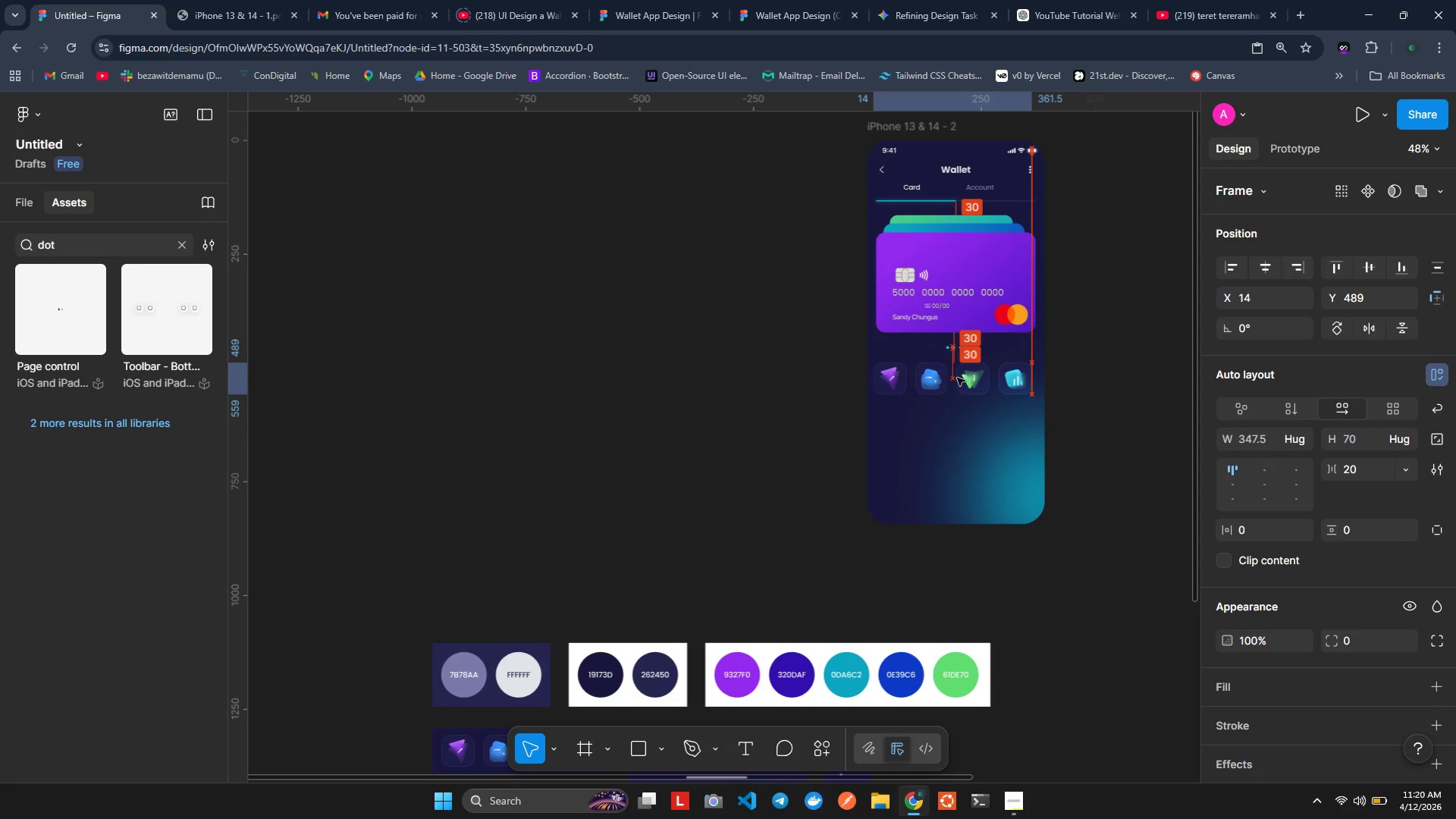 
wait(5.61)
 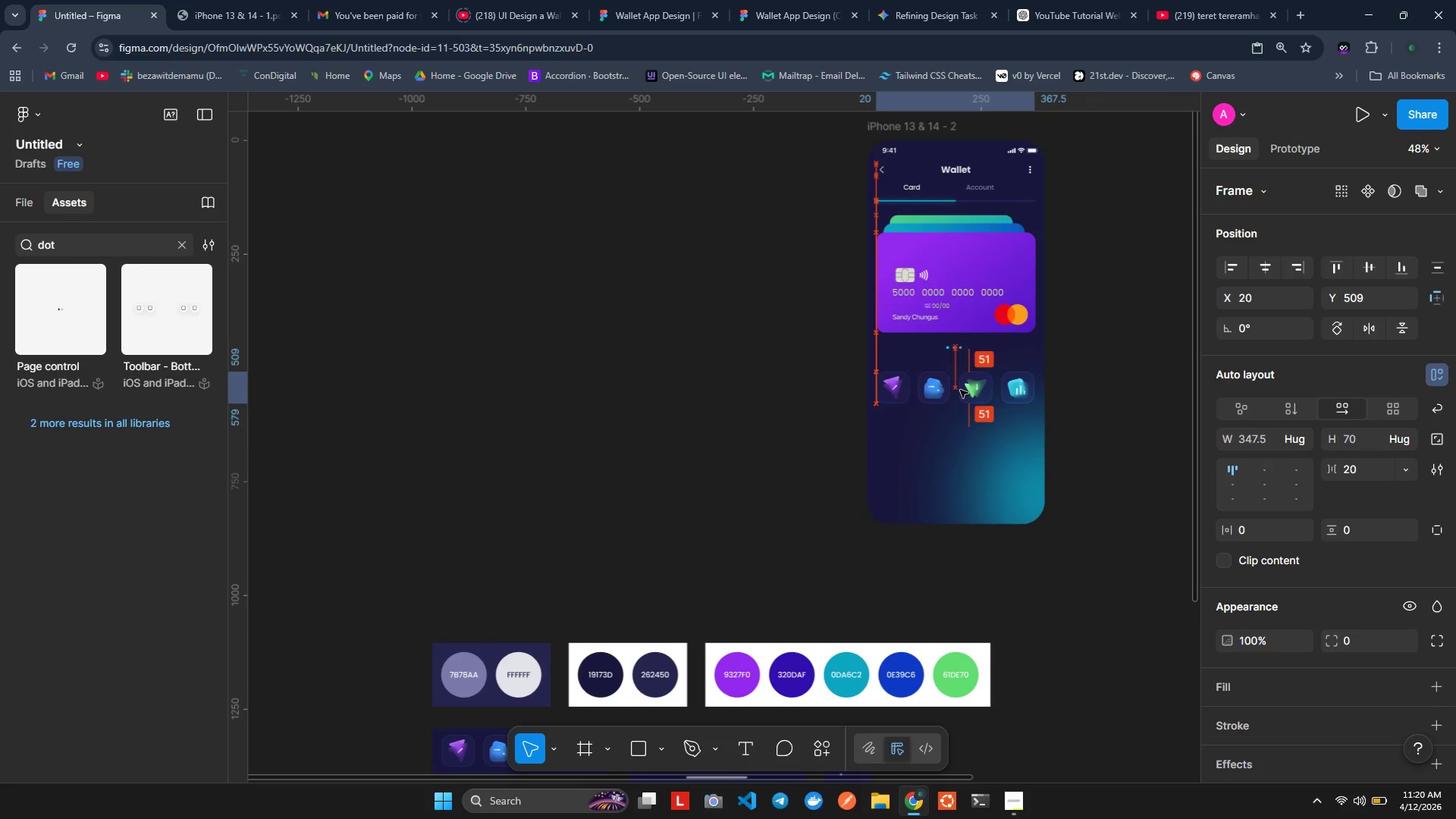 
left_click([958, 376])
 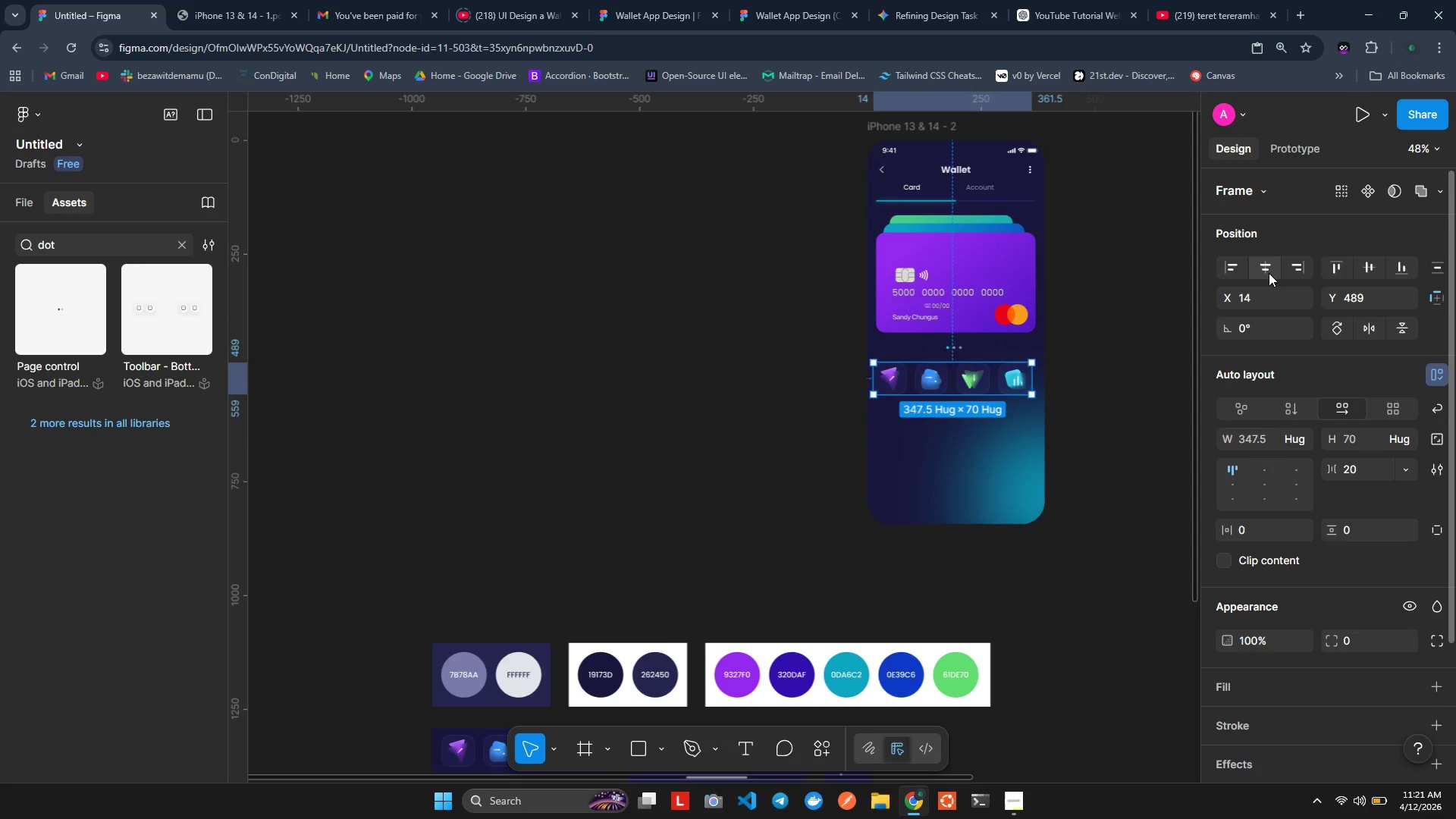 
left_click([1268, 272])
 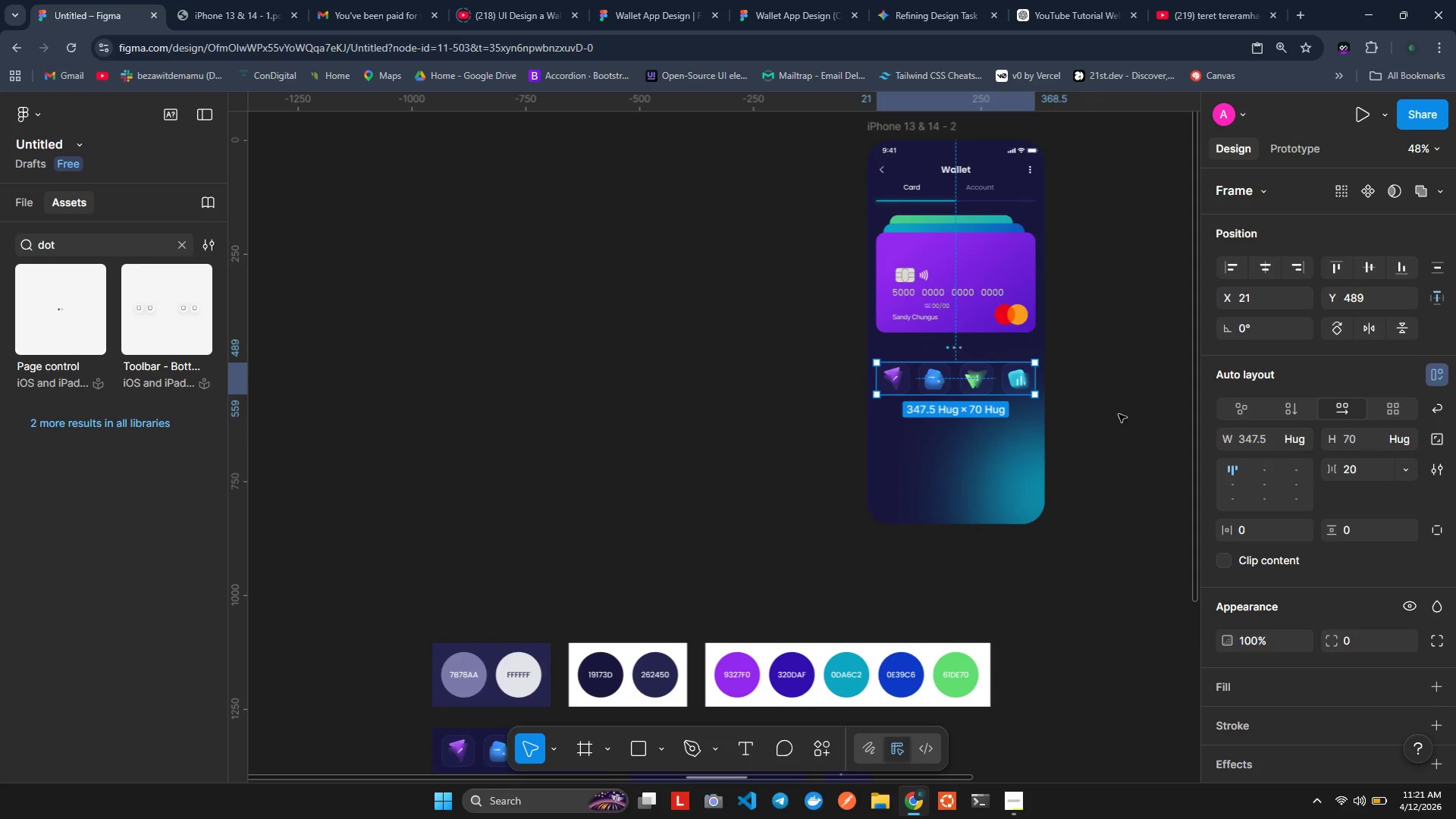 
left_click([1165, 413])
 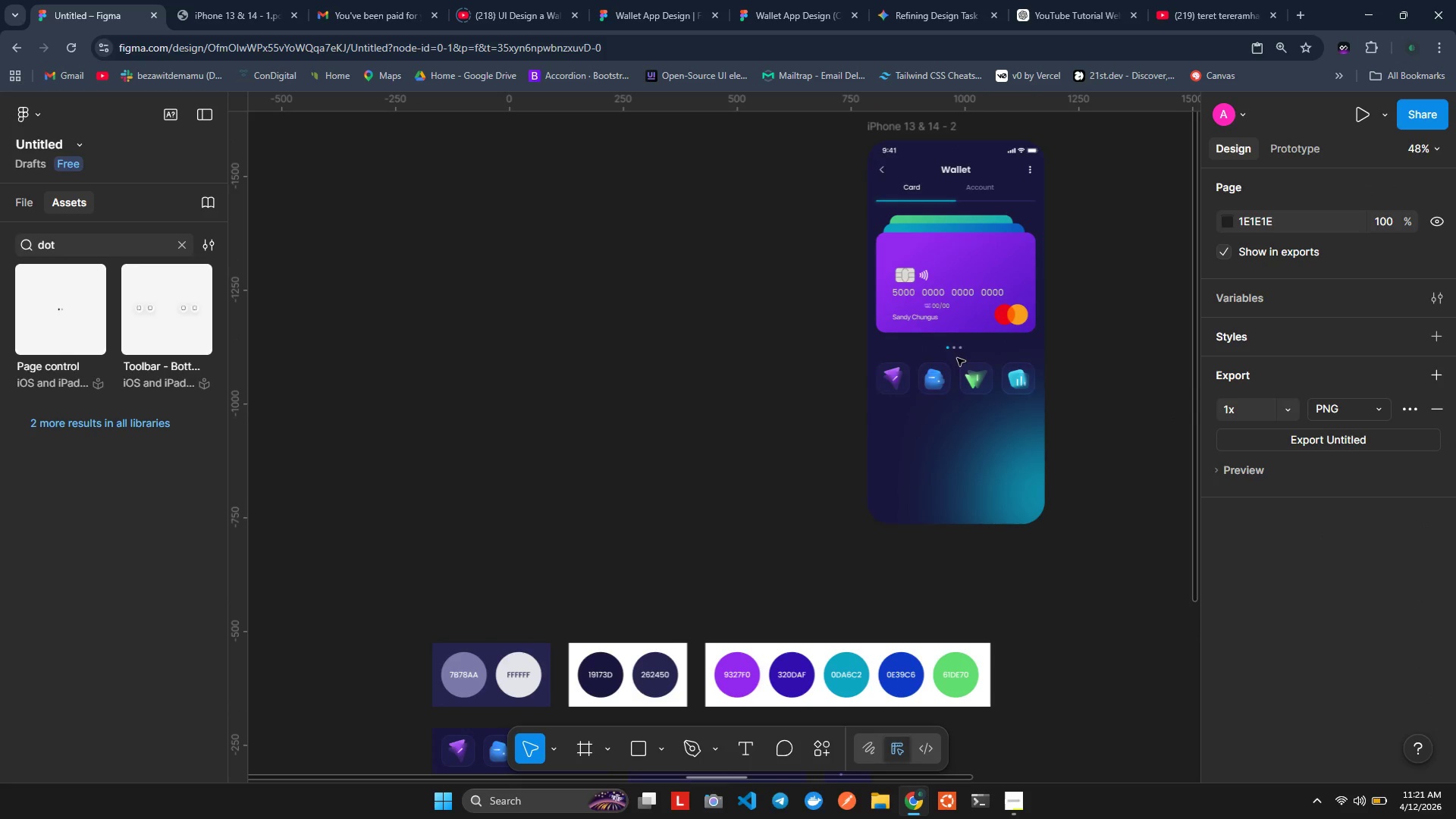 
left_click([957, 372])
 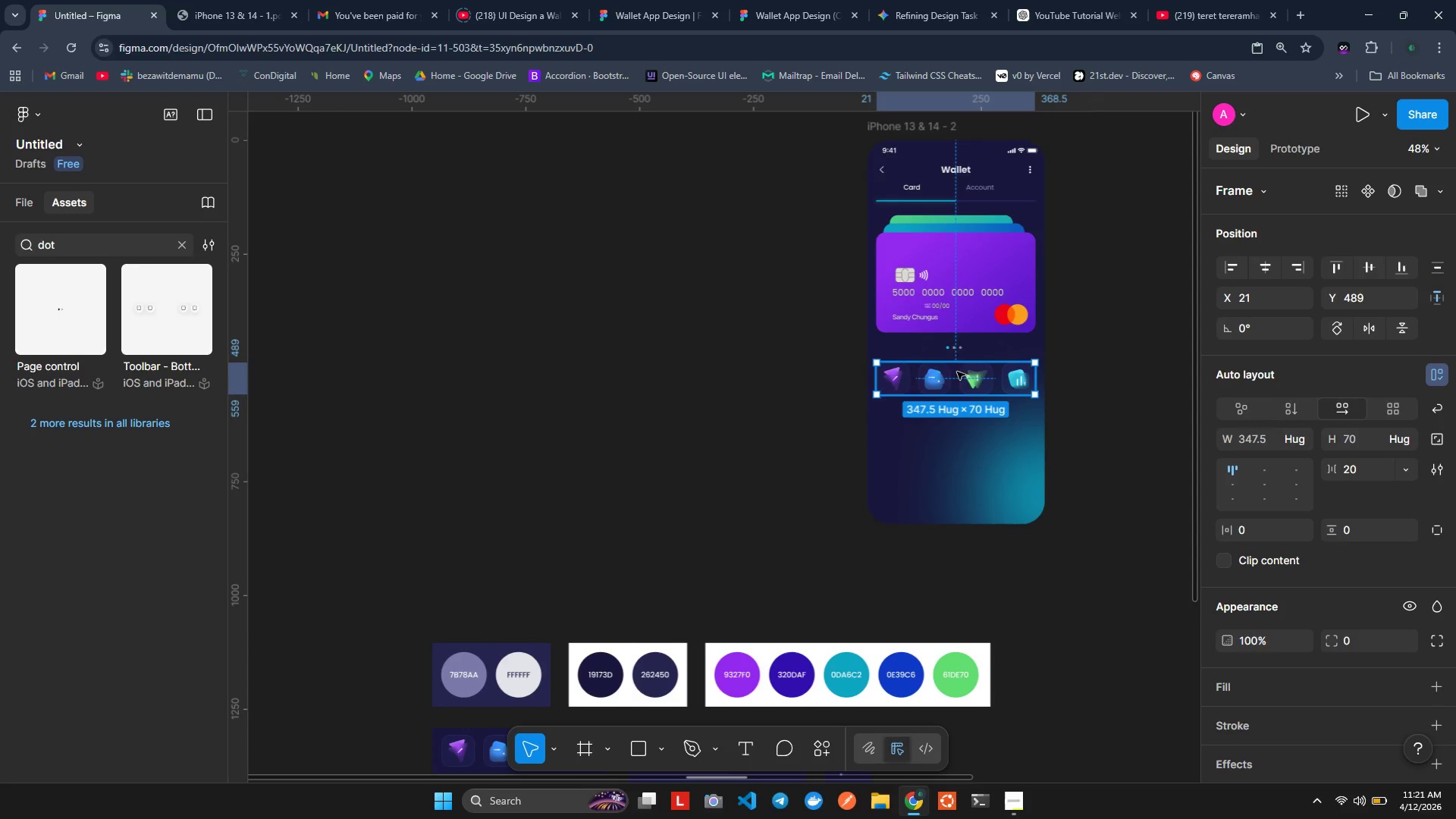 
hold_key(key=AltLeft, duration=1.5)
 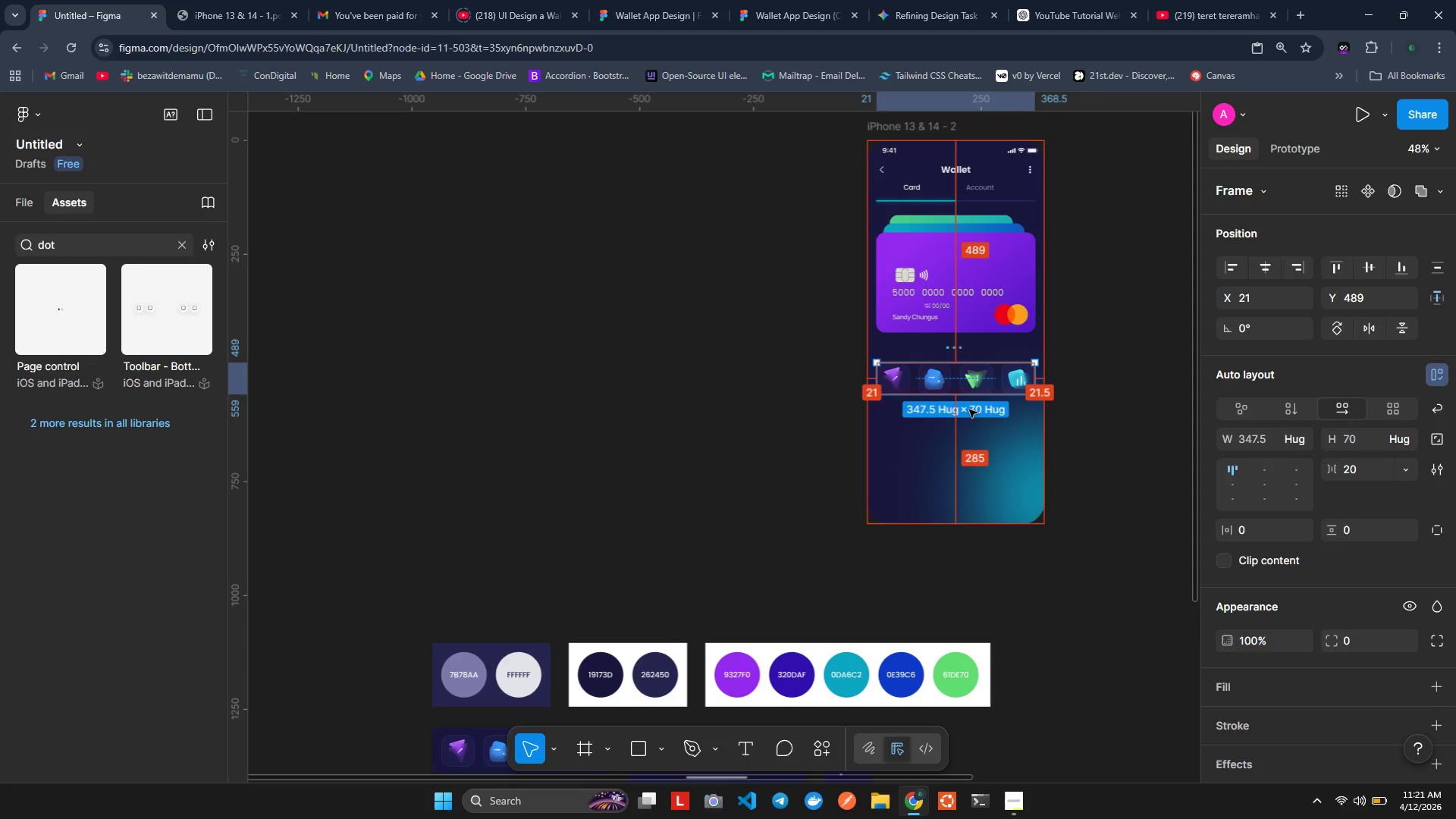 
hold_key(key=AltLeft, duration=1.52)
 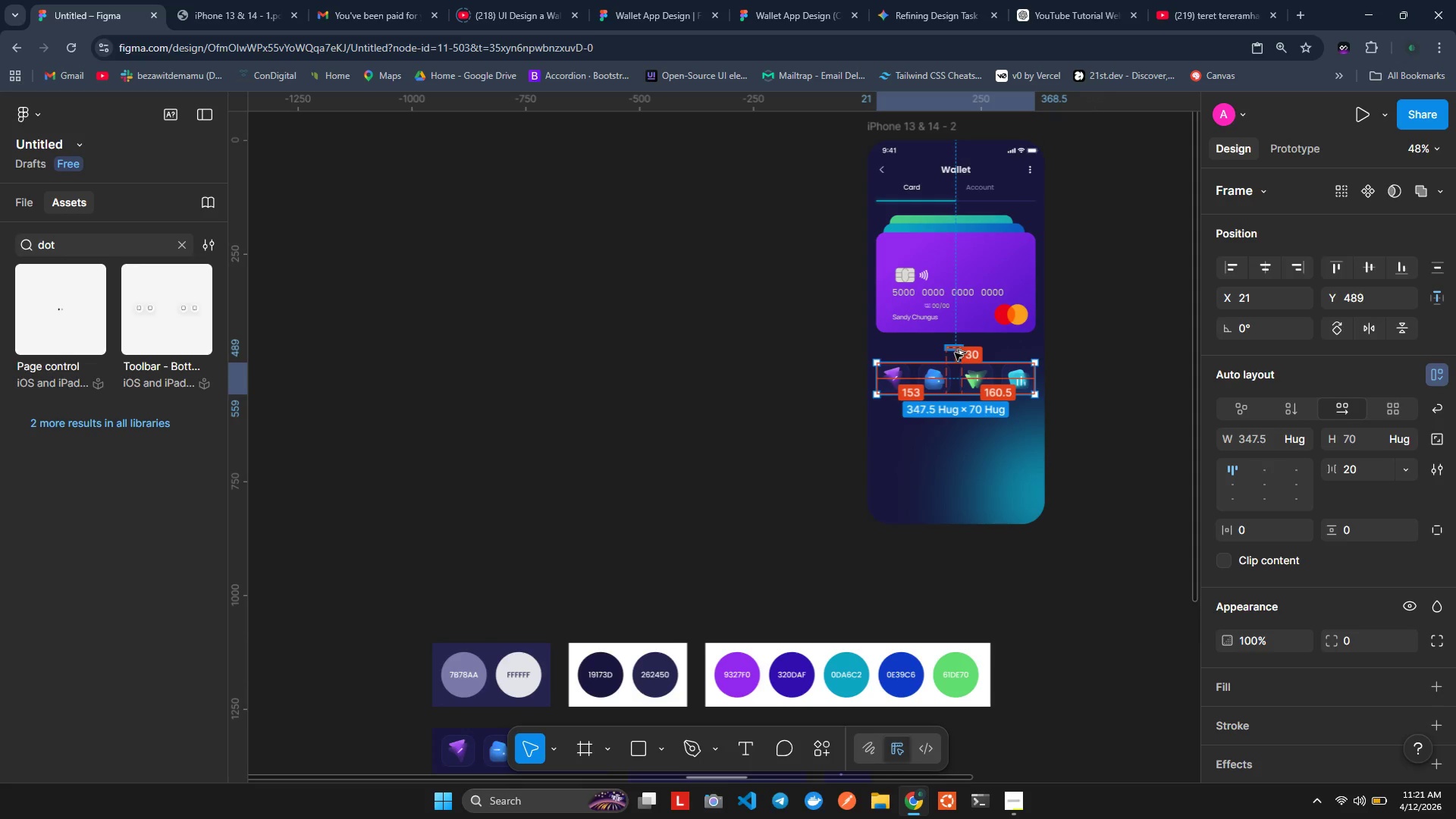 
hold_key(key=AltLeft, duration=1.51)
 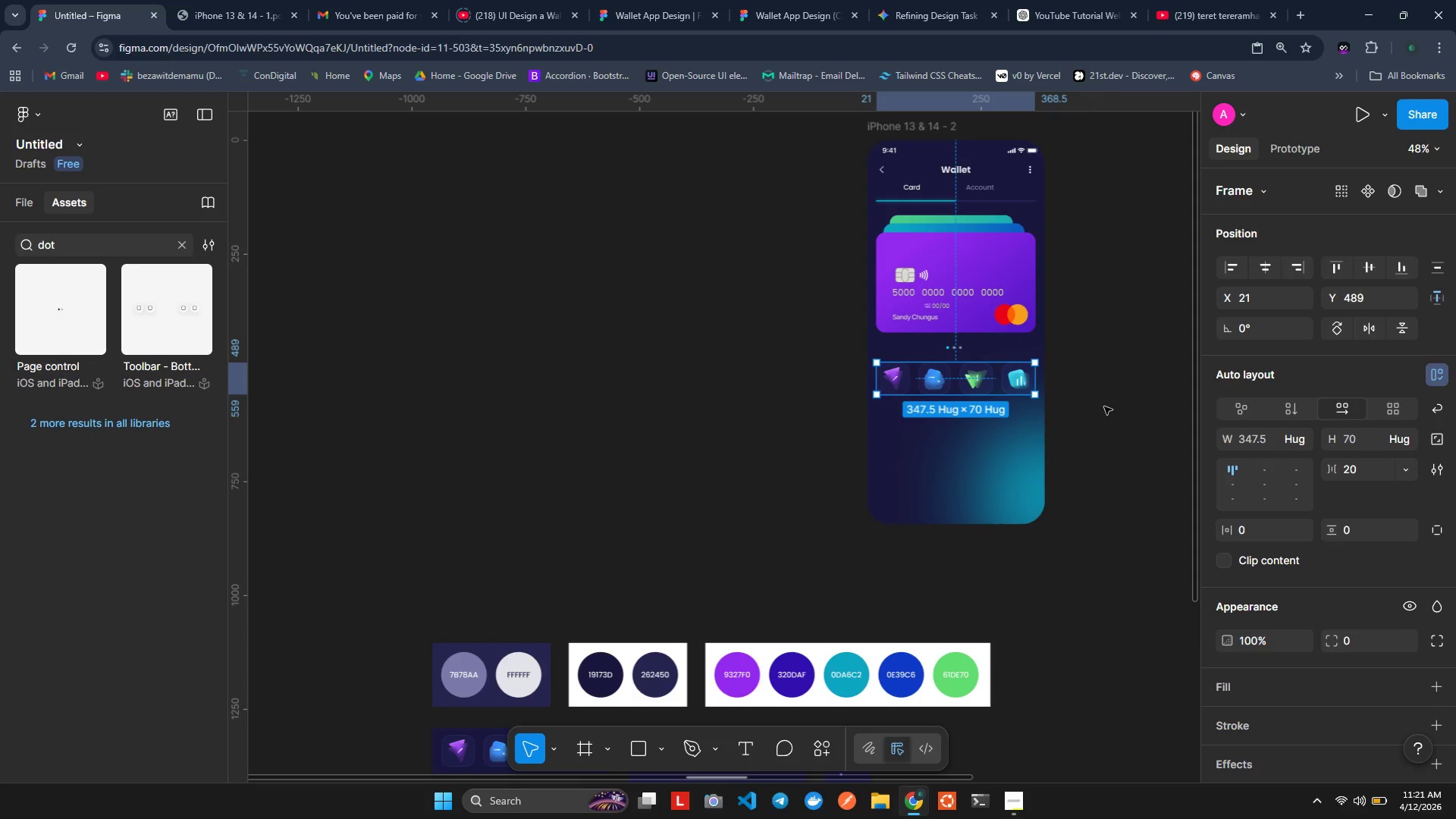 
hold_key(key=AltLeft, duration=0.48)
 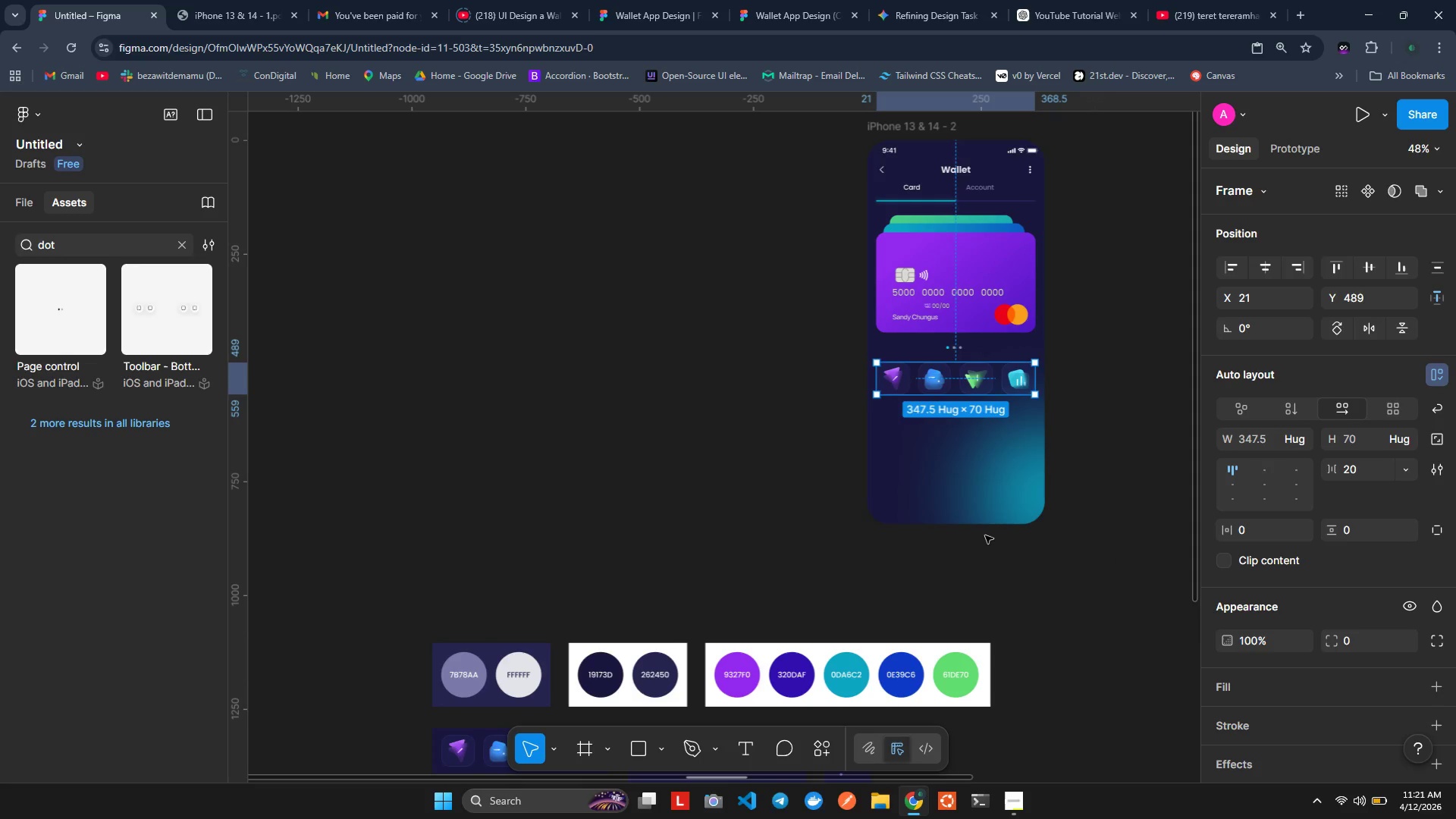 
wait(28.97)
 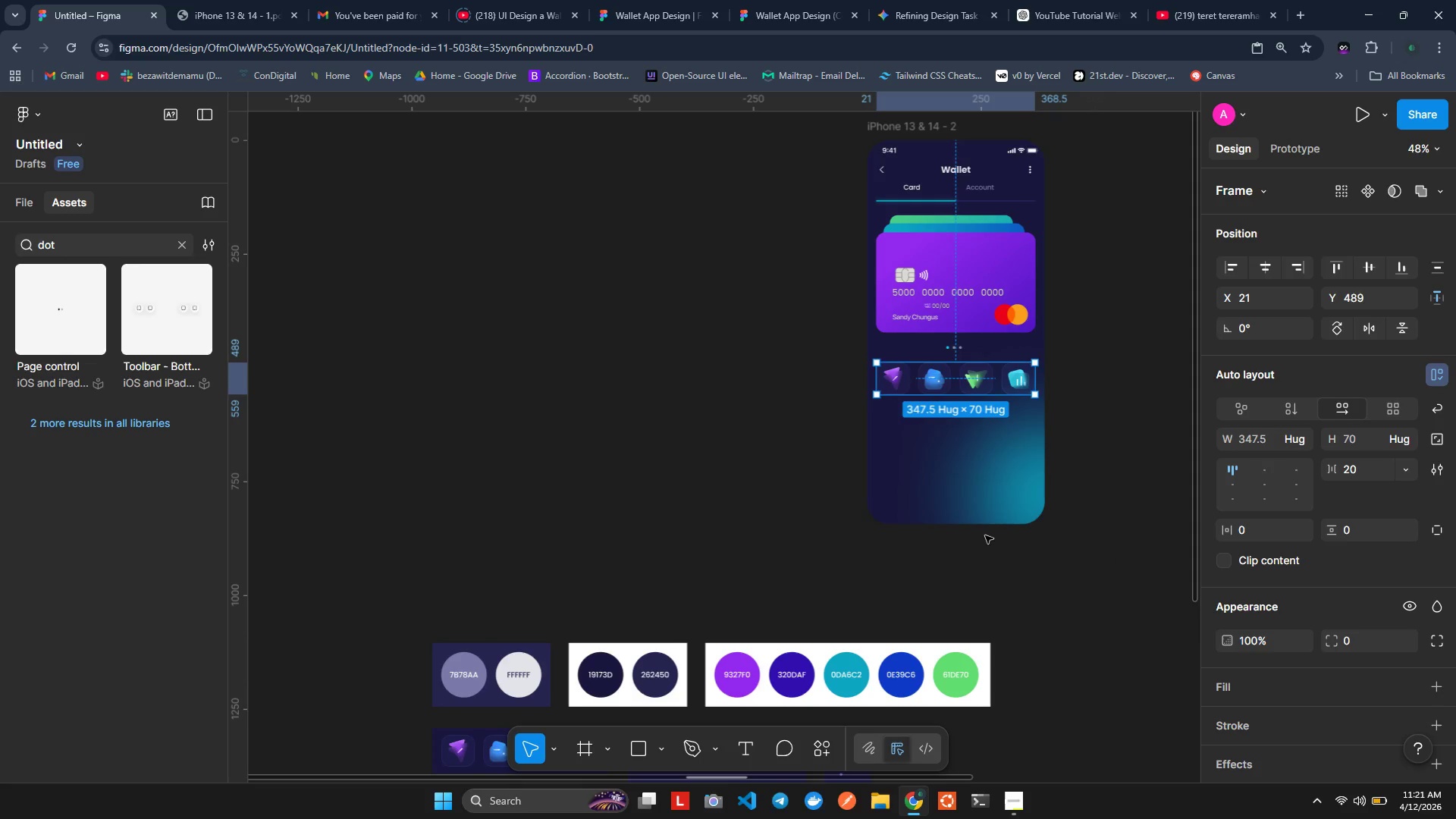 
key(R)
 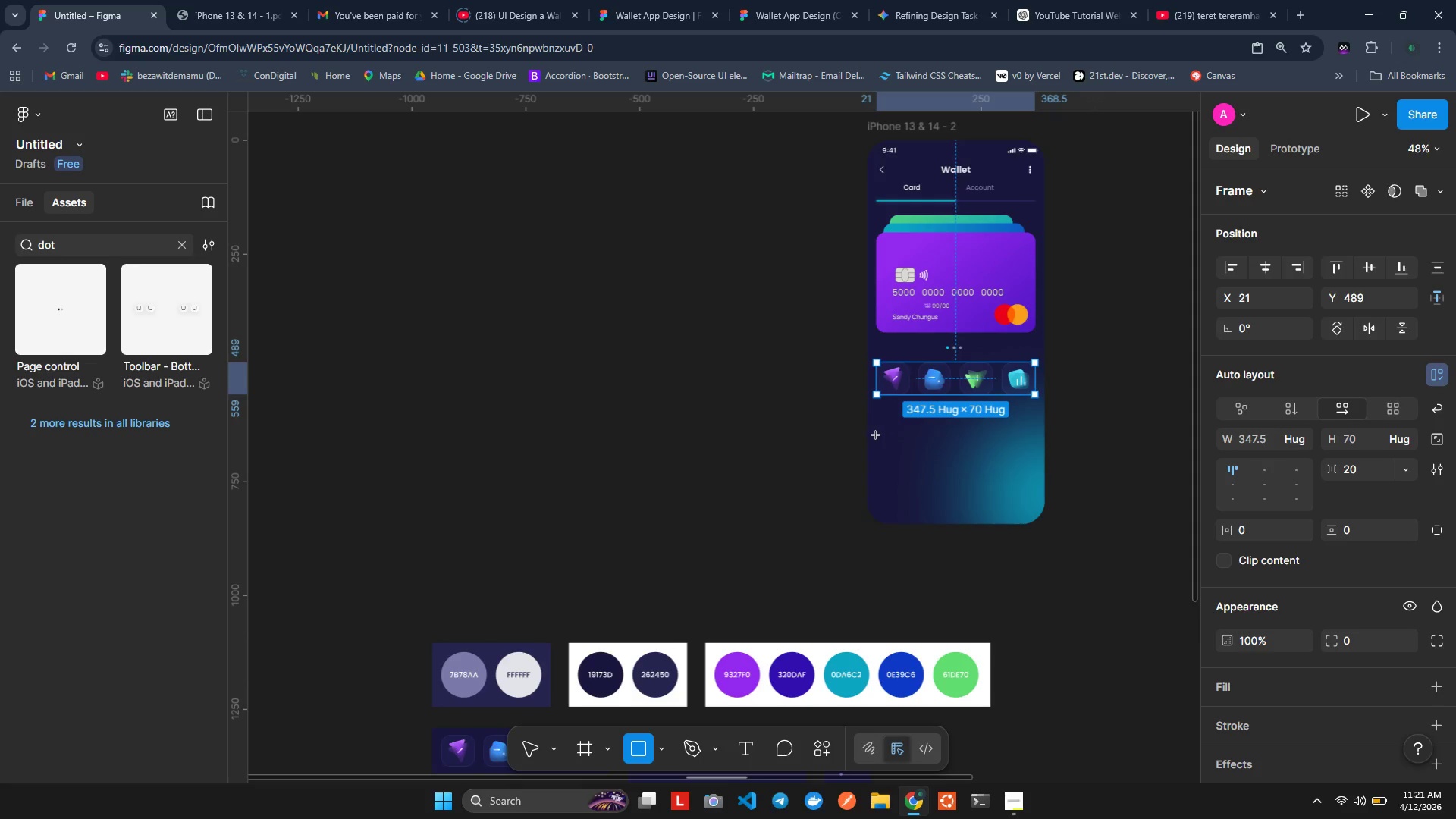 
left_click([874, 427])
 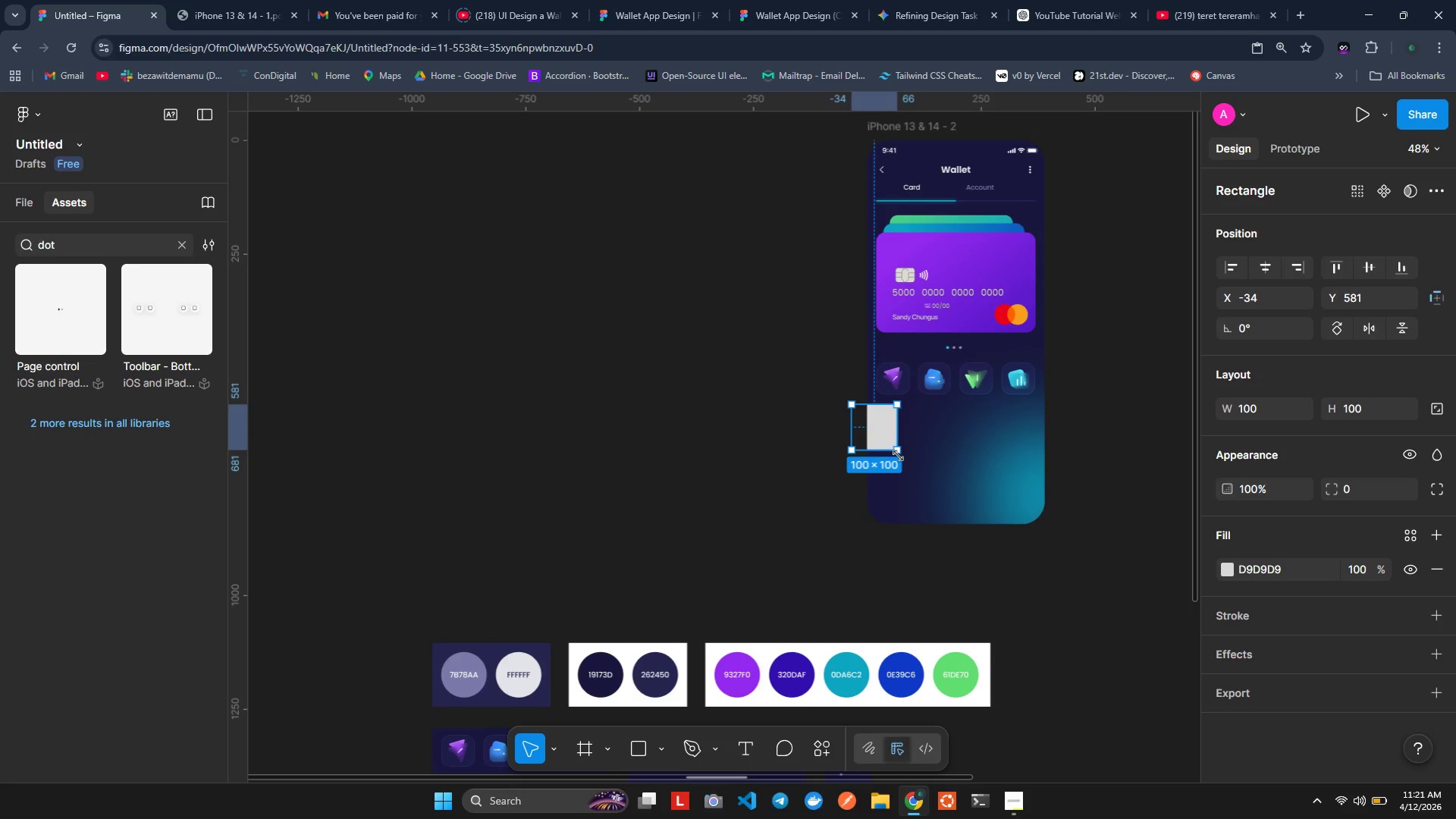 
left_click_drag(start_coordinate=[899, 455], to_coordinate=[1043, 522])
 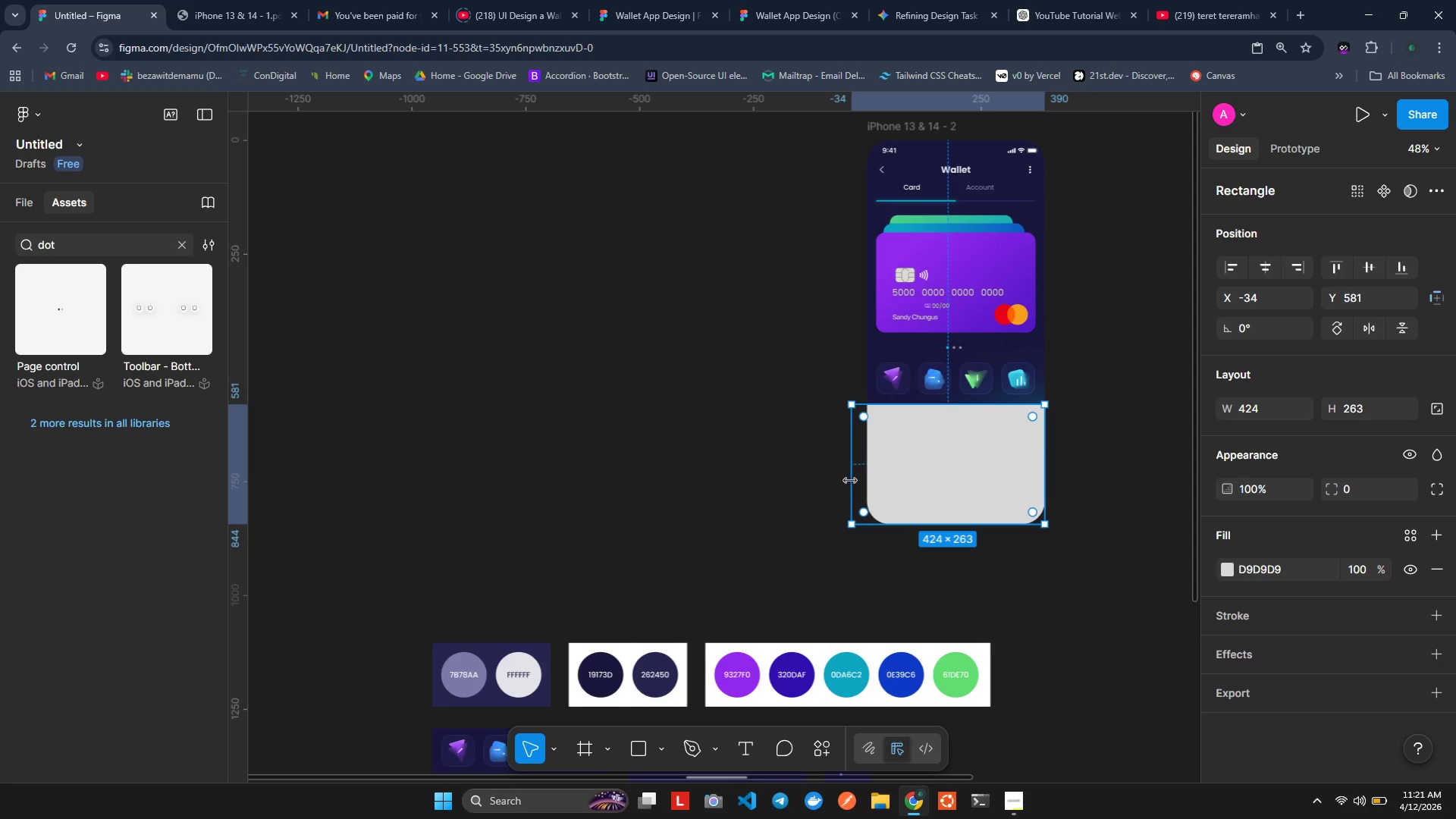 
left_click_drag(start_coordinate=[850, 480], to_coordinate=[869, 480])
 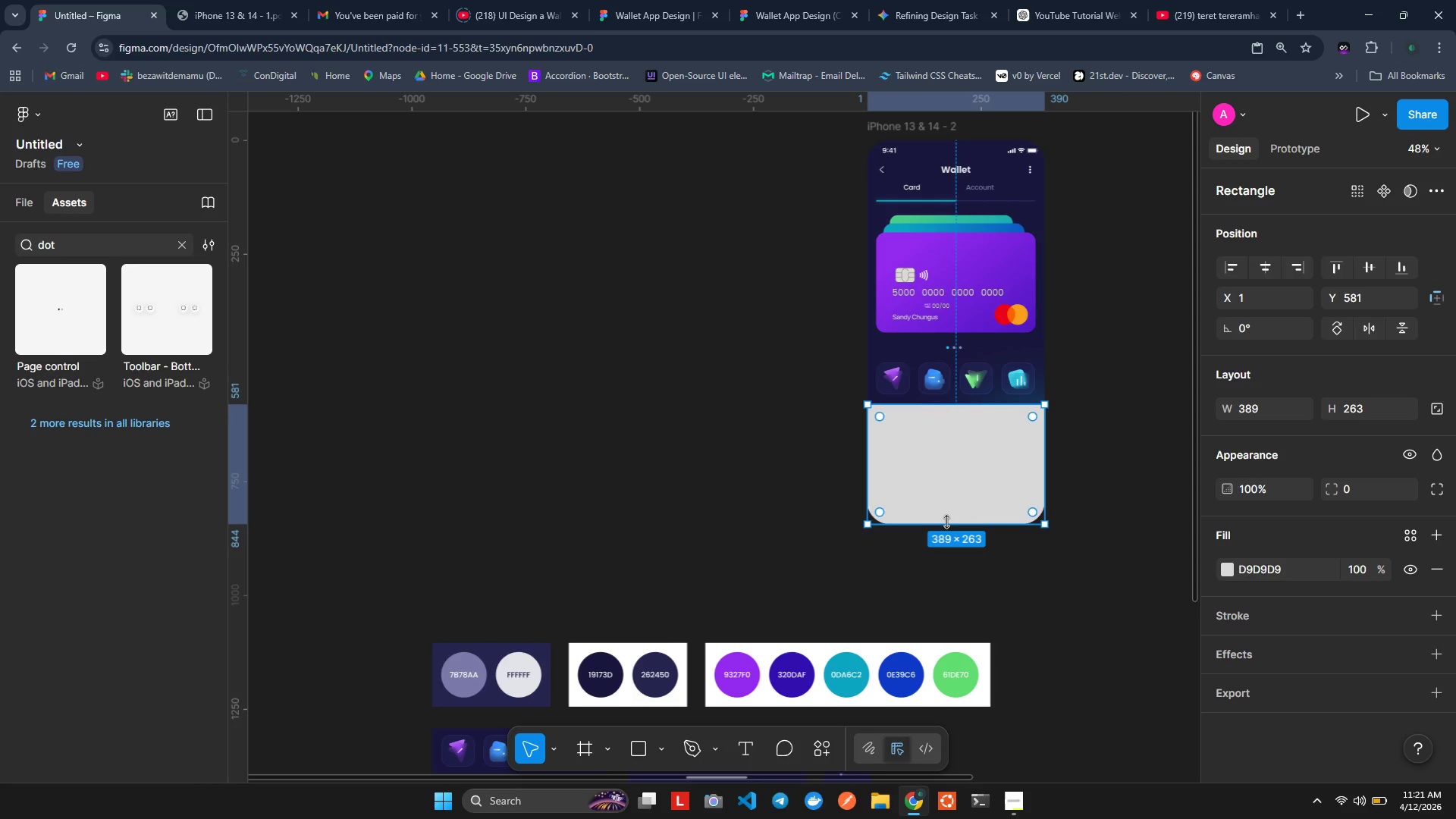 
left_click_drag(start_coordinate=[946, 522], to_coordinate=[946, 551])
 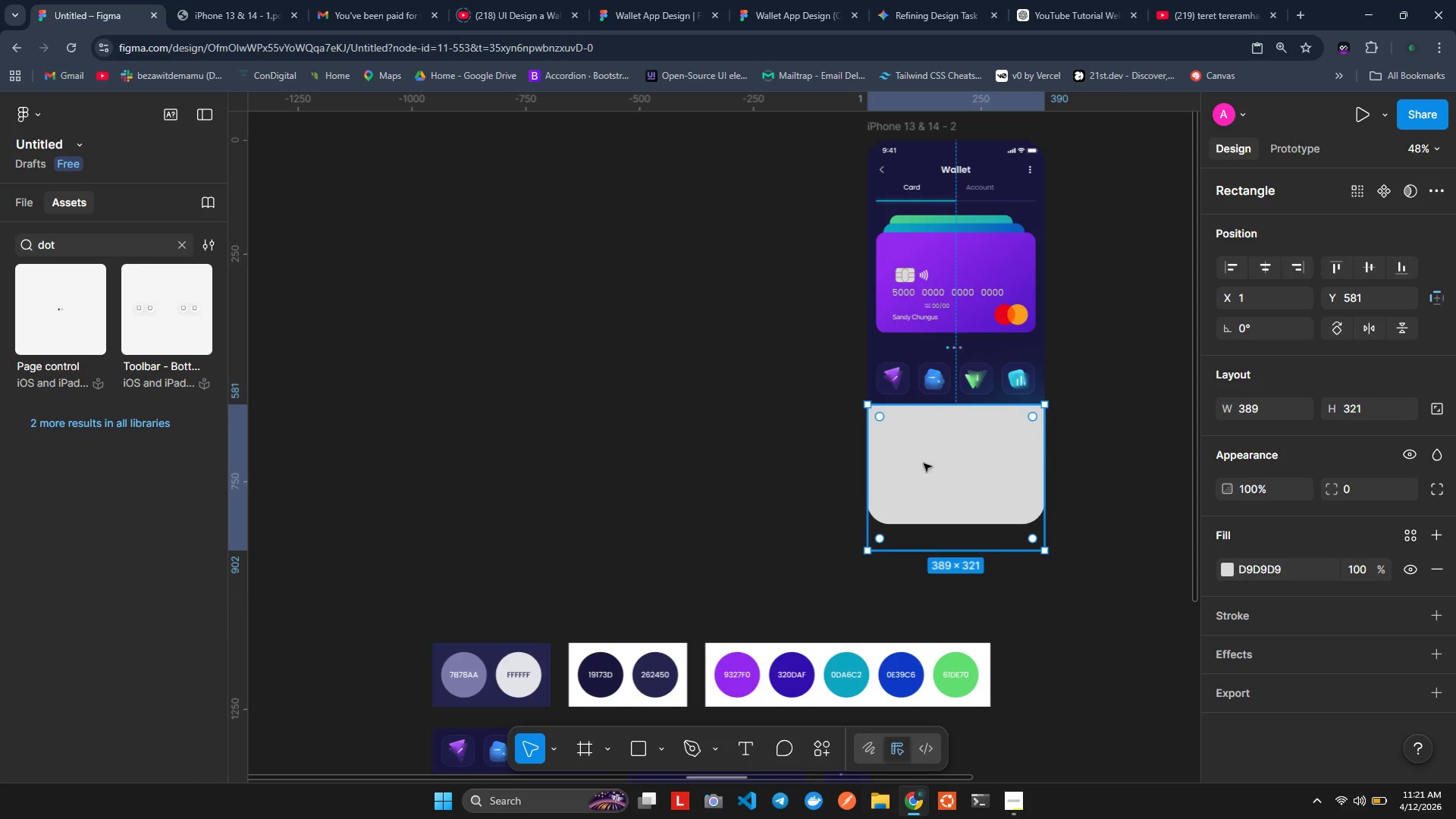 
left_click_drag(start_coordinate=[936, 441], to_coordinate=[935, 450])
 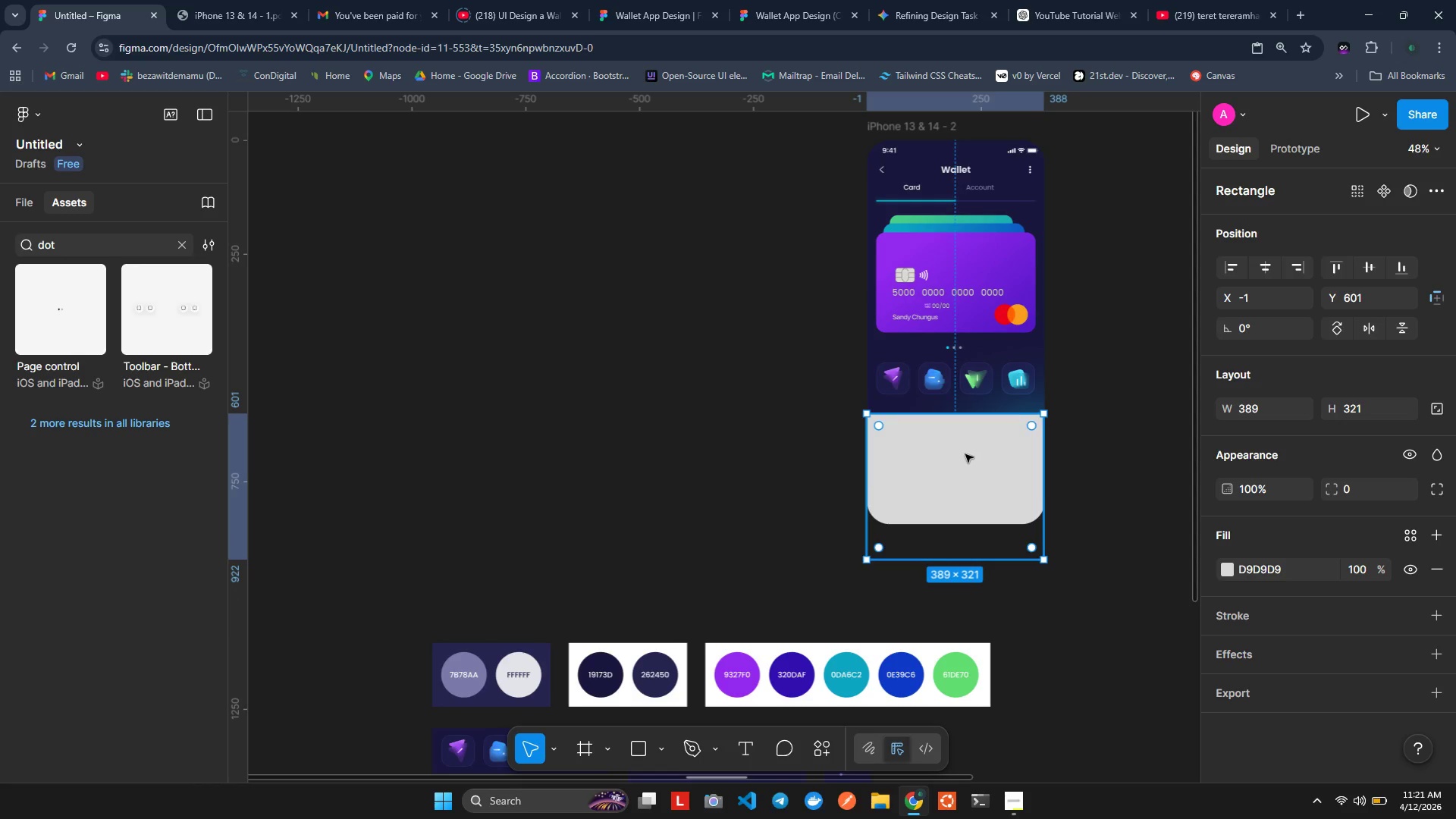 
left_click_drag(start_coordinate=[965, 454], to_coordinate=[965, 460])
 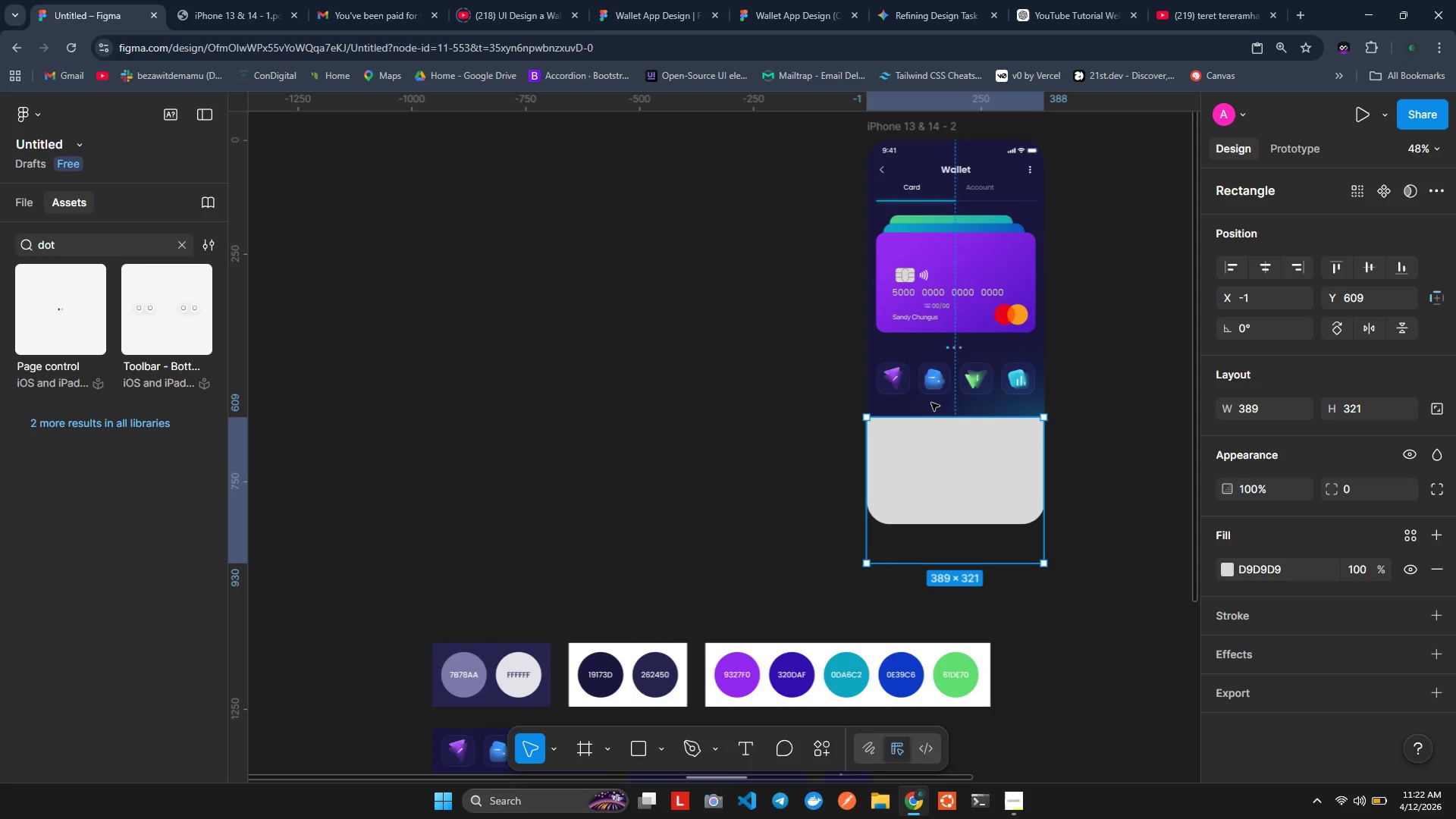 
hold_key(key=AltLeft, duration=1.53)
 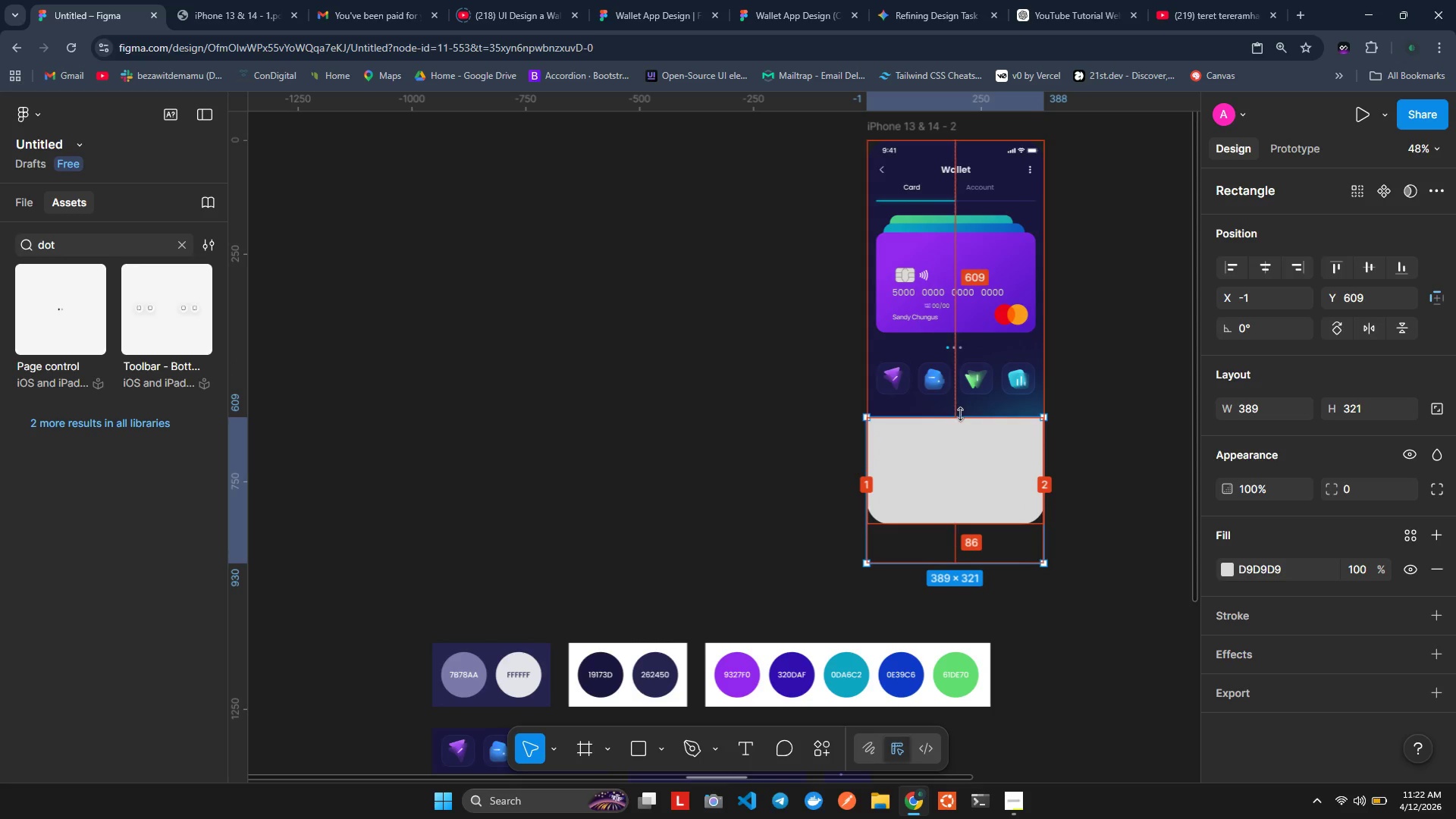 
hold_key(key=AltLeft, duration=1.5)
 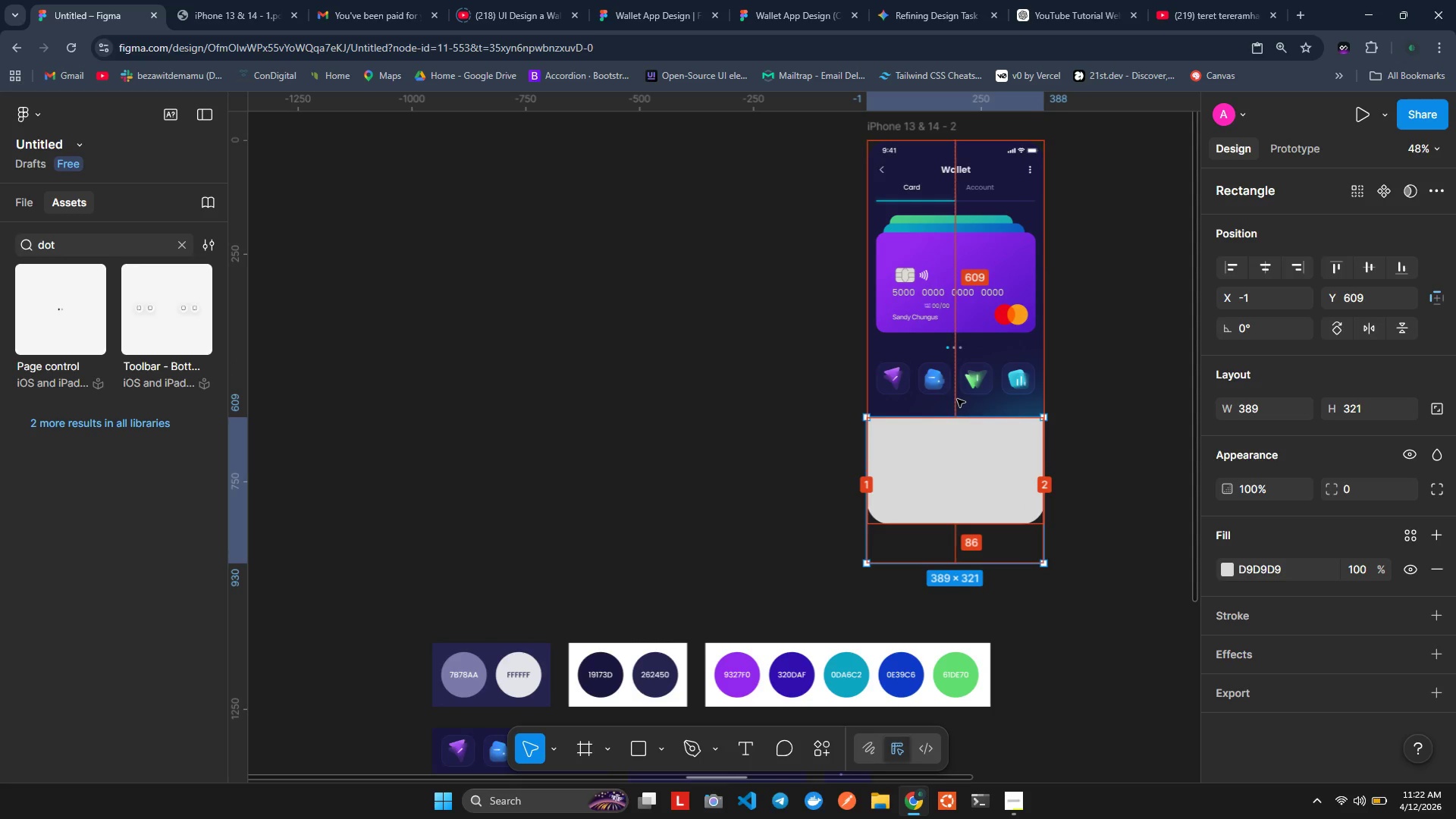 
key(Alt+ArrowDown)
 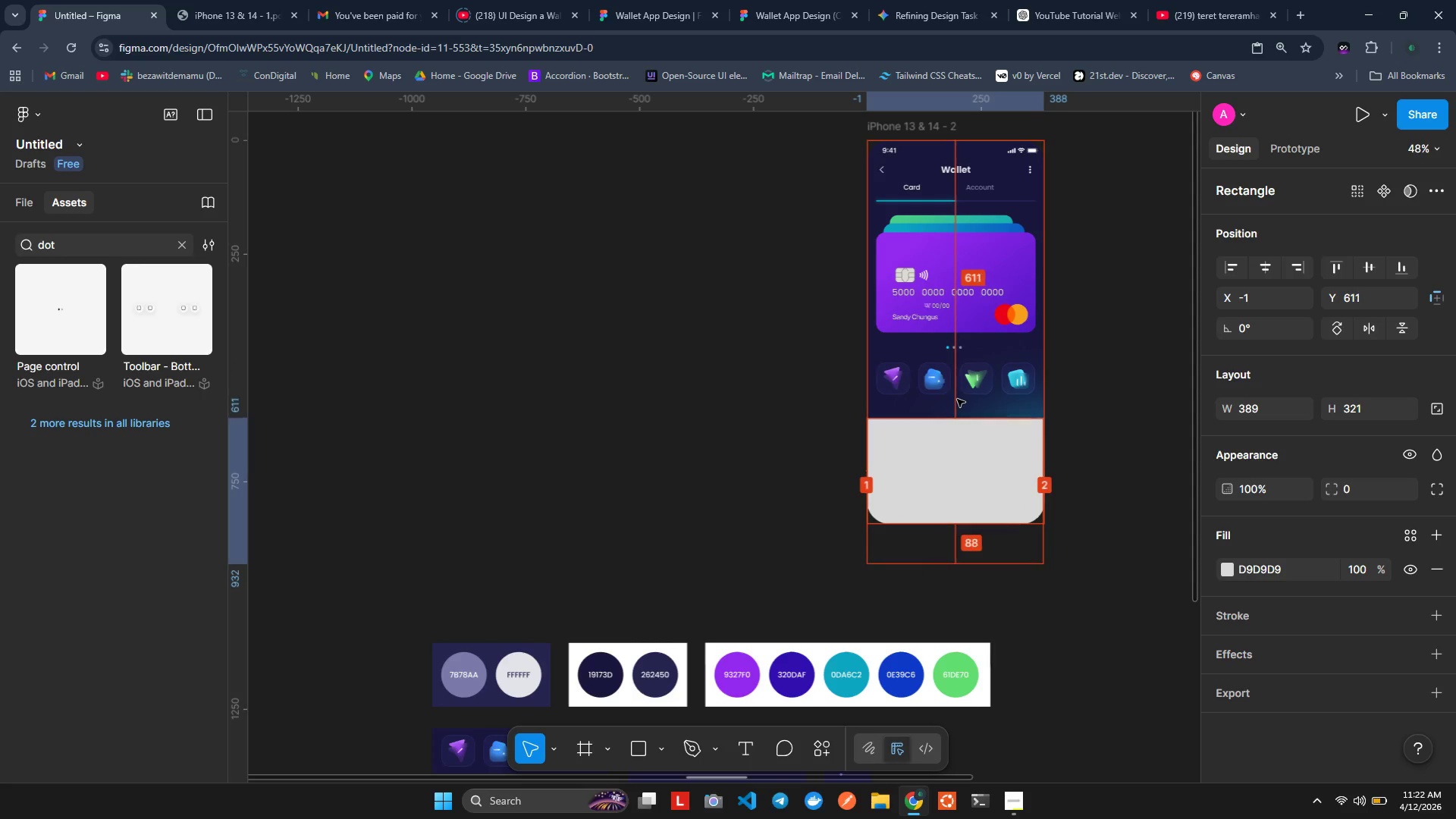 
key(Alt+ArrowDown)
 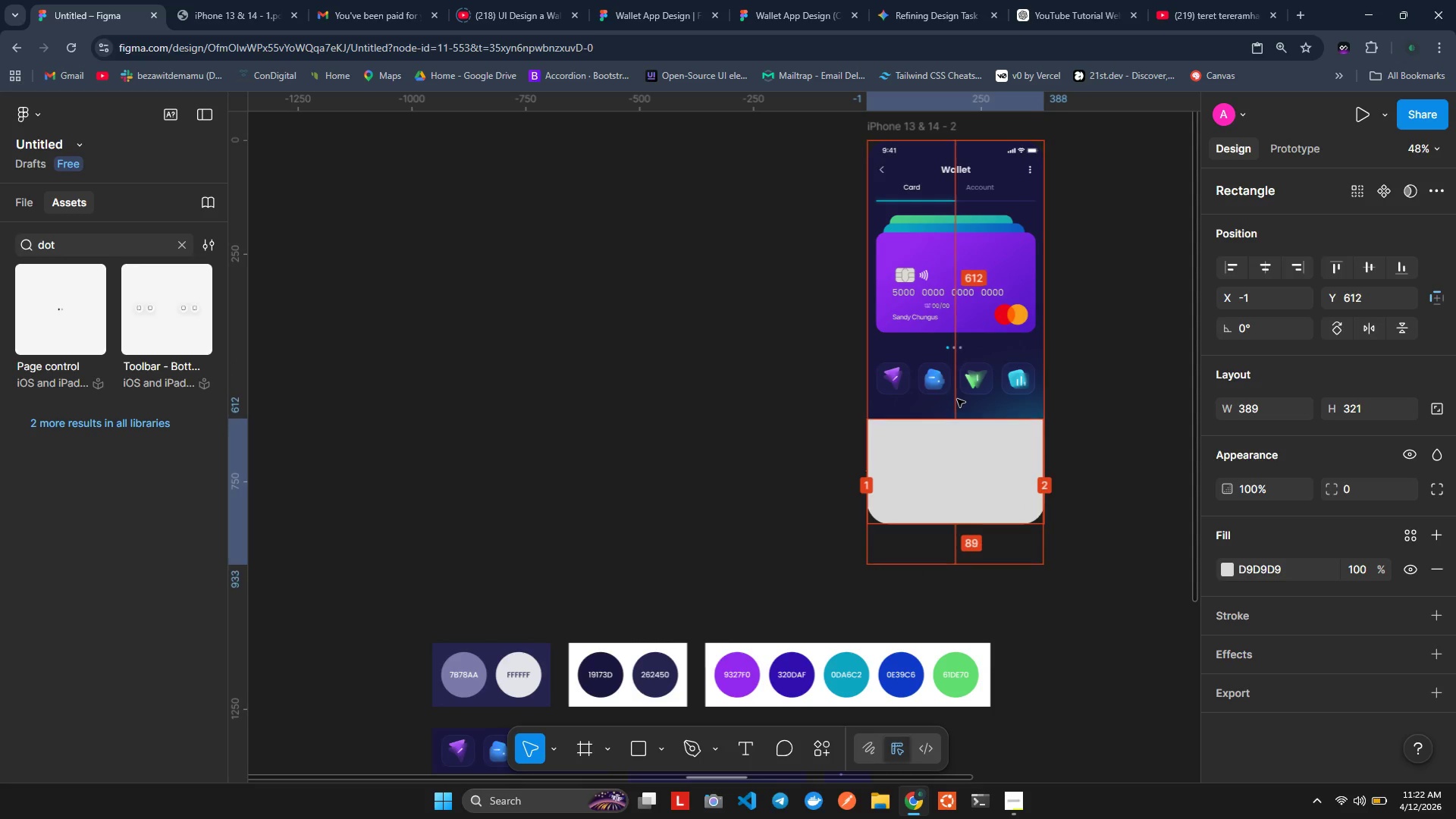 
key(Alt+ArrowDown)
 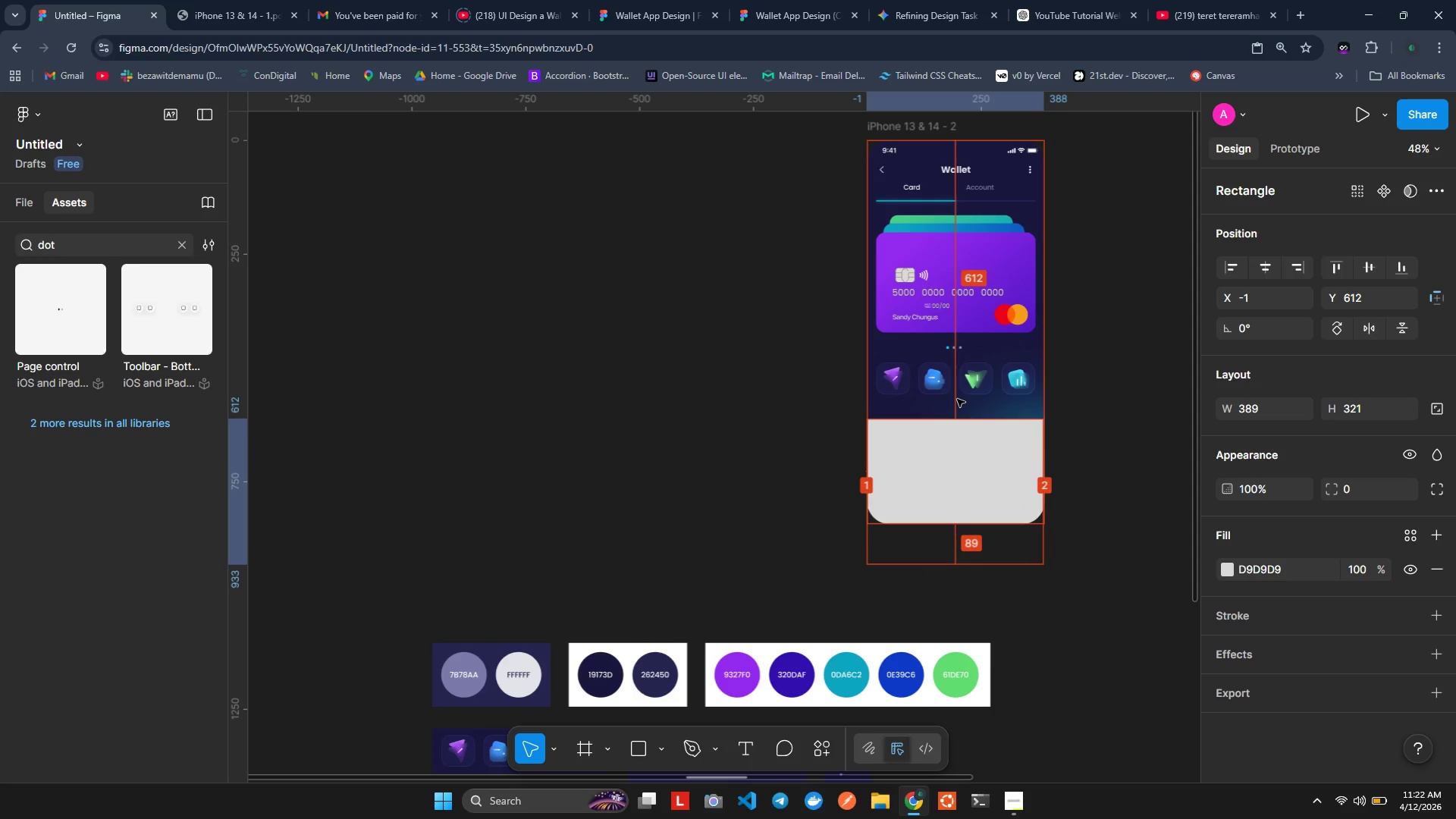 
key(Alt+ArrowDown)
 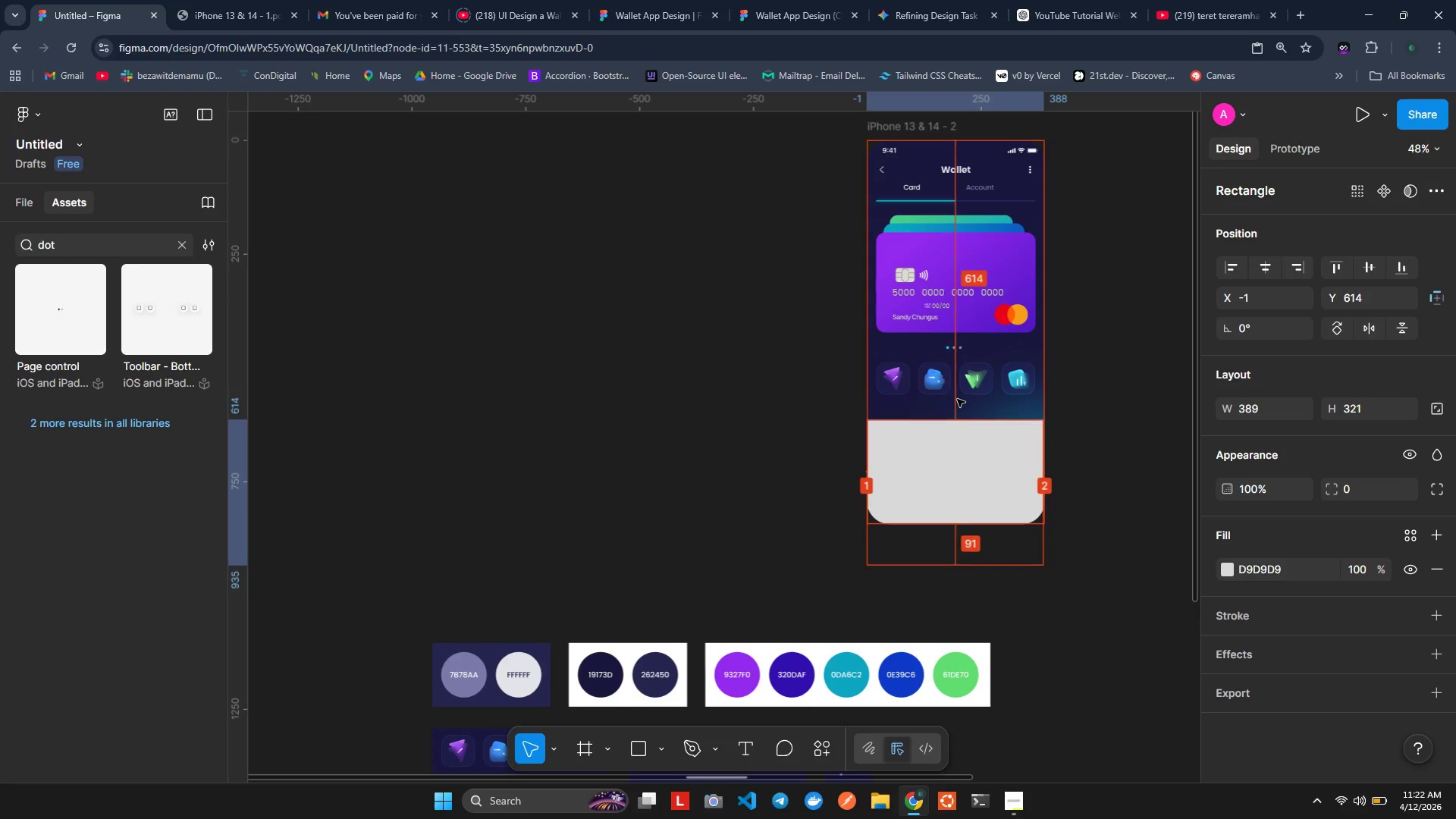 
hold_key(key=ArrowDown, duration=0.52)
 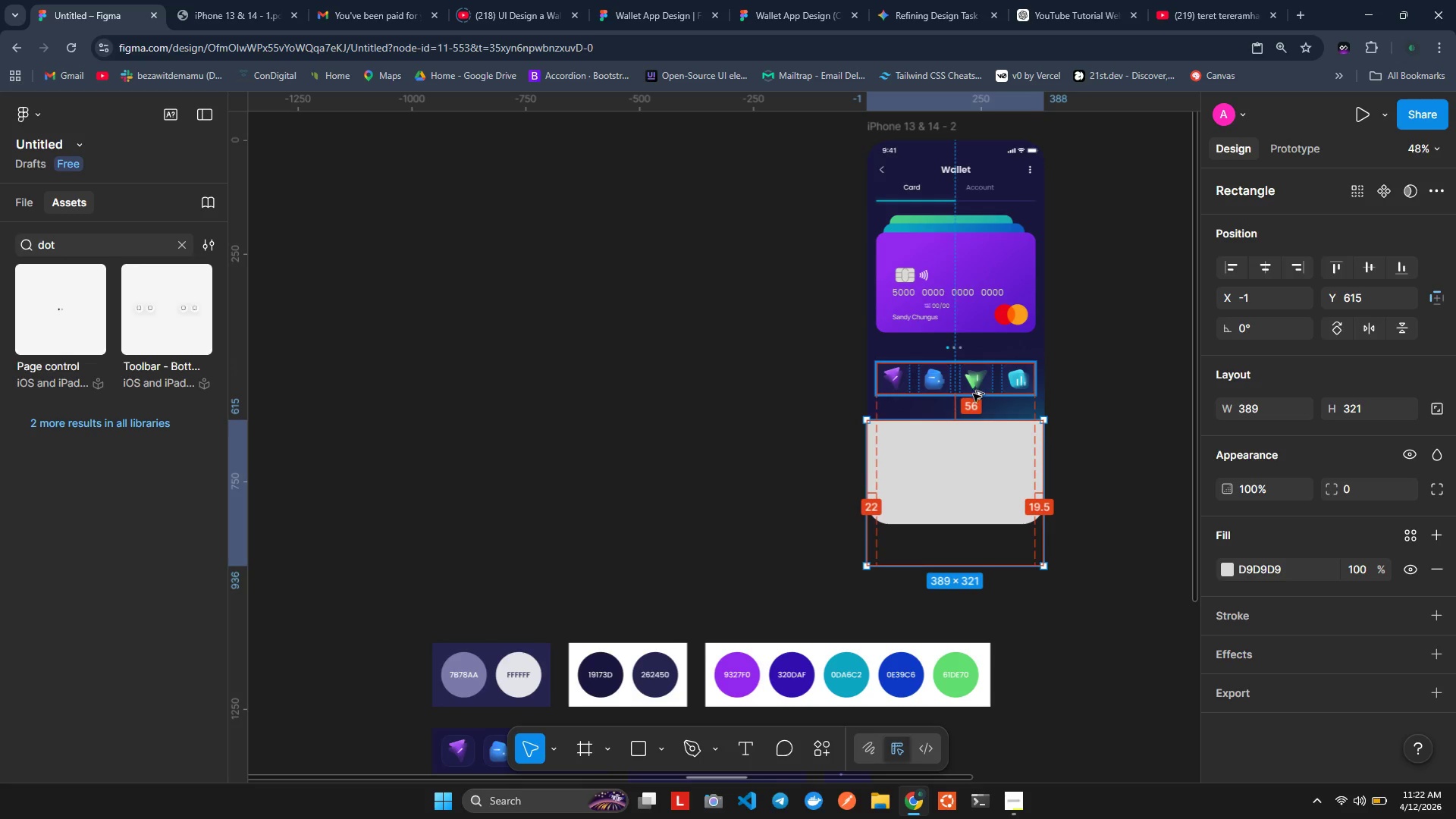 
key(Alt+ArrowDown)
 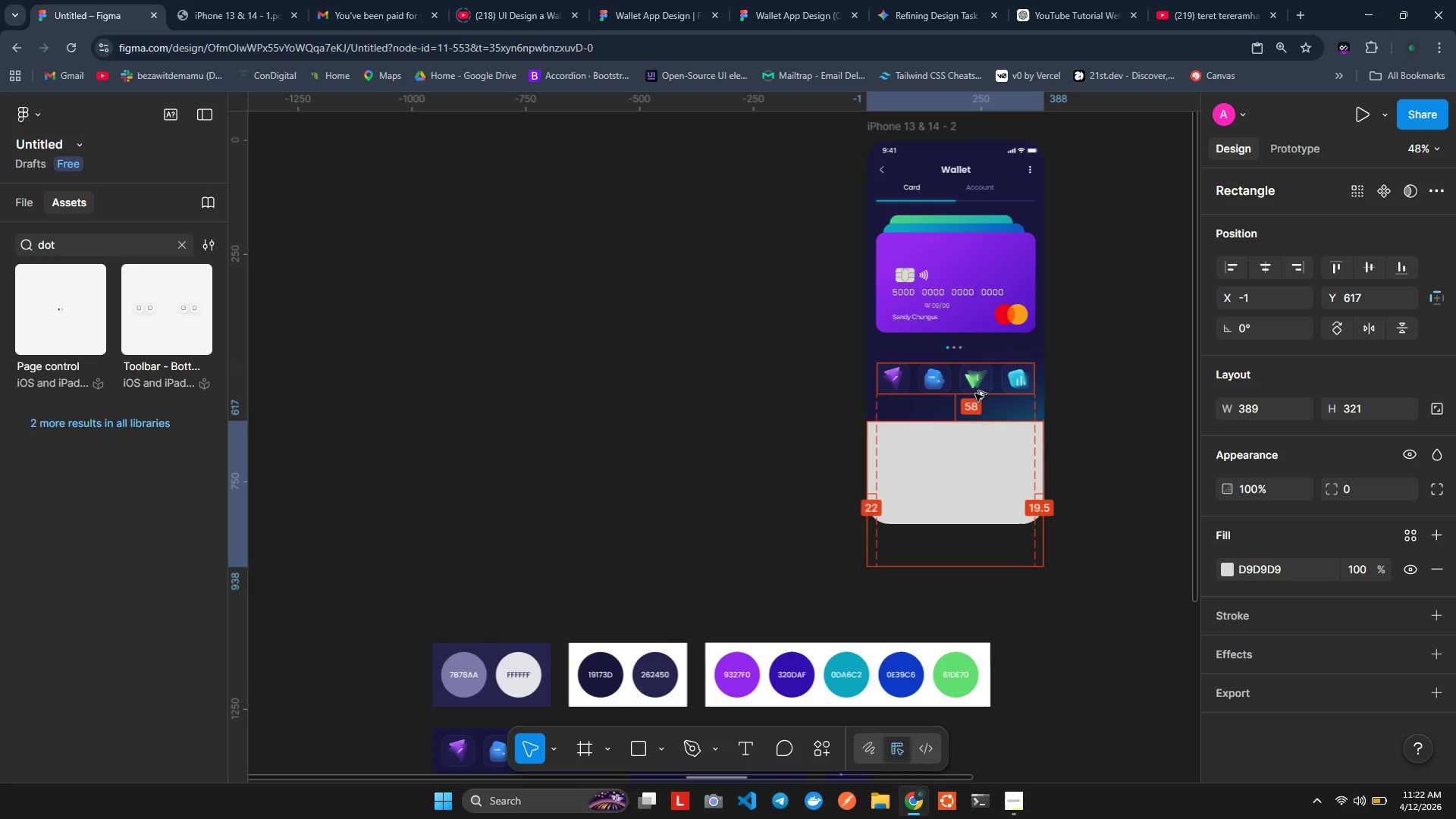 
key(Alt+ArrowDown)
 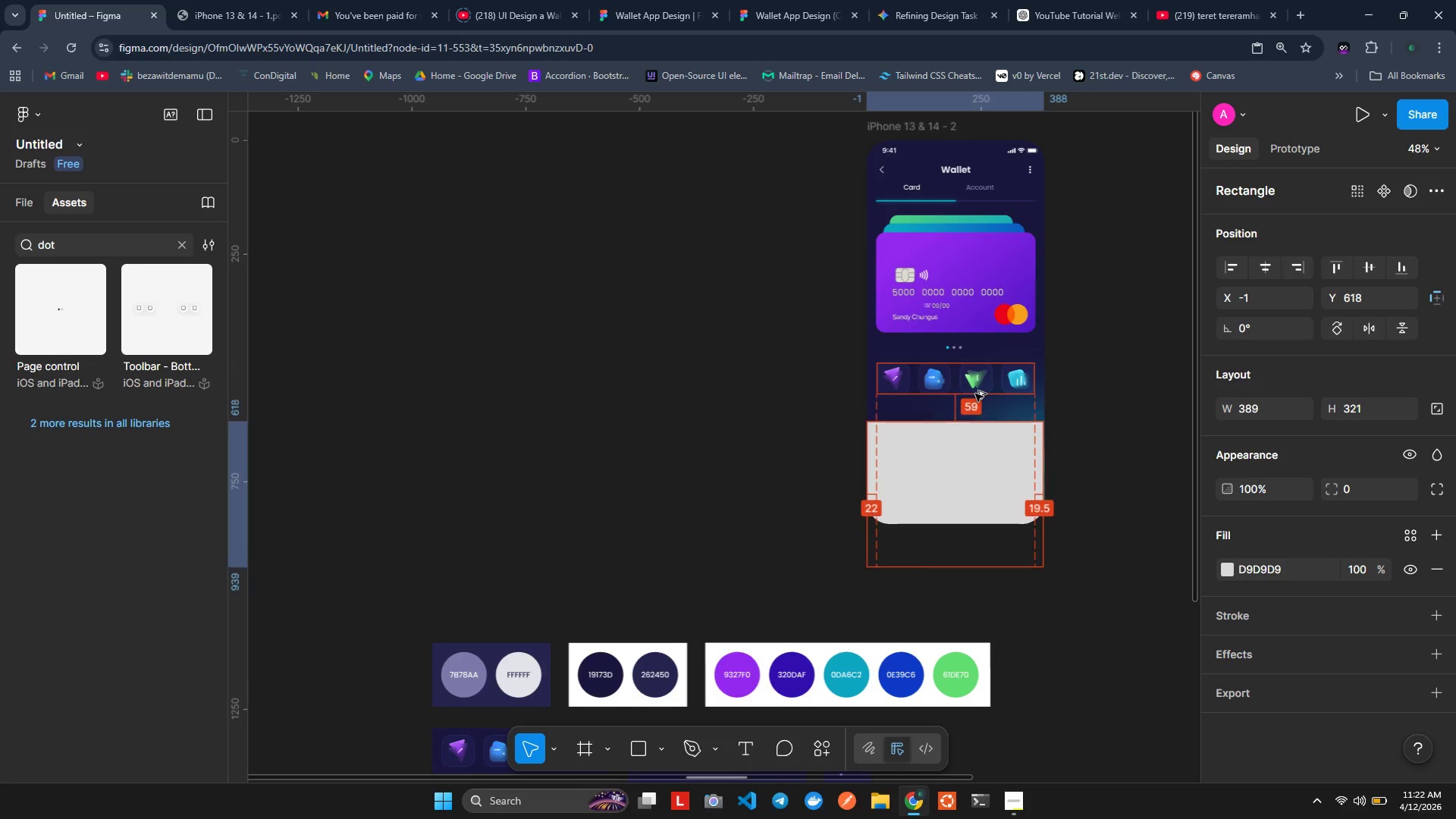 
key(Alt+ArrowDown)
 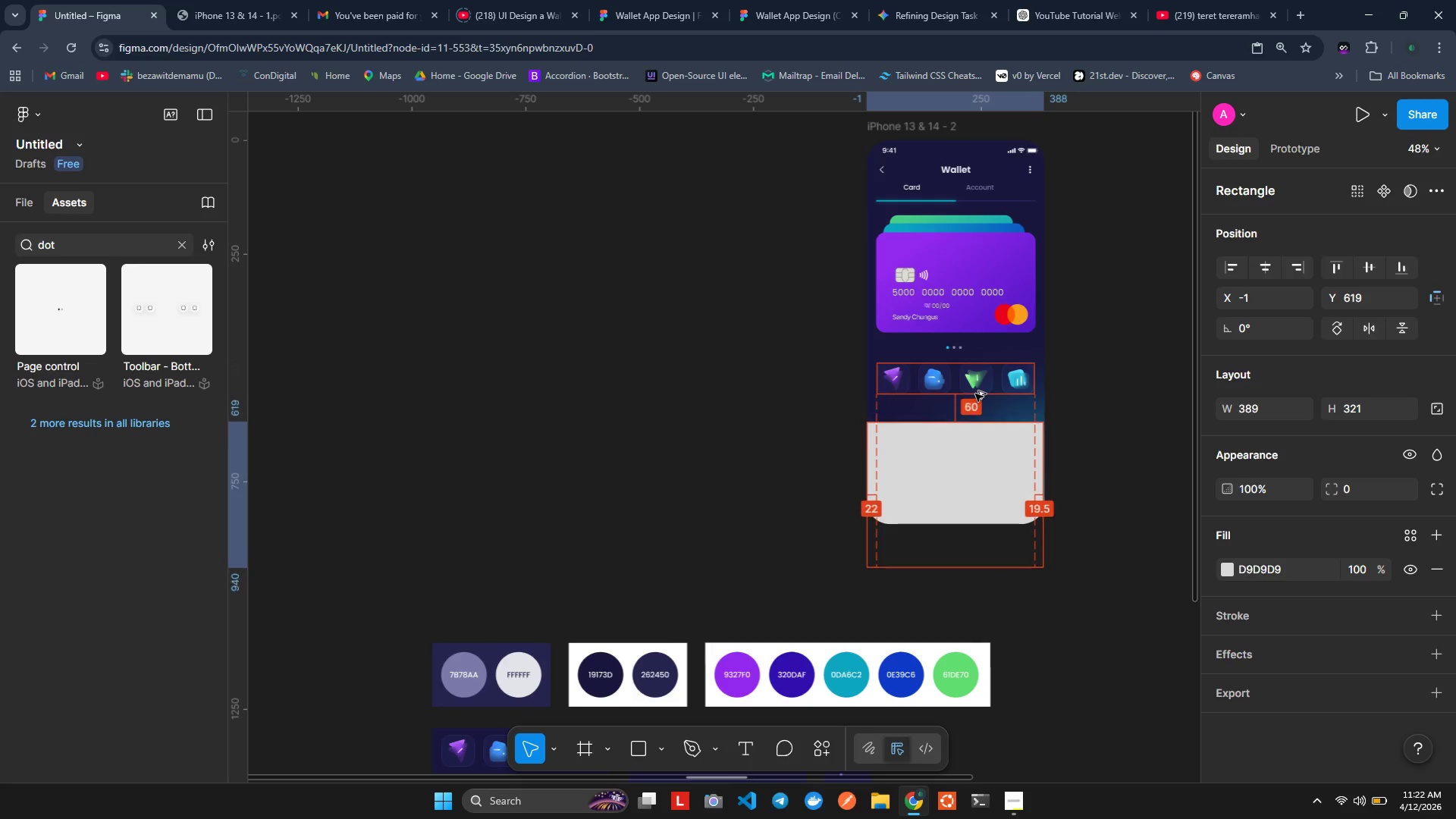 
key(Alt+ArrowDown)
 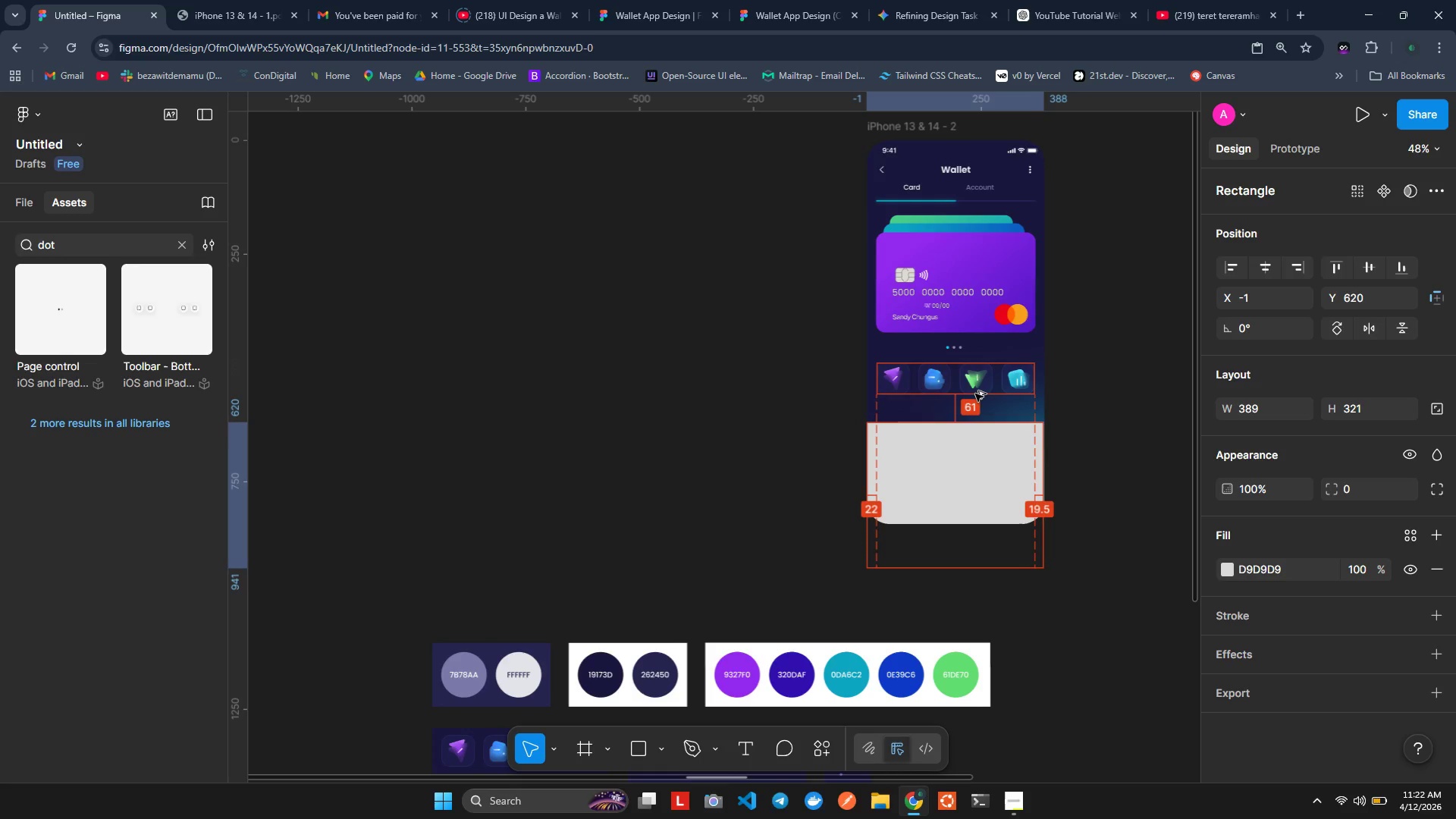 
key(Alt+ArrowDown)
 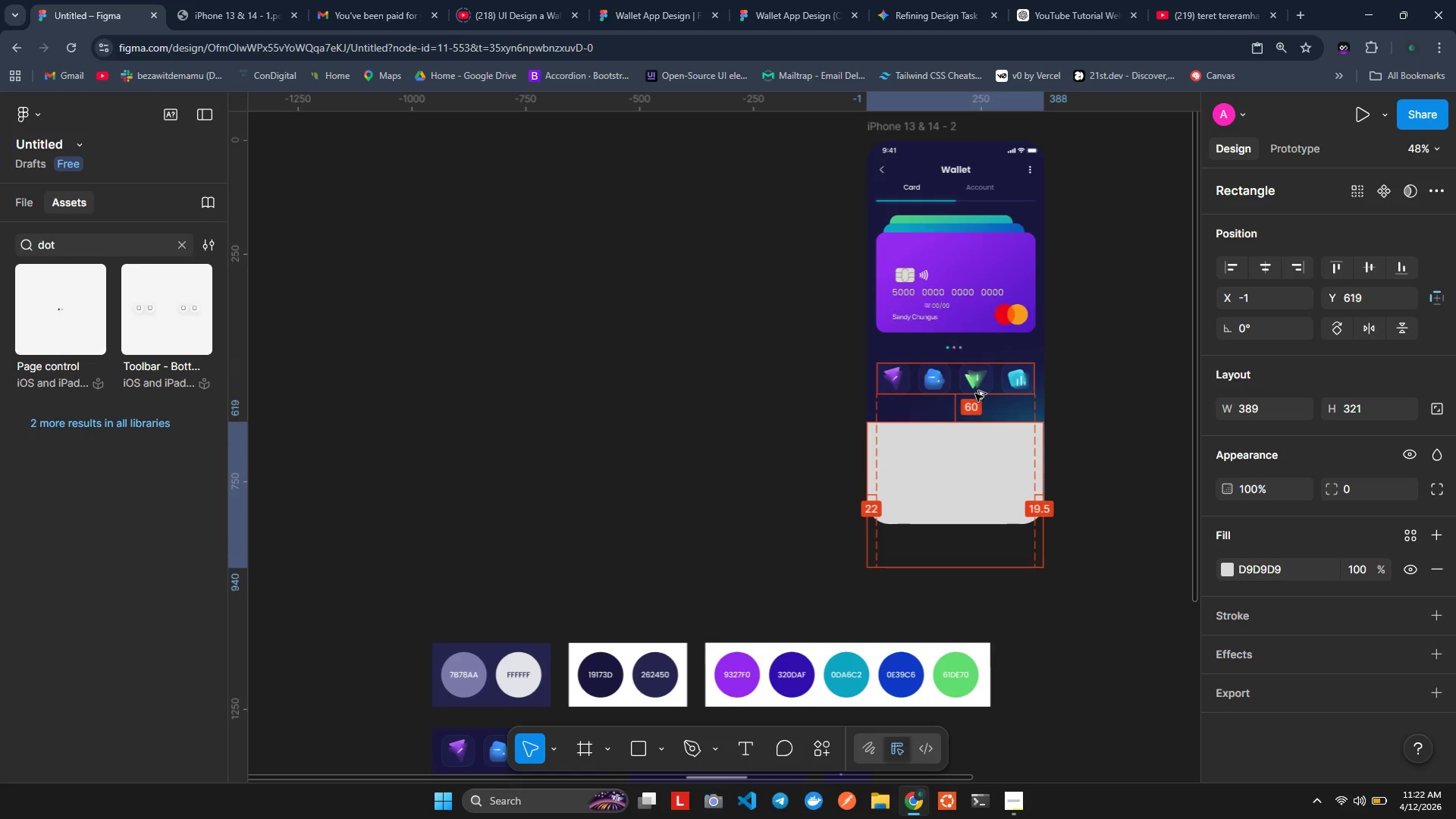 
key(Alt+ArrowUp)
 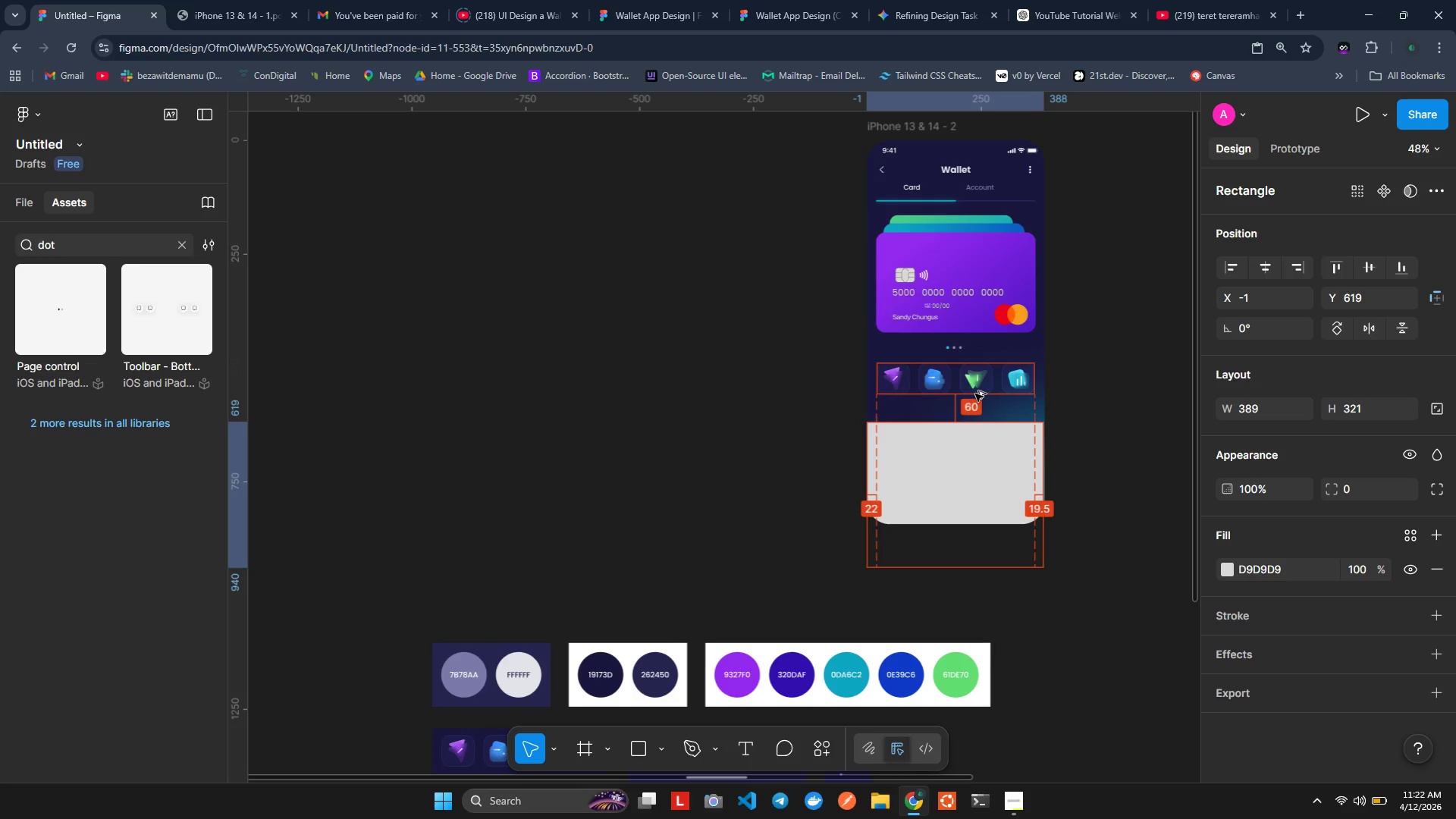 
key(Alt+ArrowUp)
 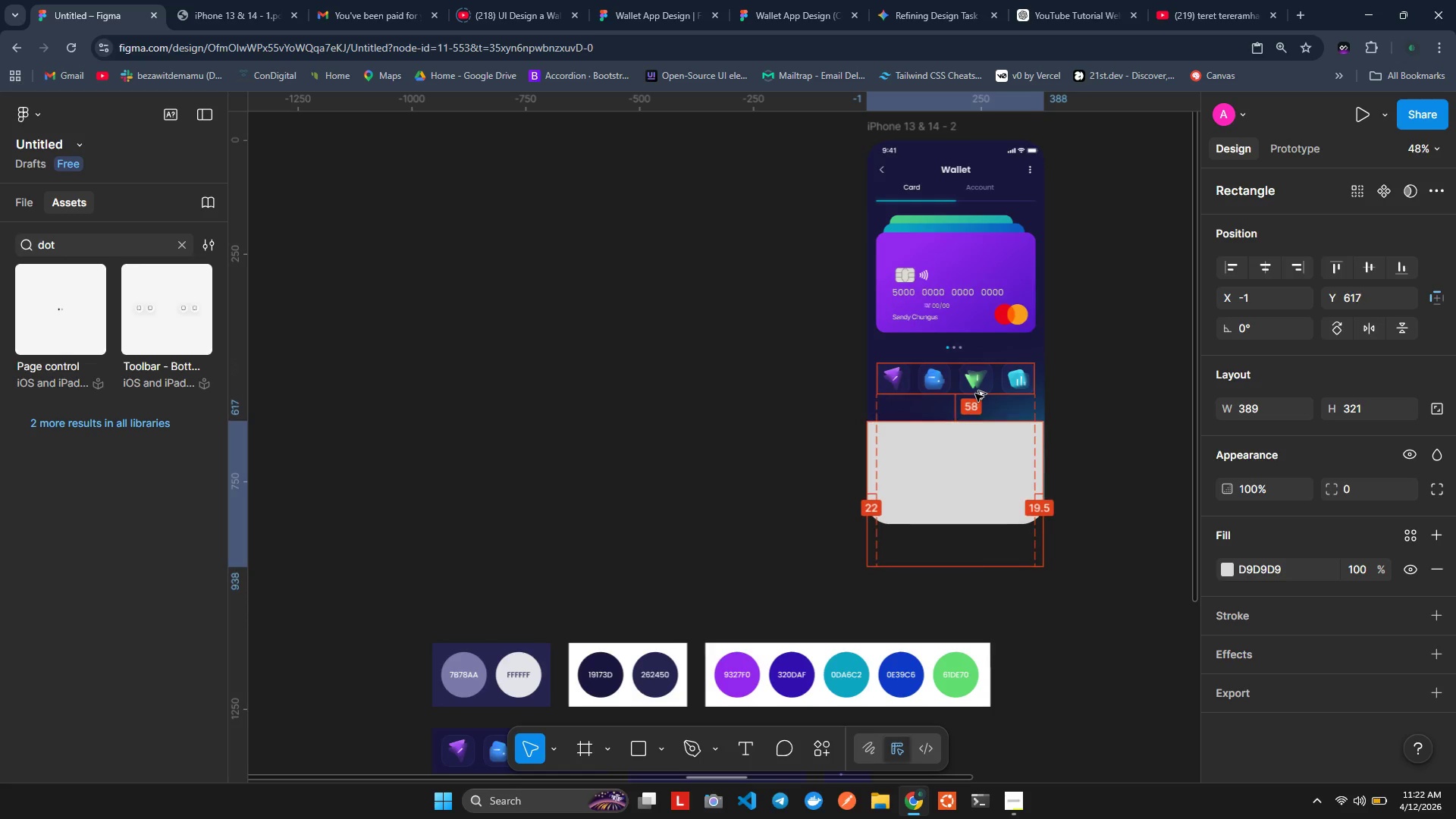 
key(Alt+ArrowUp)
 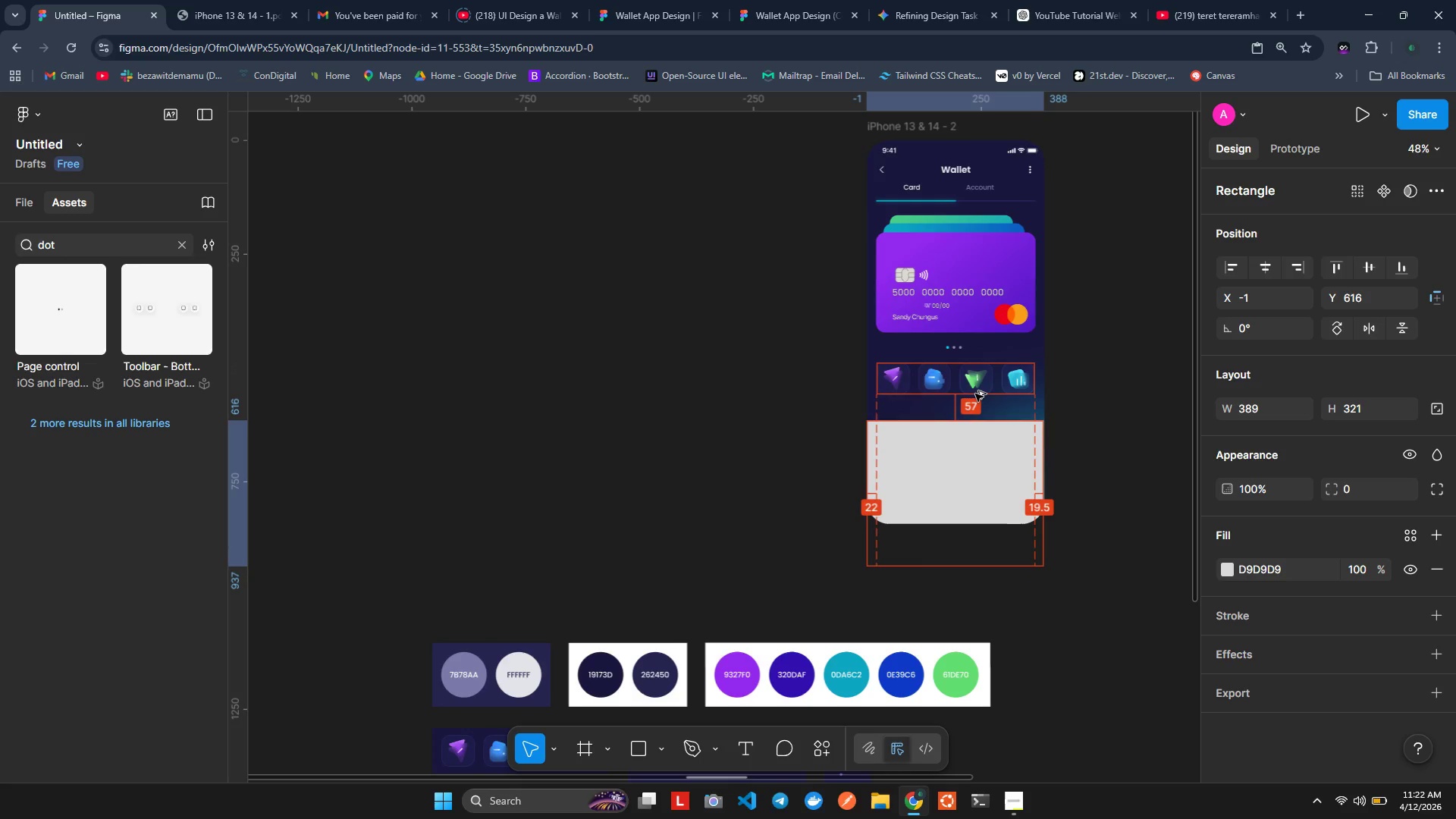 
key(Alt+ArrowUp)
 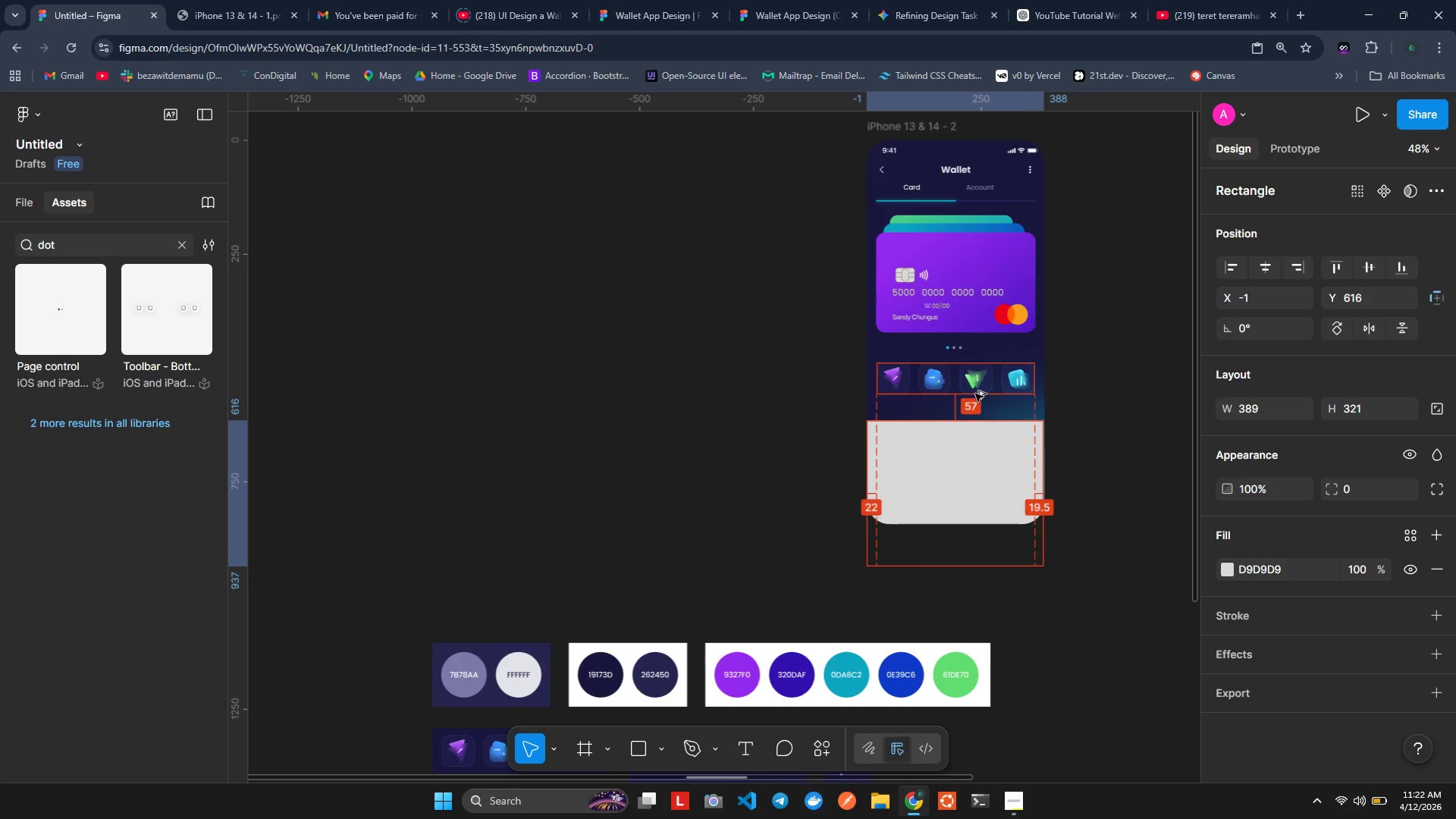 
key(Alt+ArrowUp)
 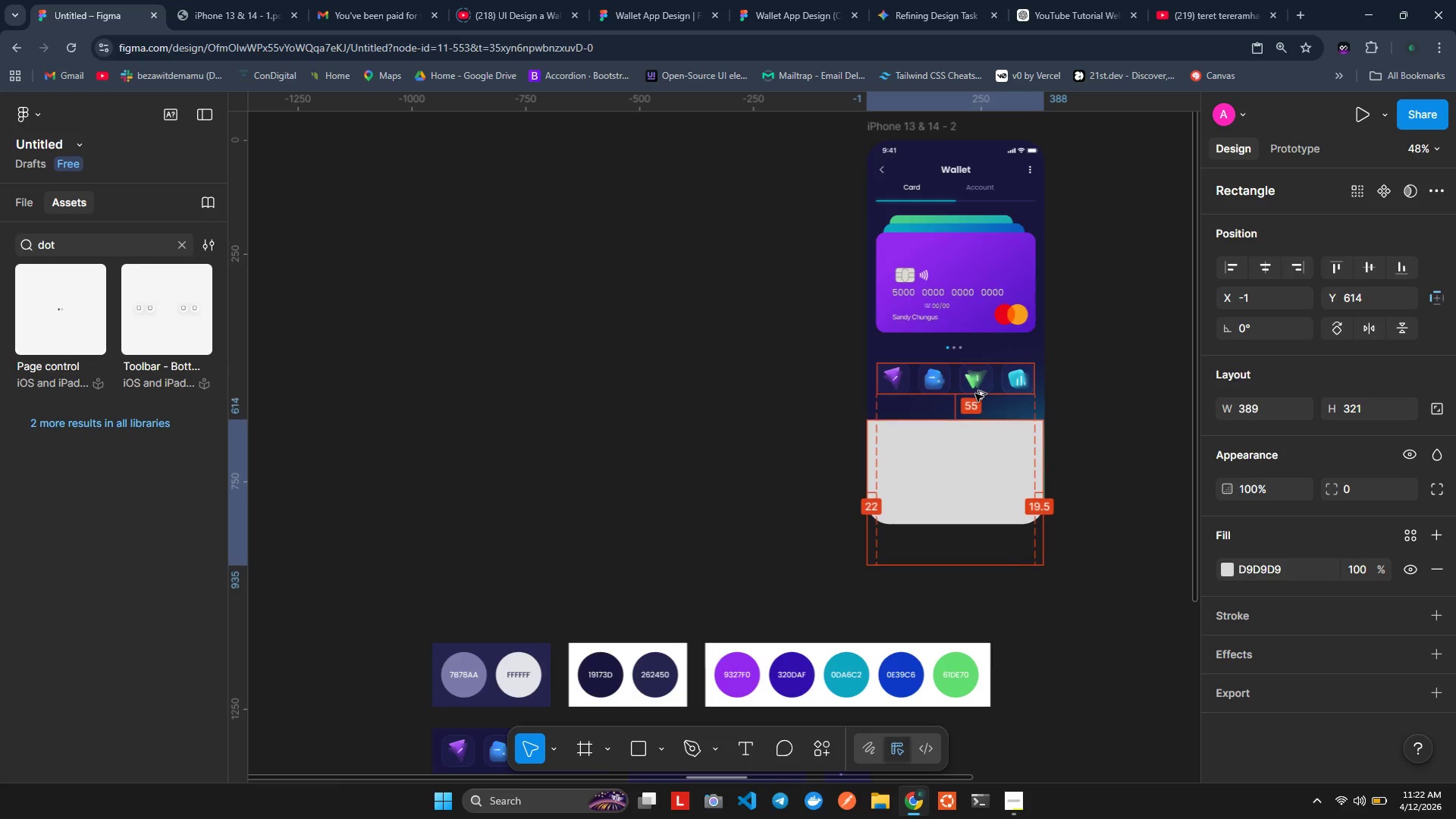 
key(Alt+ArrowUp)
 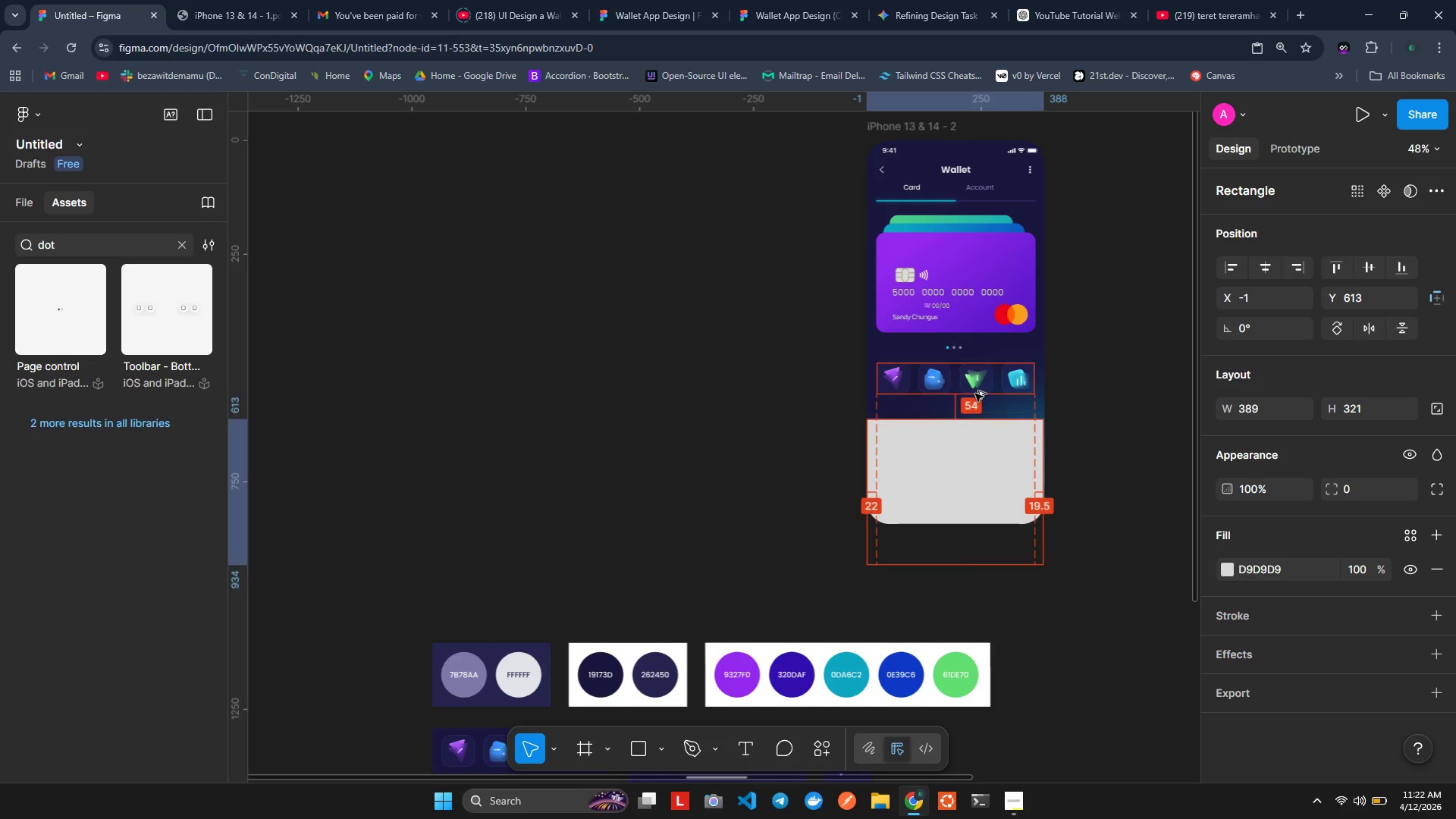 
key(Alt+ArrowUp)
 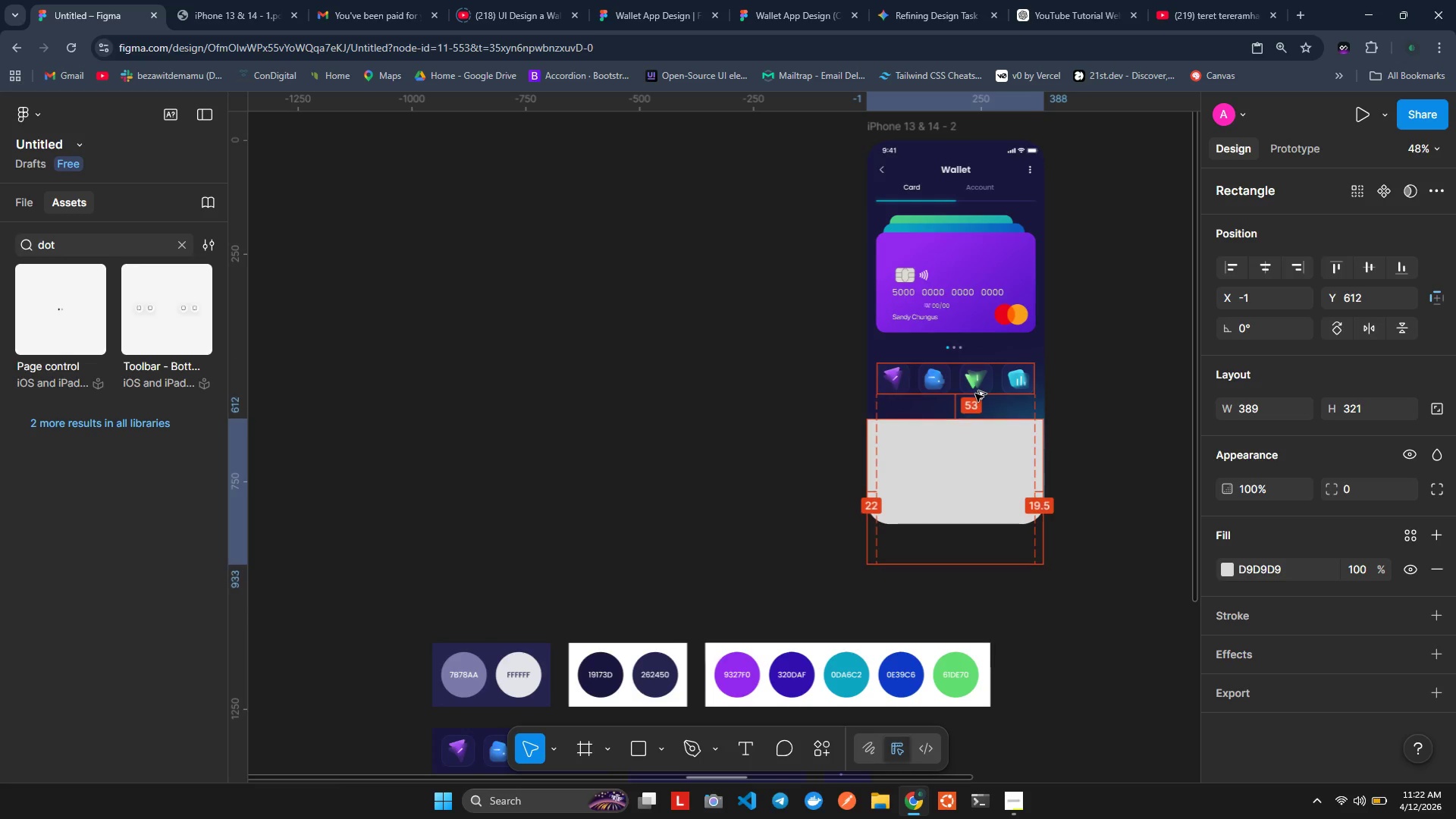 
key(Alt+ArrowUp)
 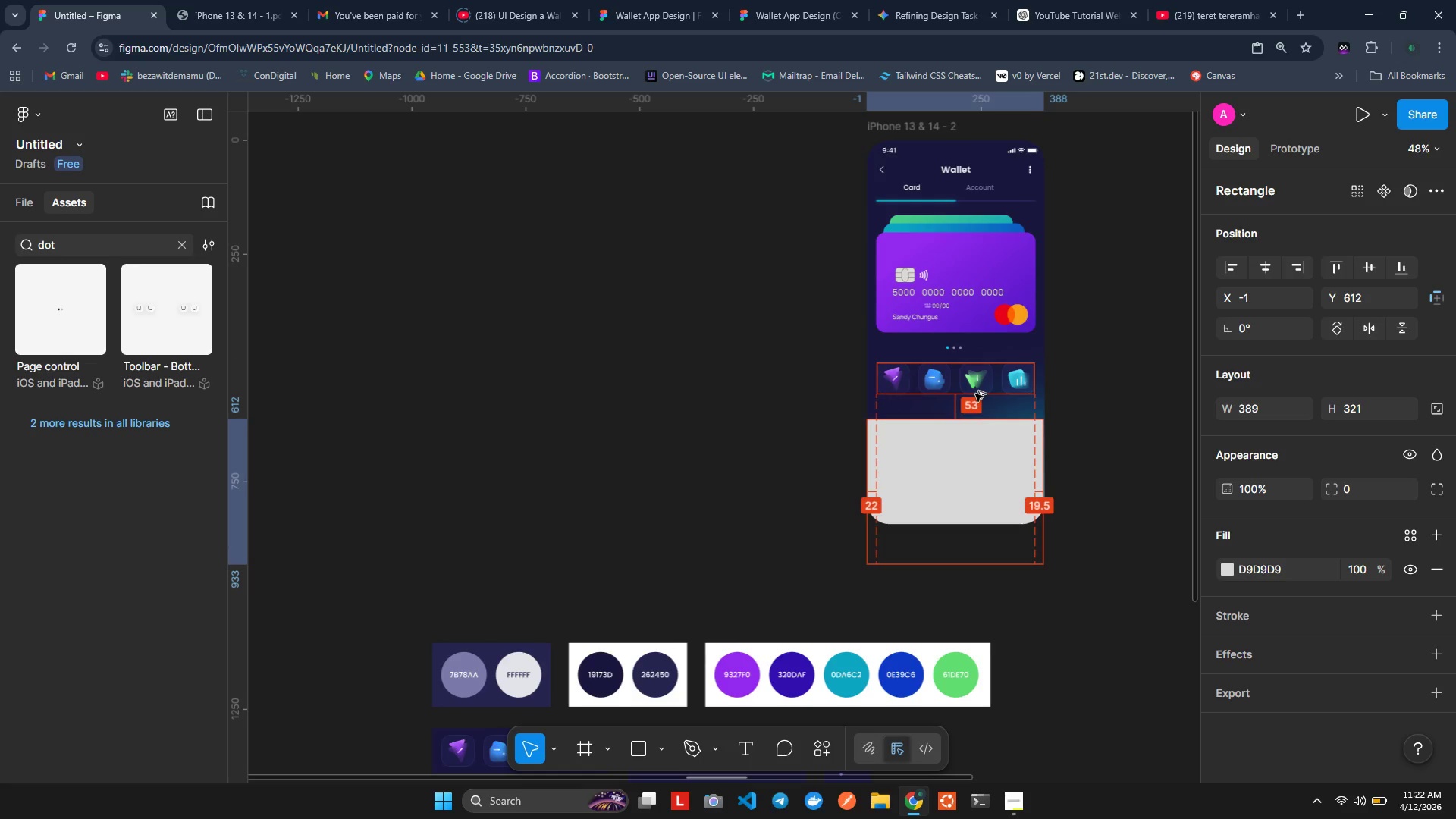 
key(Alt+ArrowUp)
 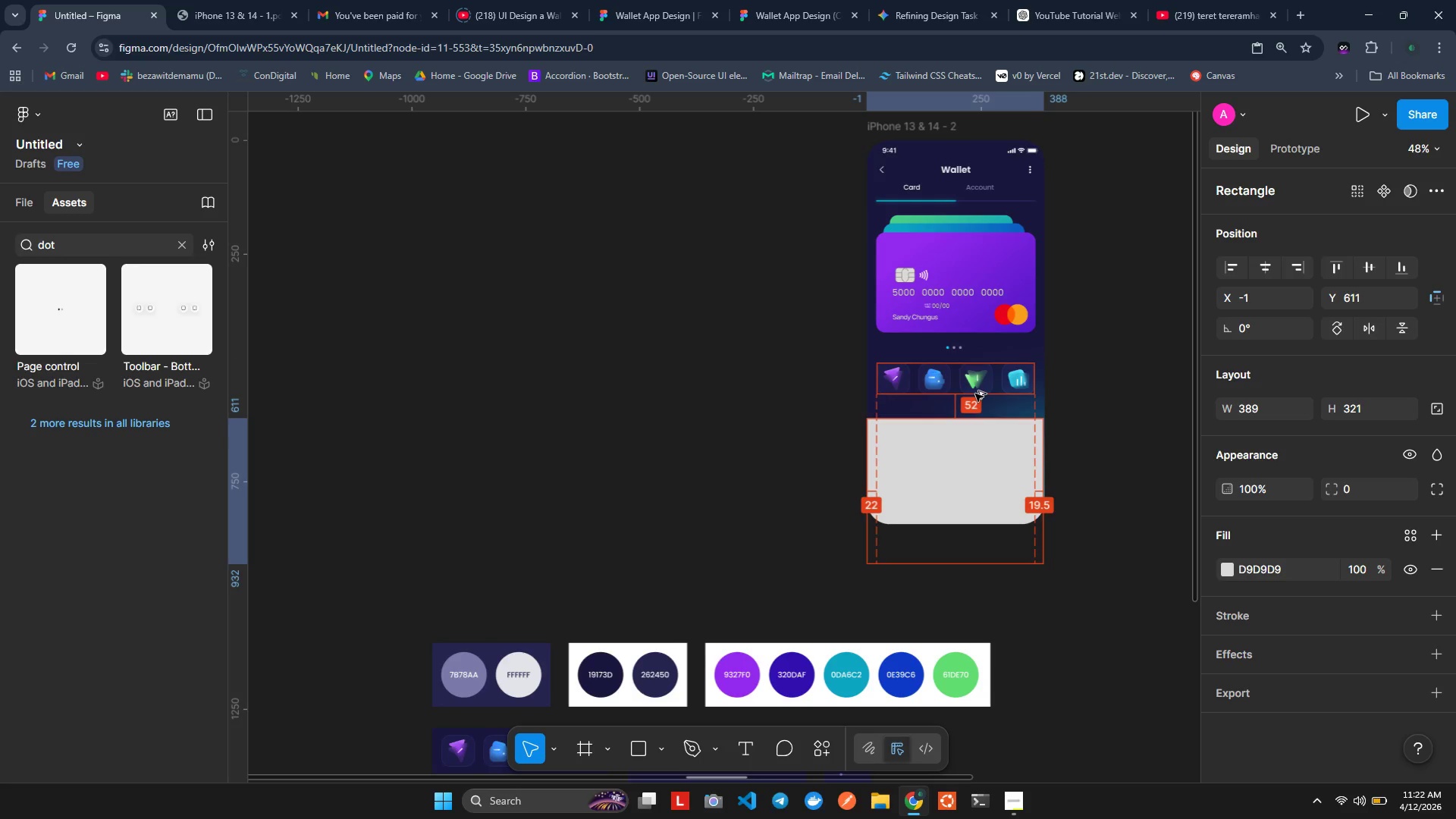 
key(Alt+ArrowUp)
 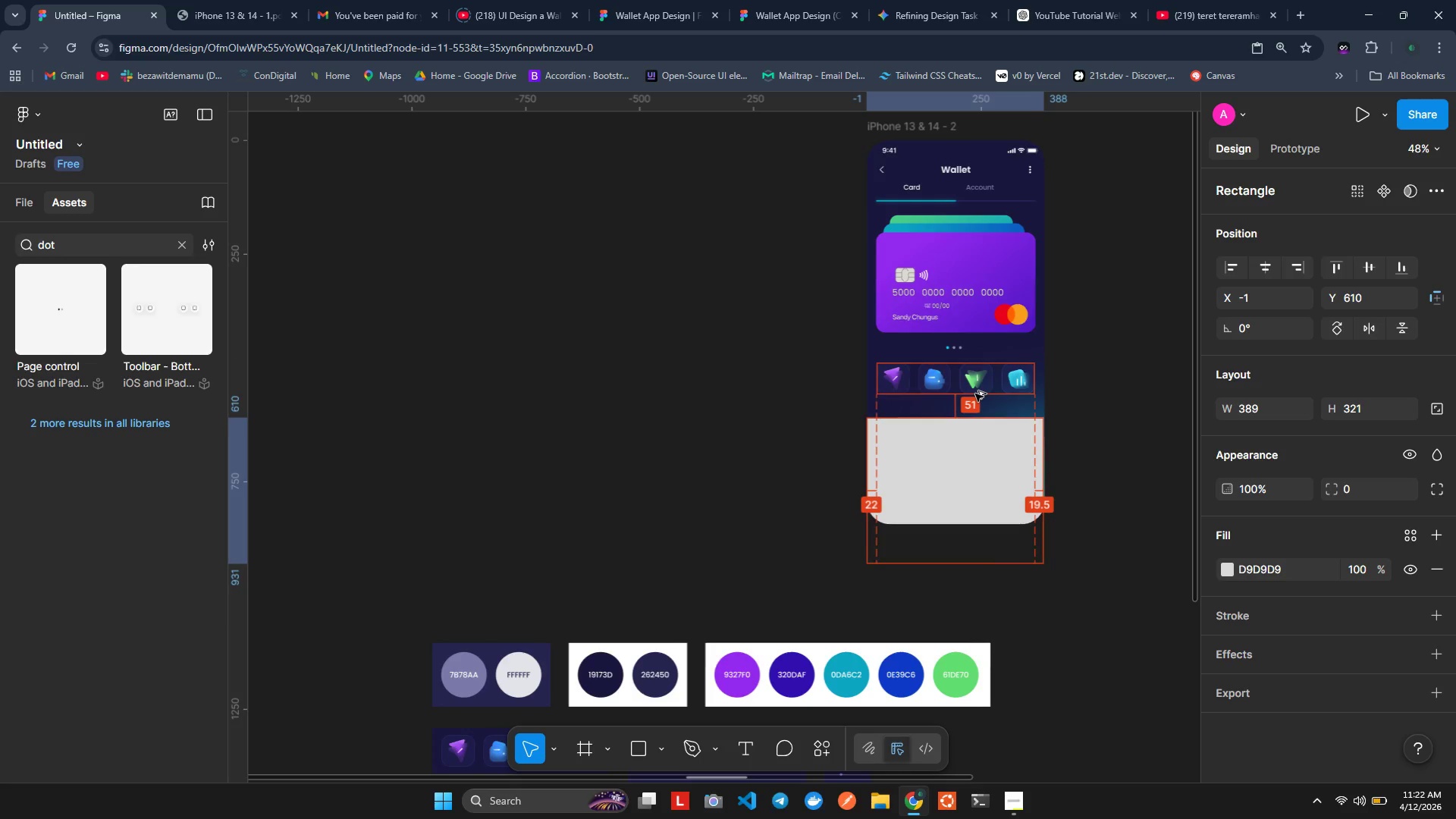 
key(Alt+ArrowUp)
 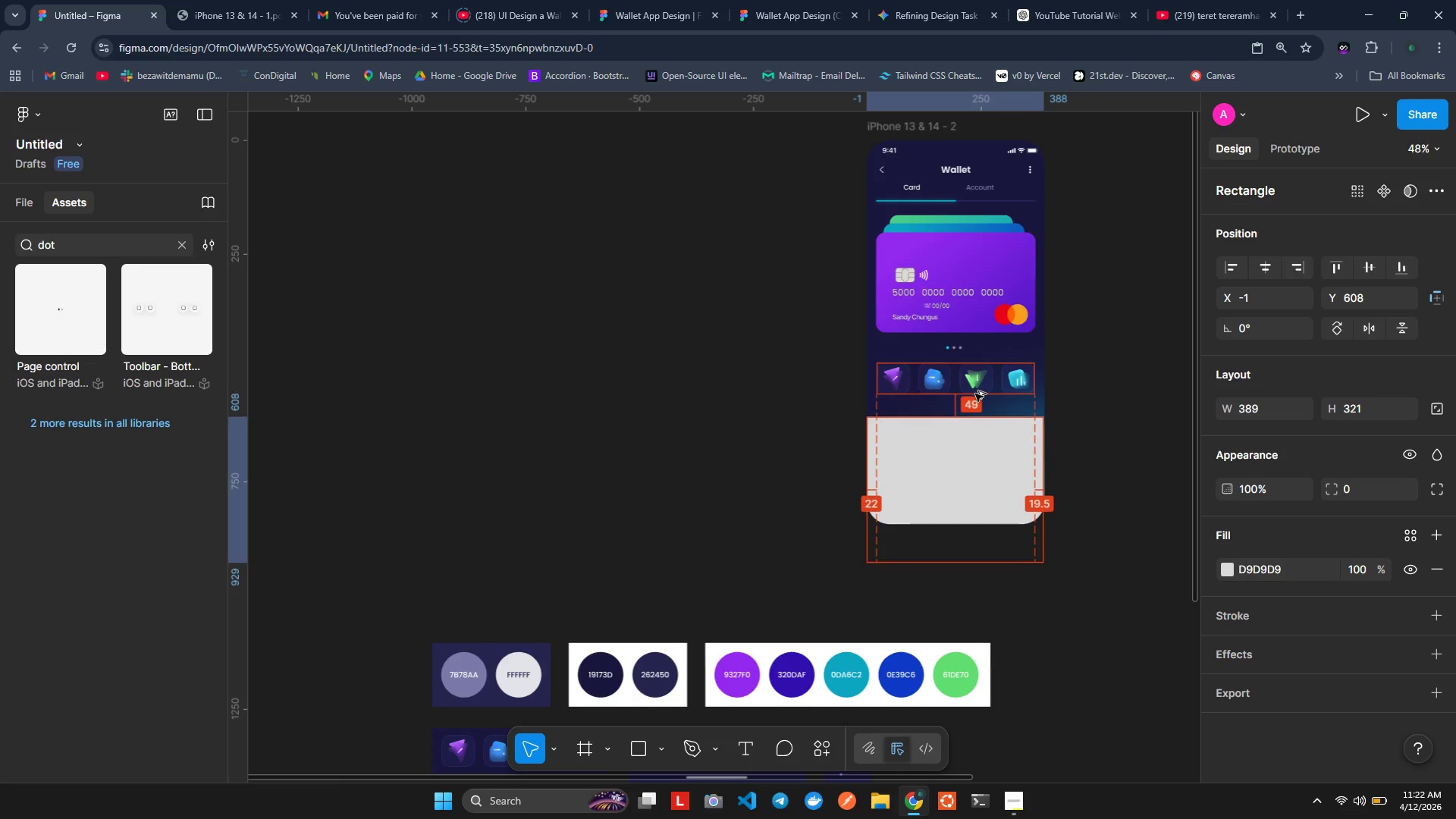 
key(Alt+ArrowUp)
 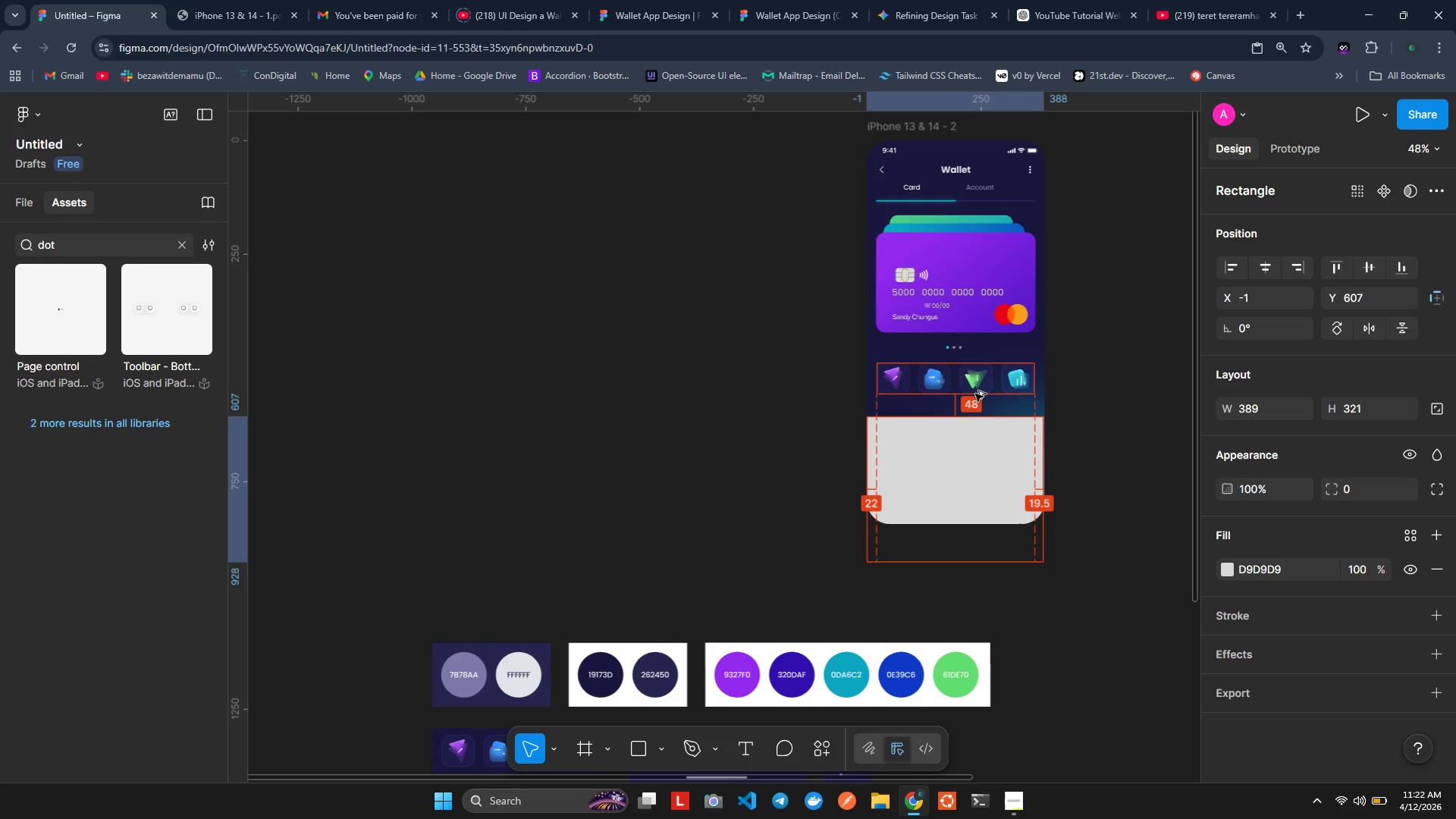 
key(Alt+ArrowUp)
 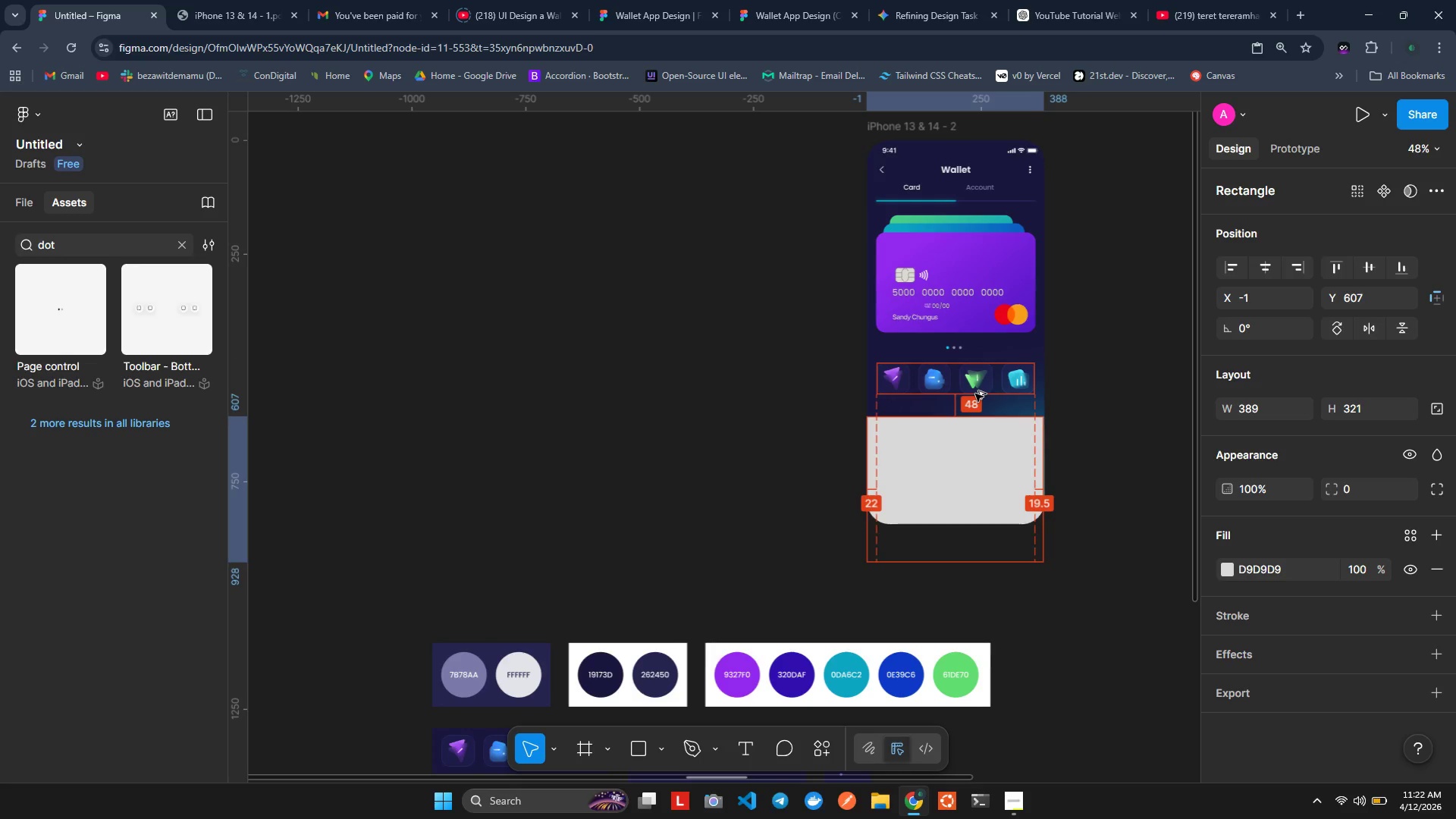 
key(Alt+ArrowUp)
 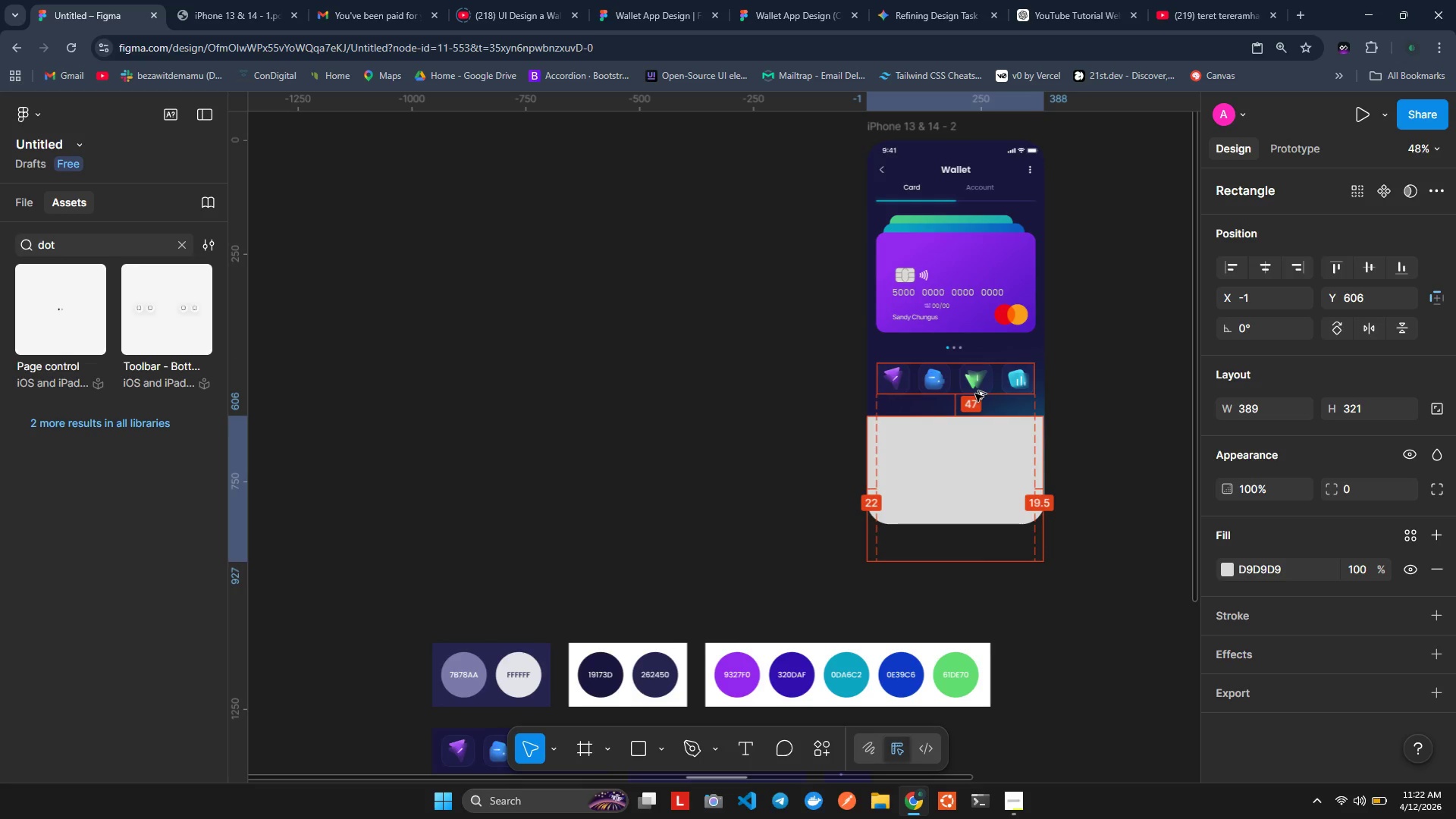 
key(Alt+ArrowUp)
 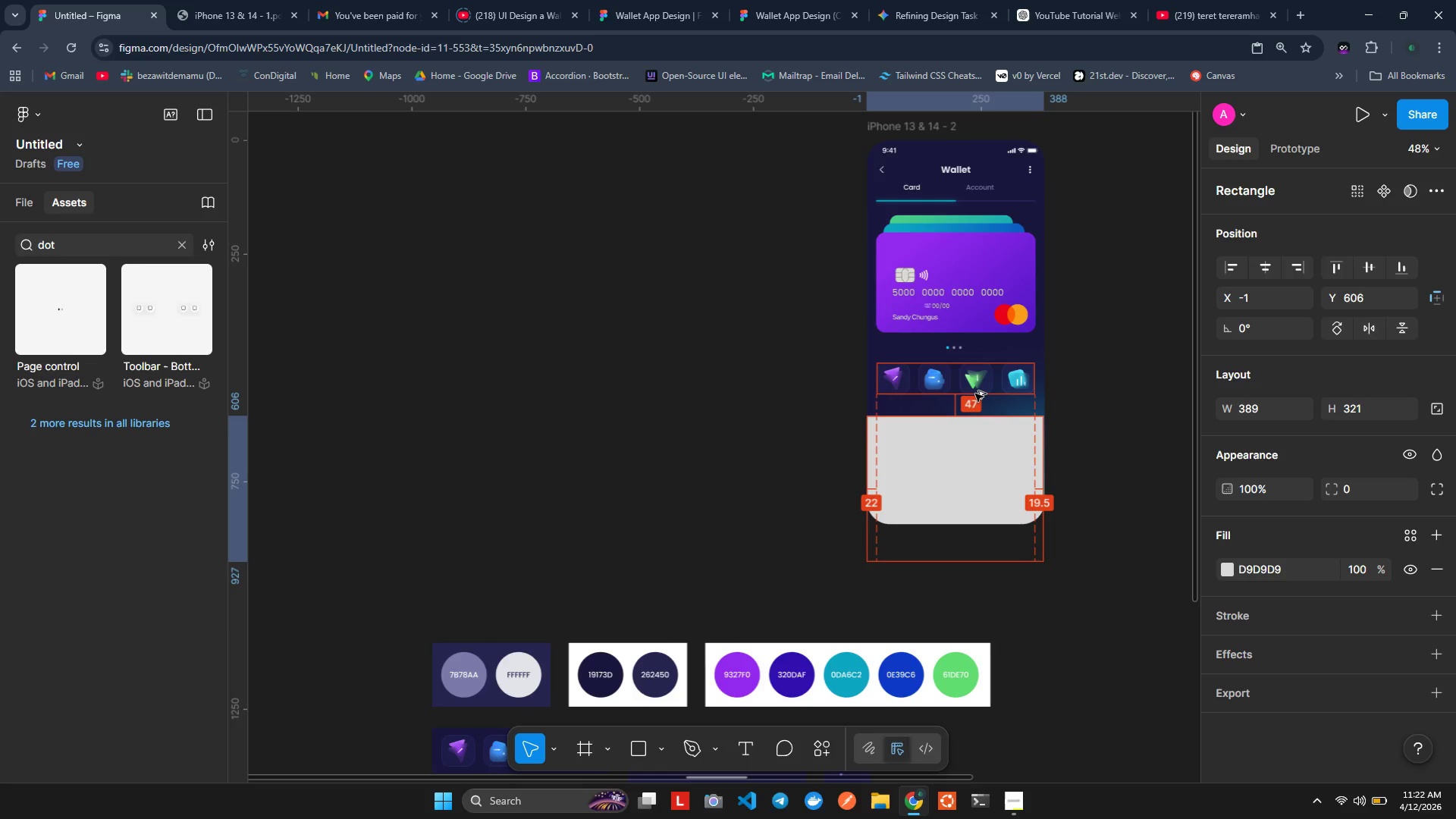 
hold_key(key=ArrowDown, duration=0.34)
 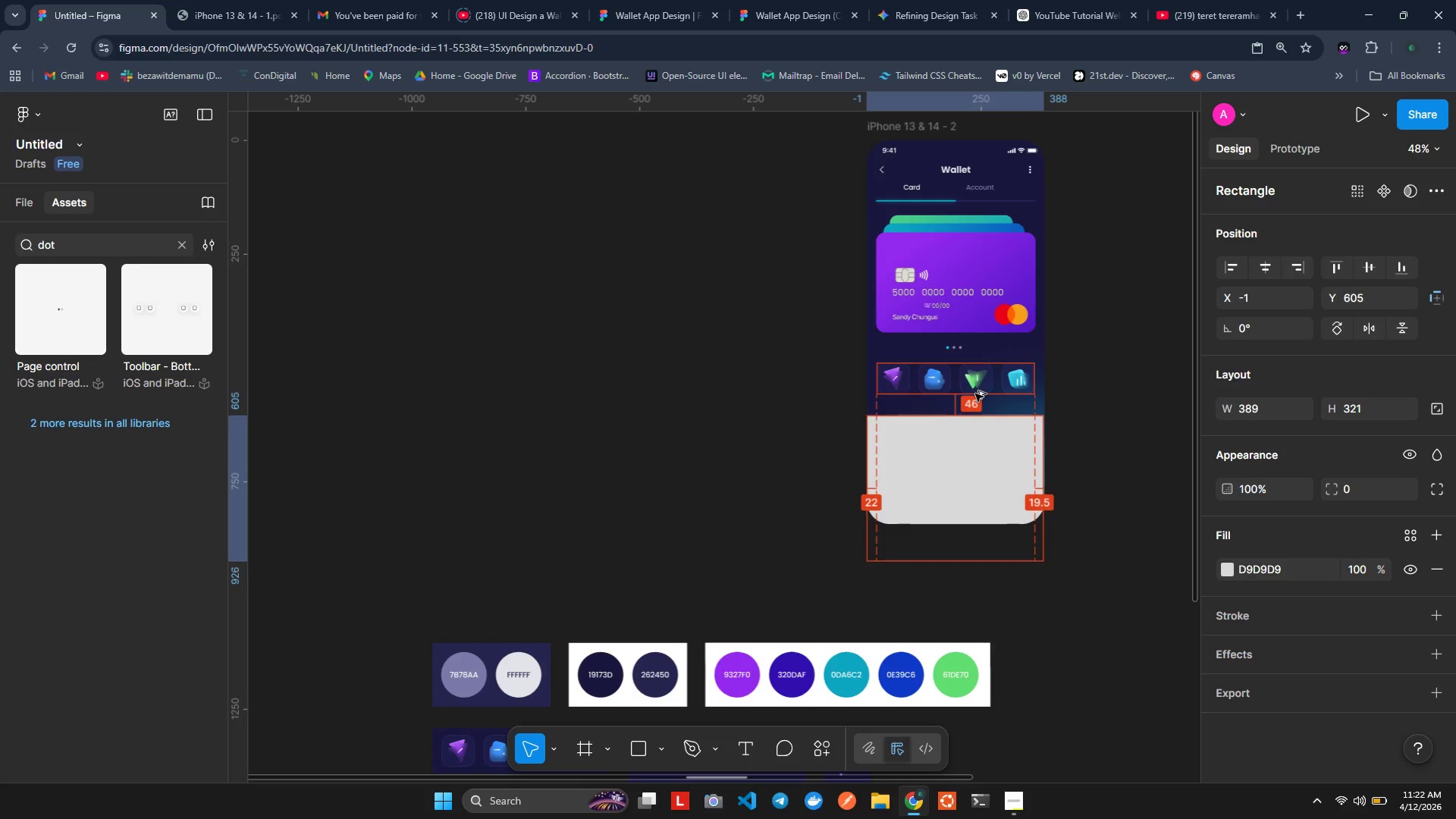 
hold_key(key=ArrowUp, duration=0.89)
 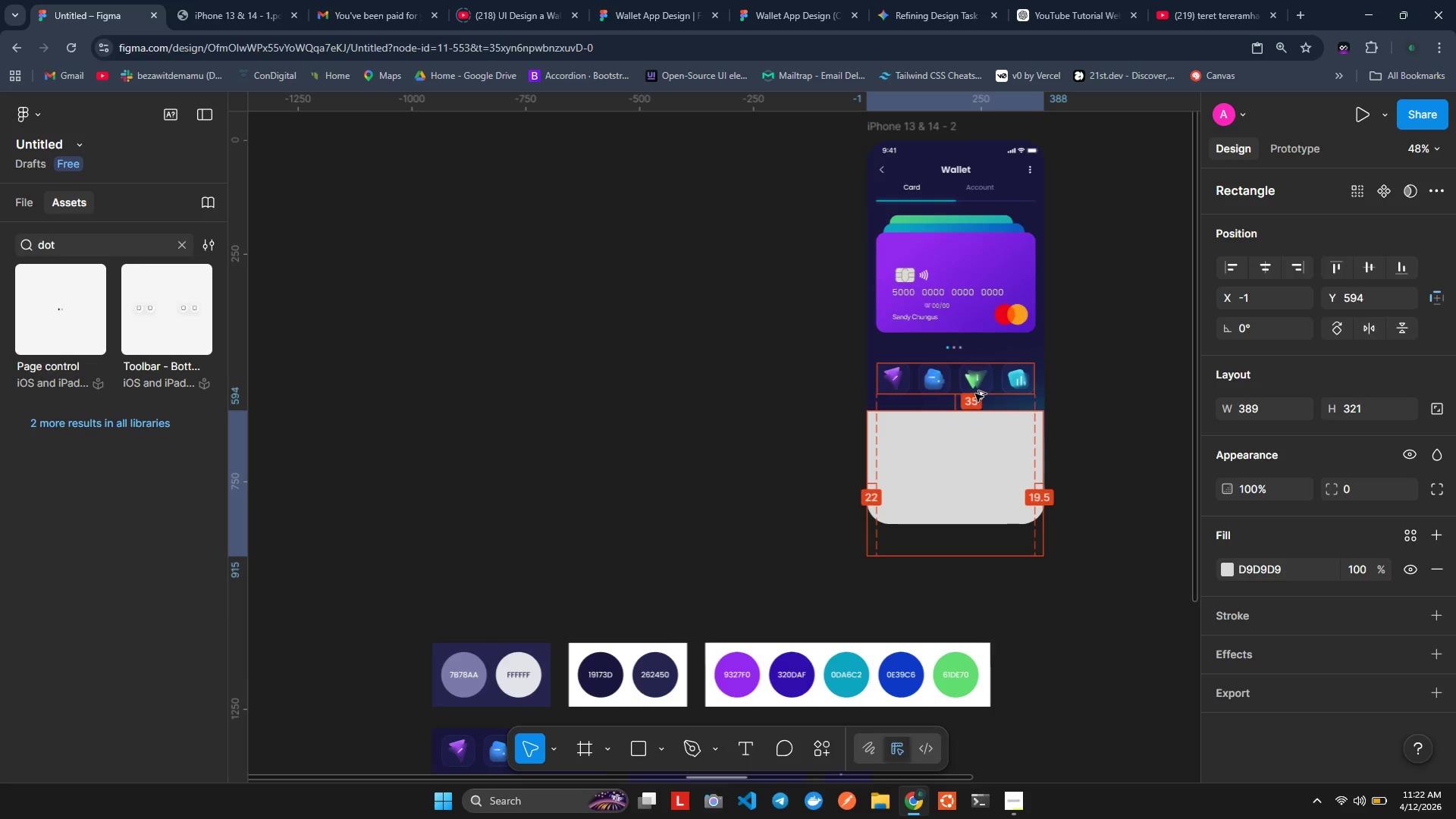 
key(Alt+ArrowDown)
 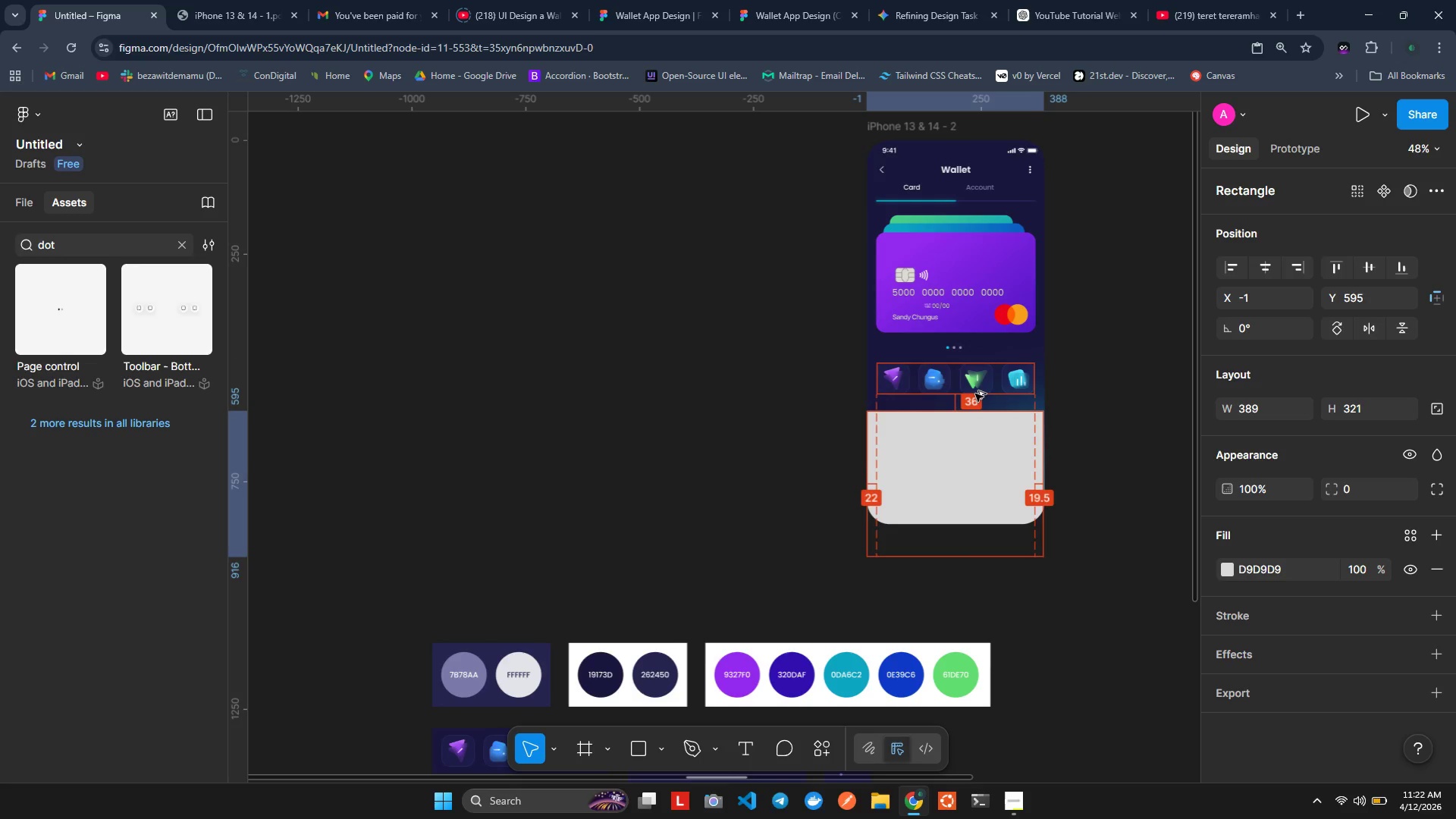 
key(Alt+ArrowDown)
 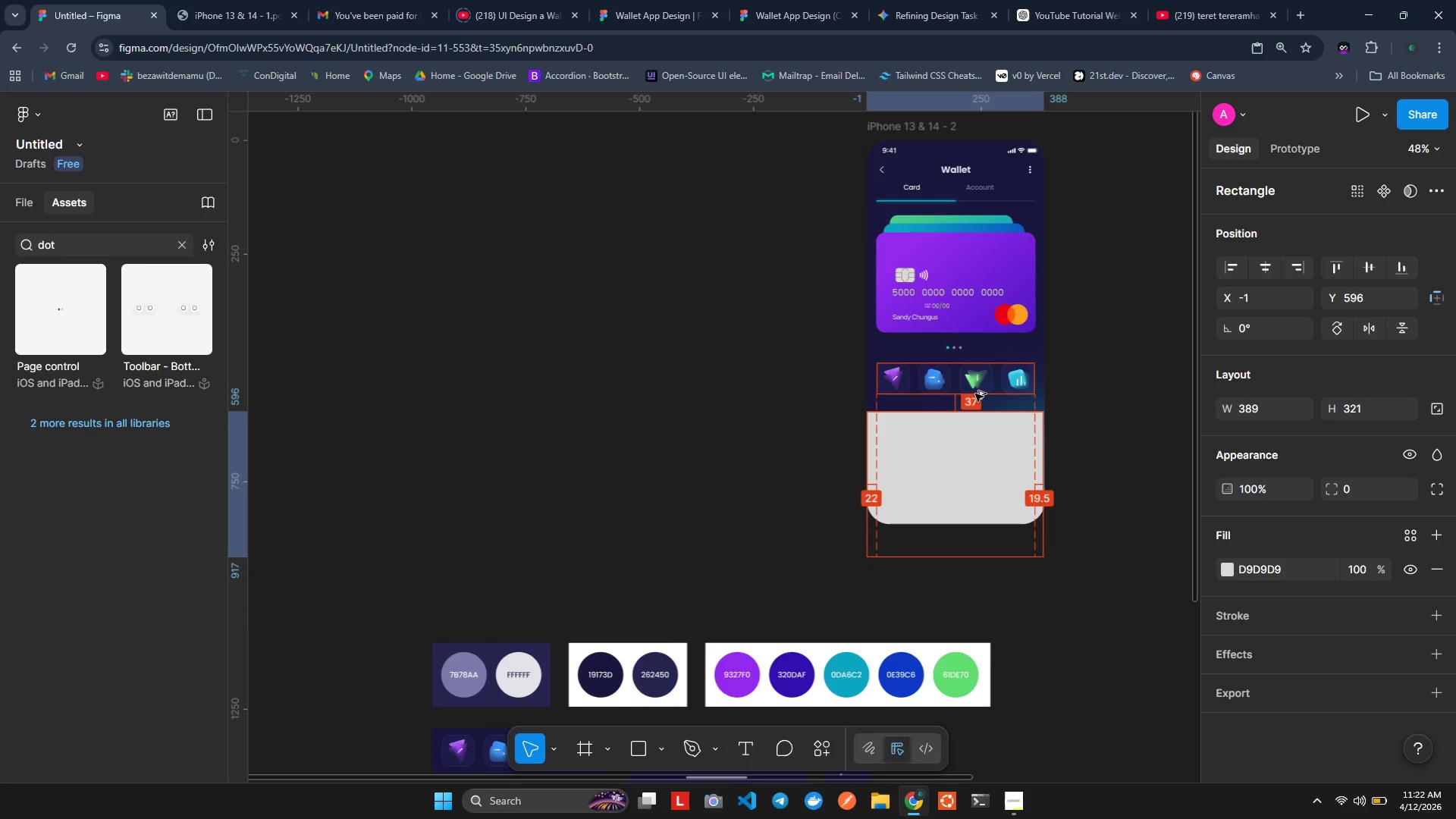 
key(Alt+ArrowDown)
 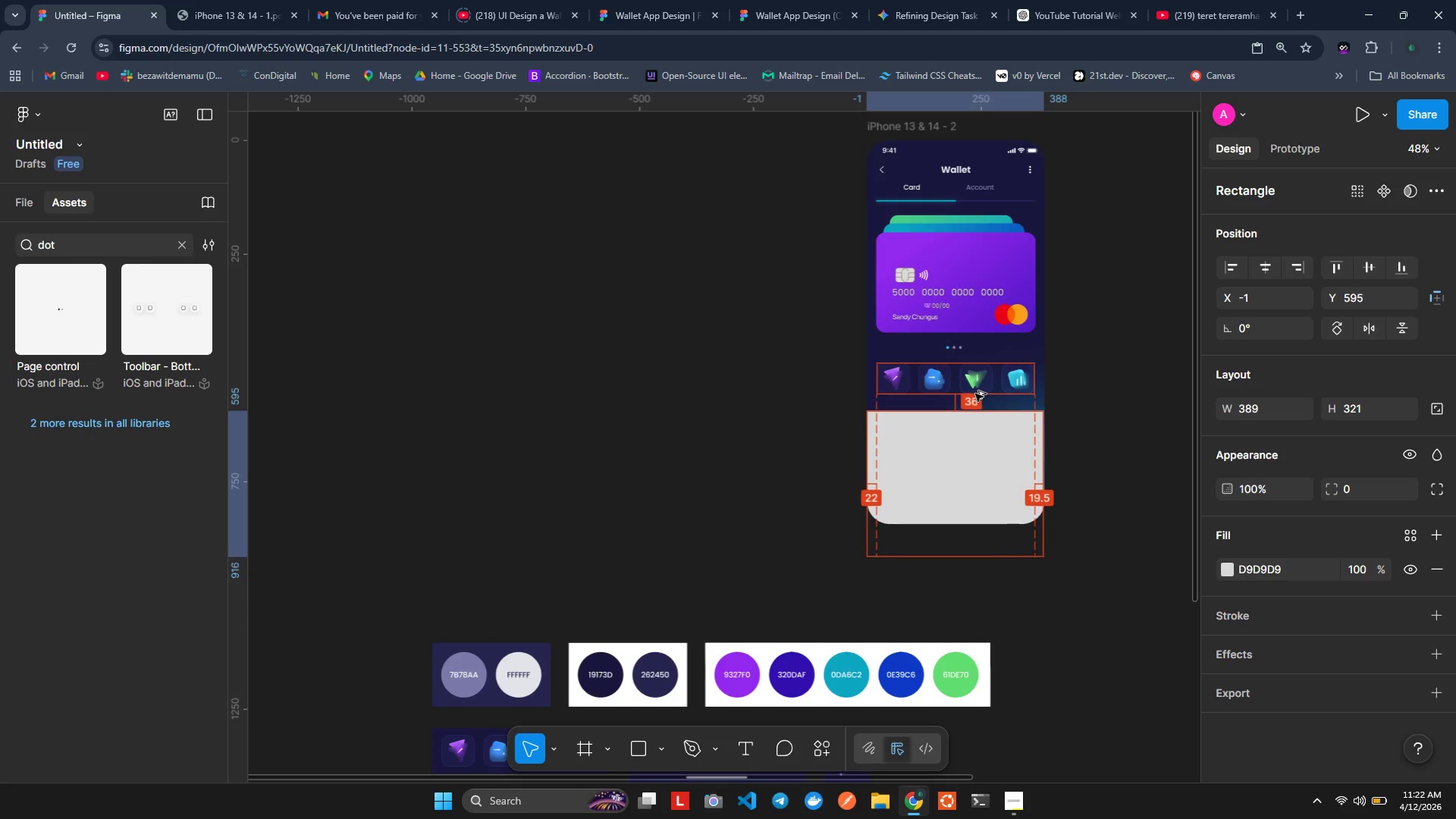 
key(Alt+ArrowUp)
 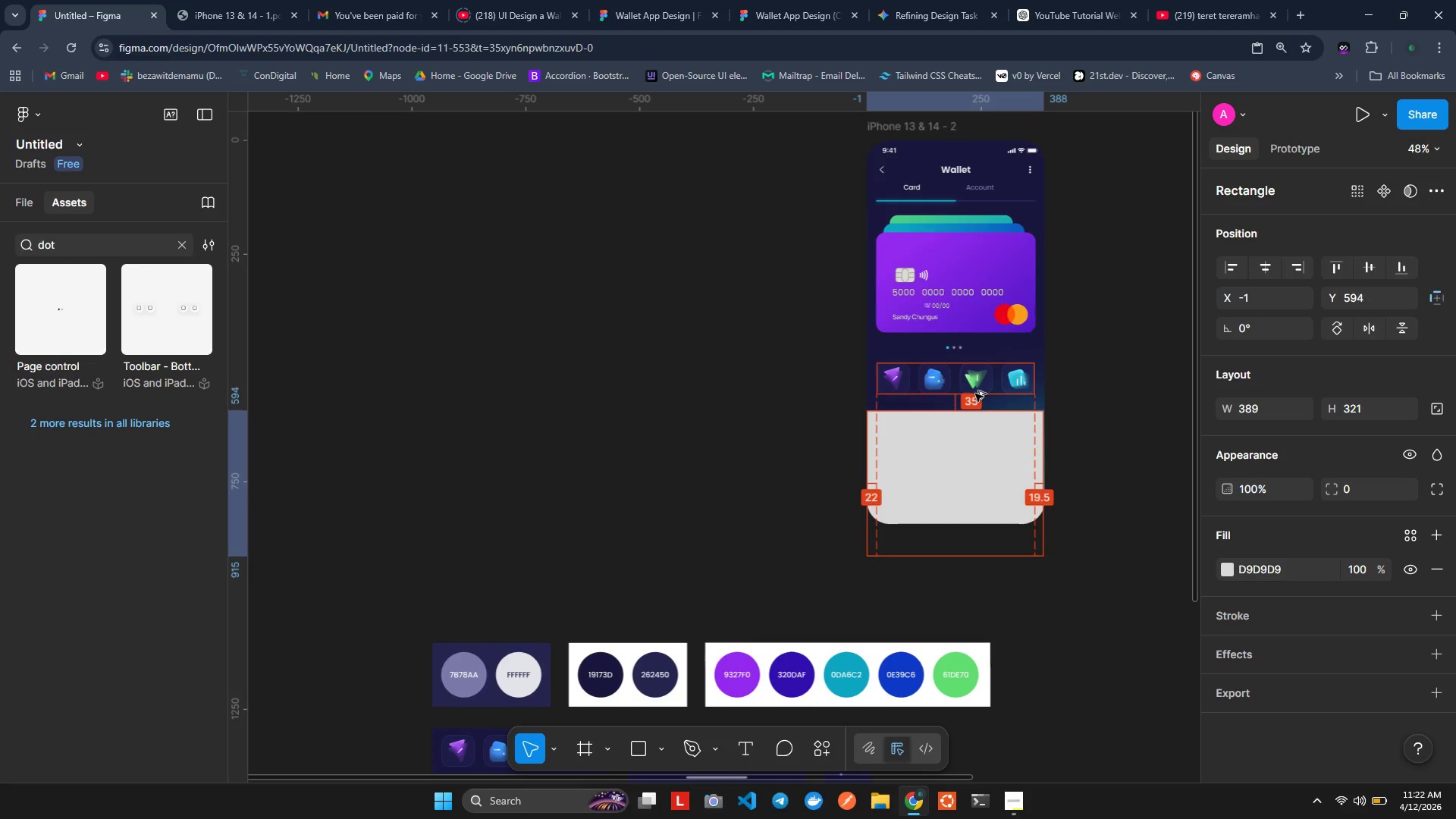 
key(Alt+ArrowUp)
 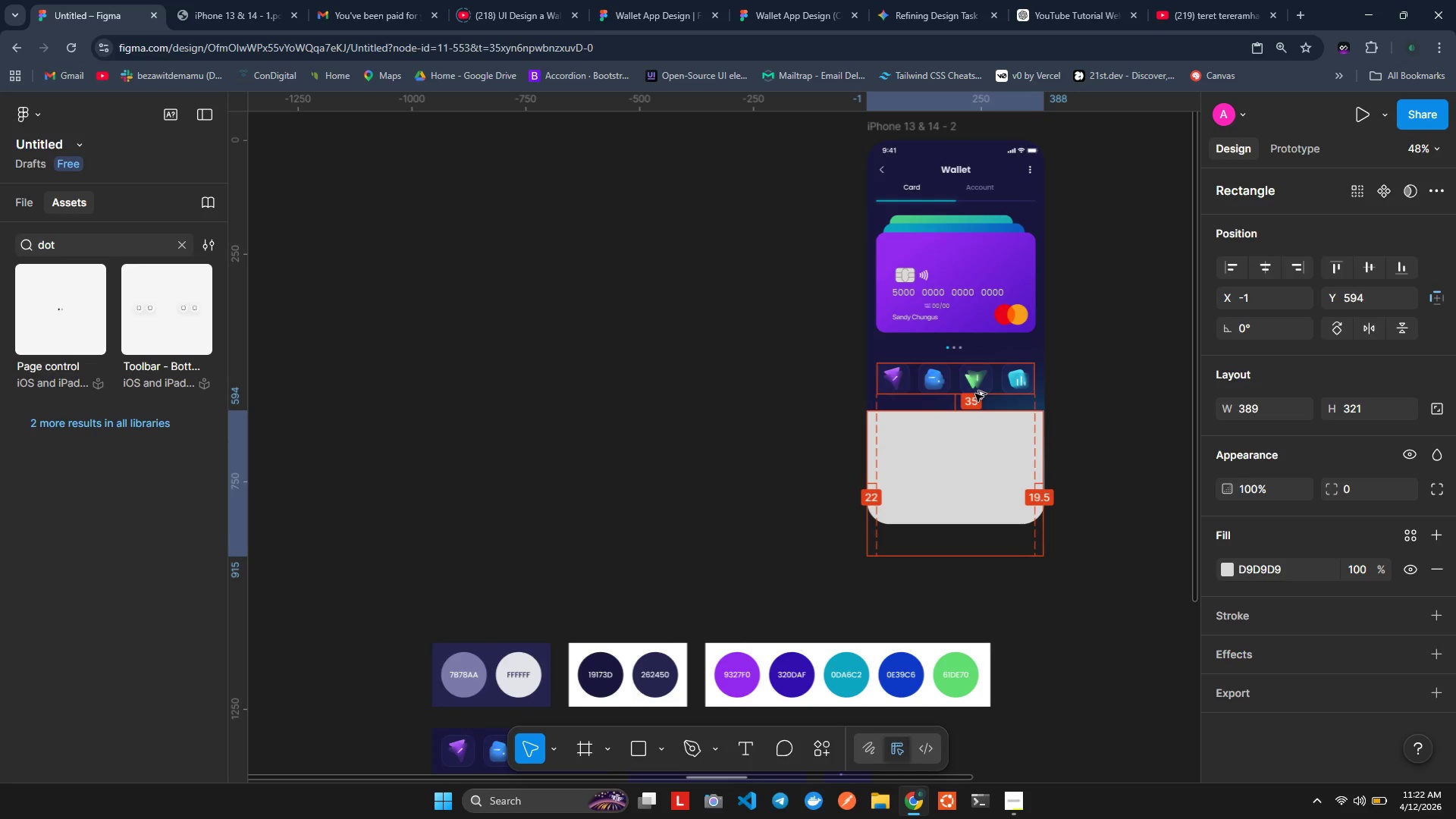 
key(Alt+ArrowUp)
 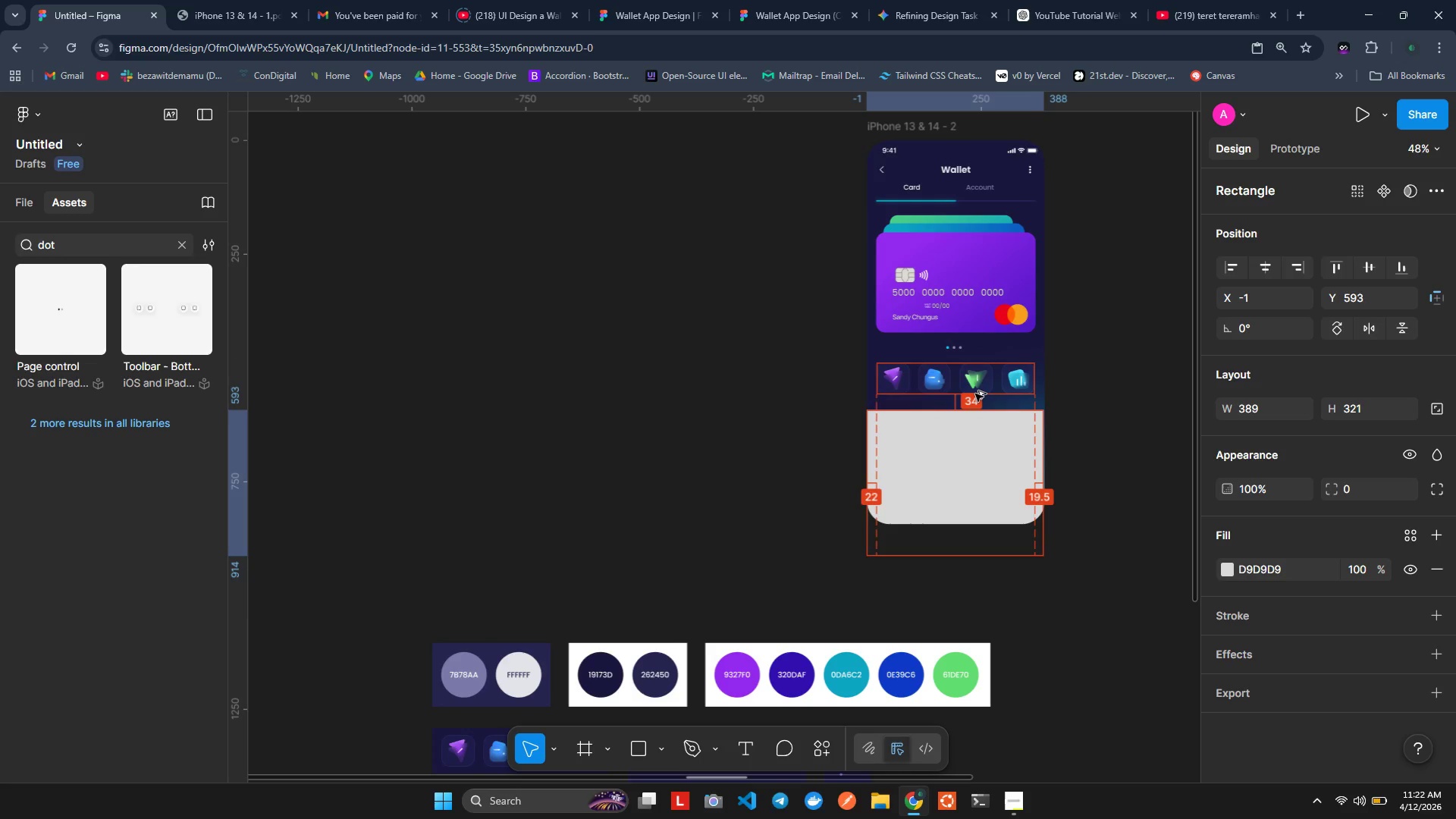 
key(Alt+ArrowUp)
 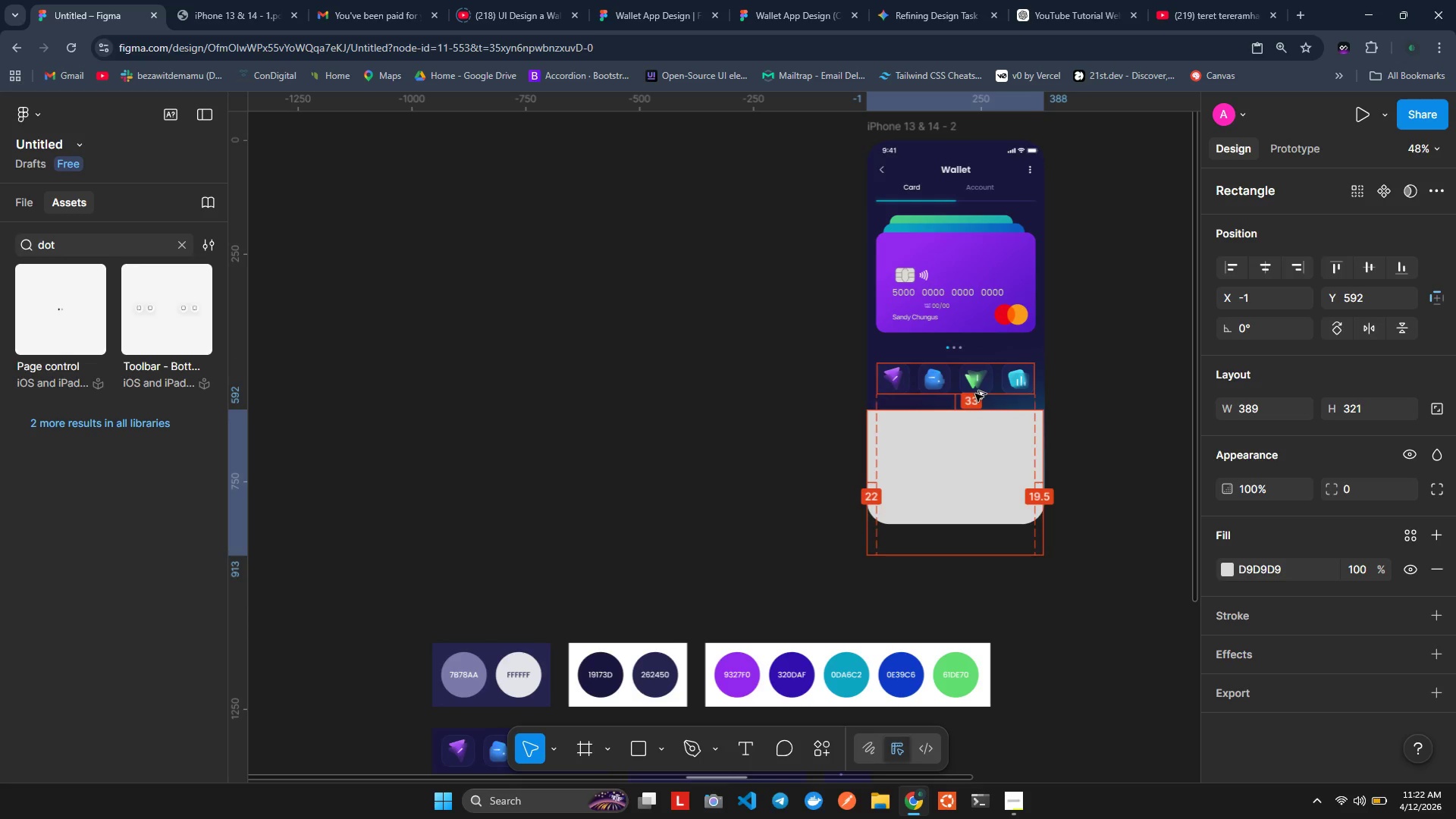 
key(Alt+ArrowUp)
 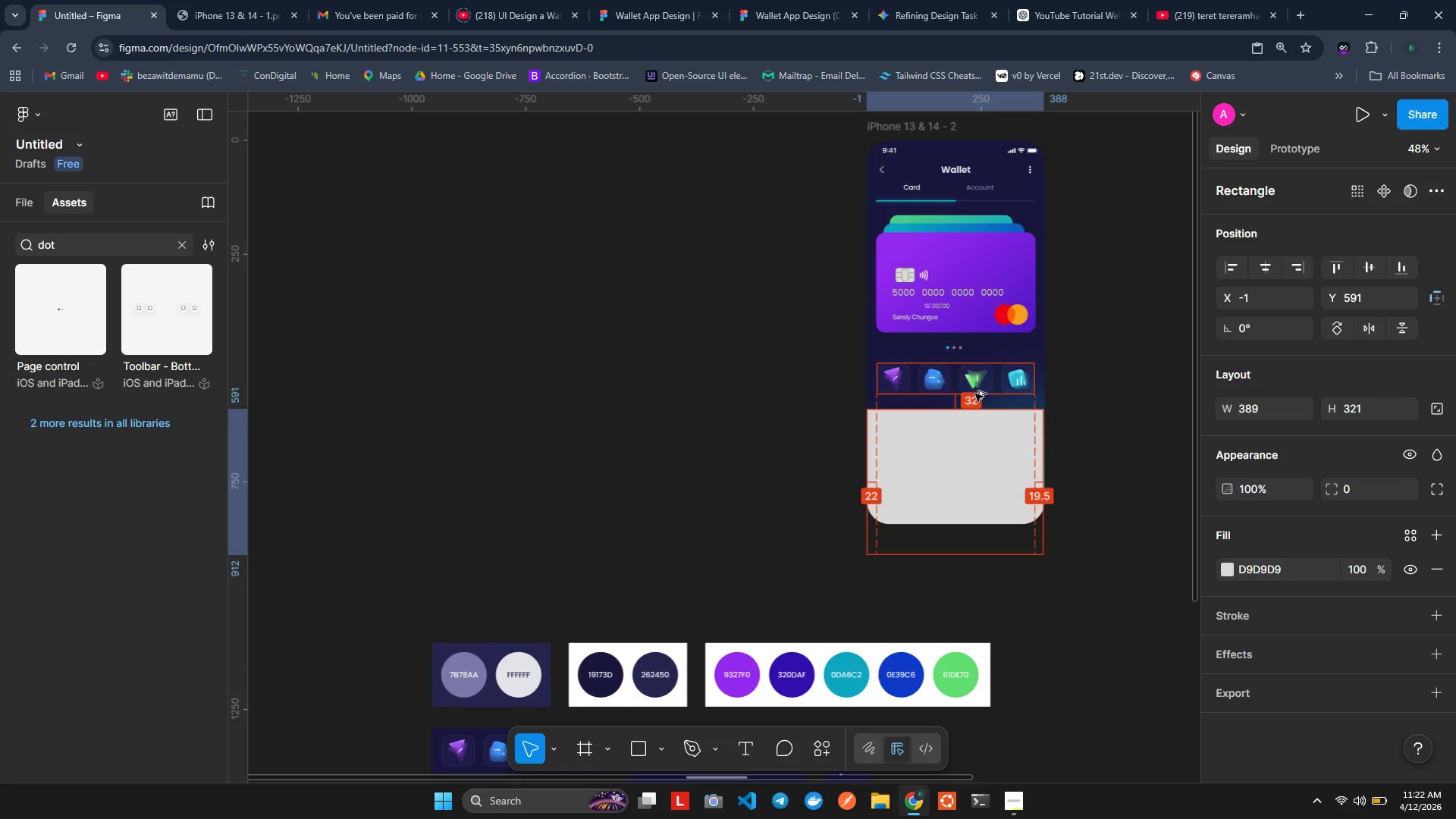 
key(Alt+ArrowUp)
 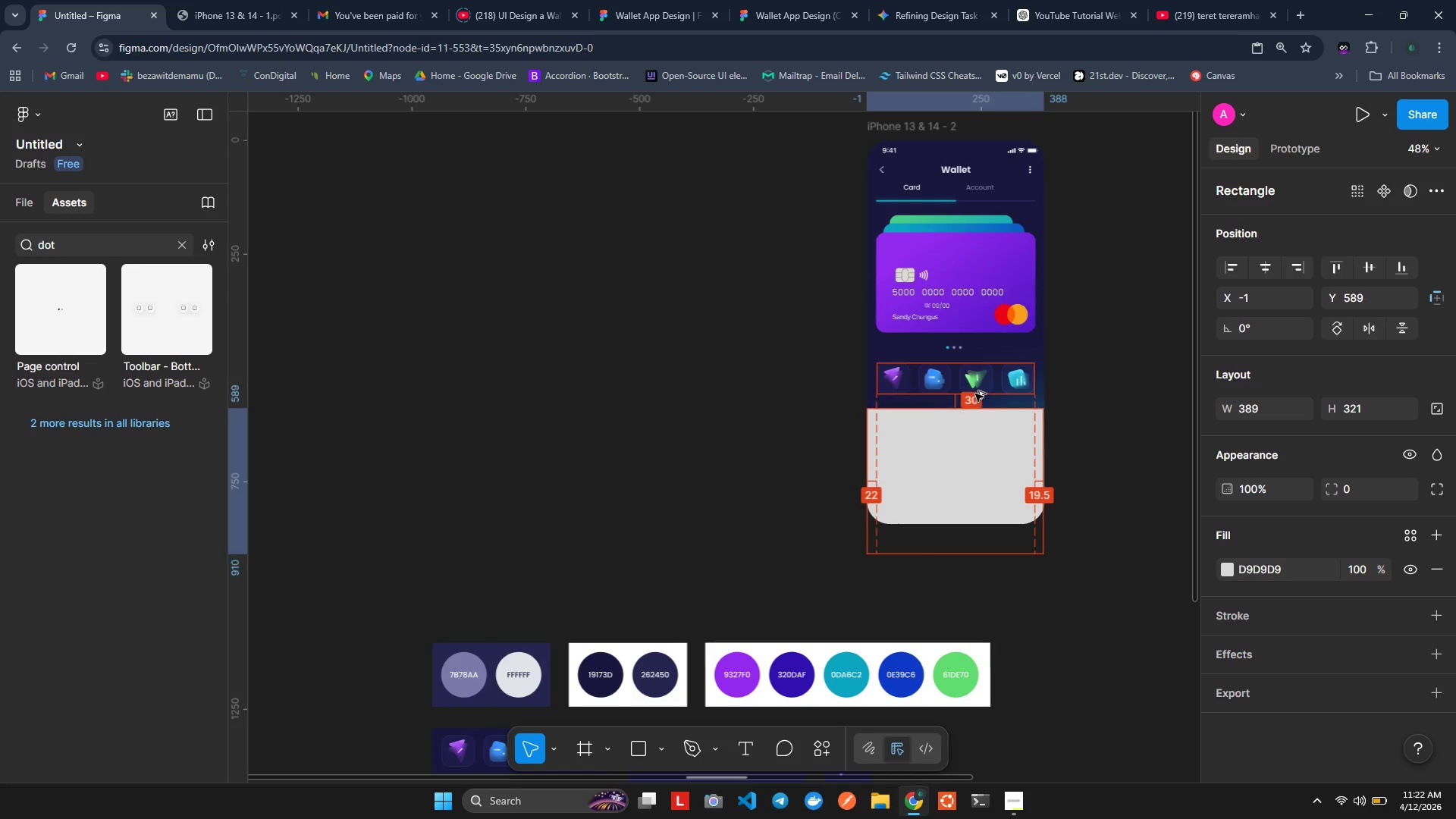 
key(Alt+ArrowUp)
 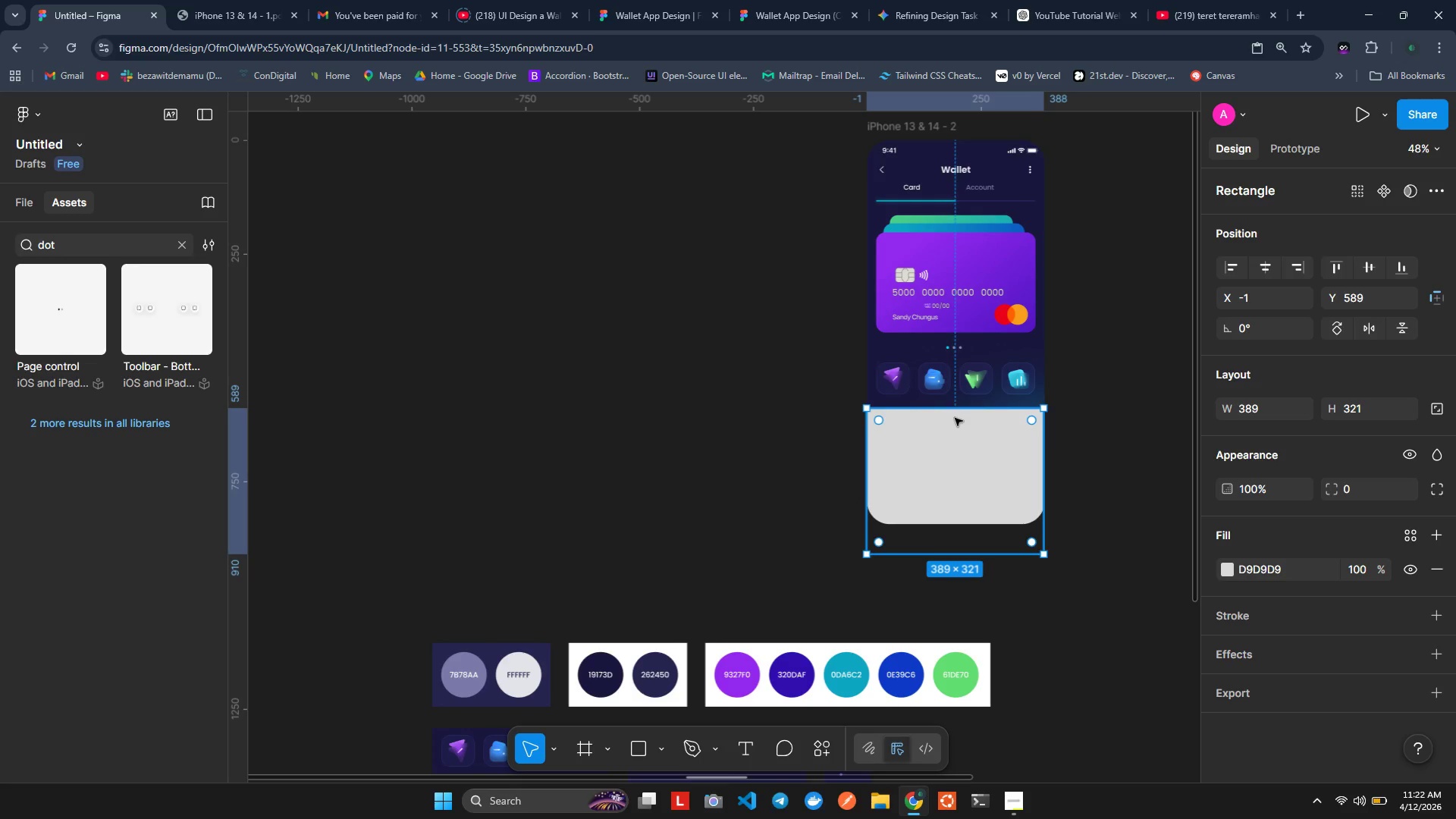 
hold_key(key=AltLeft, duration=0.62)
scroll: coordinate [955, 418], scroll_direction: up, amount: 1.0
 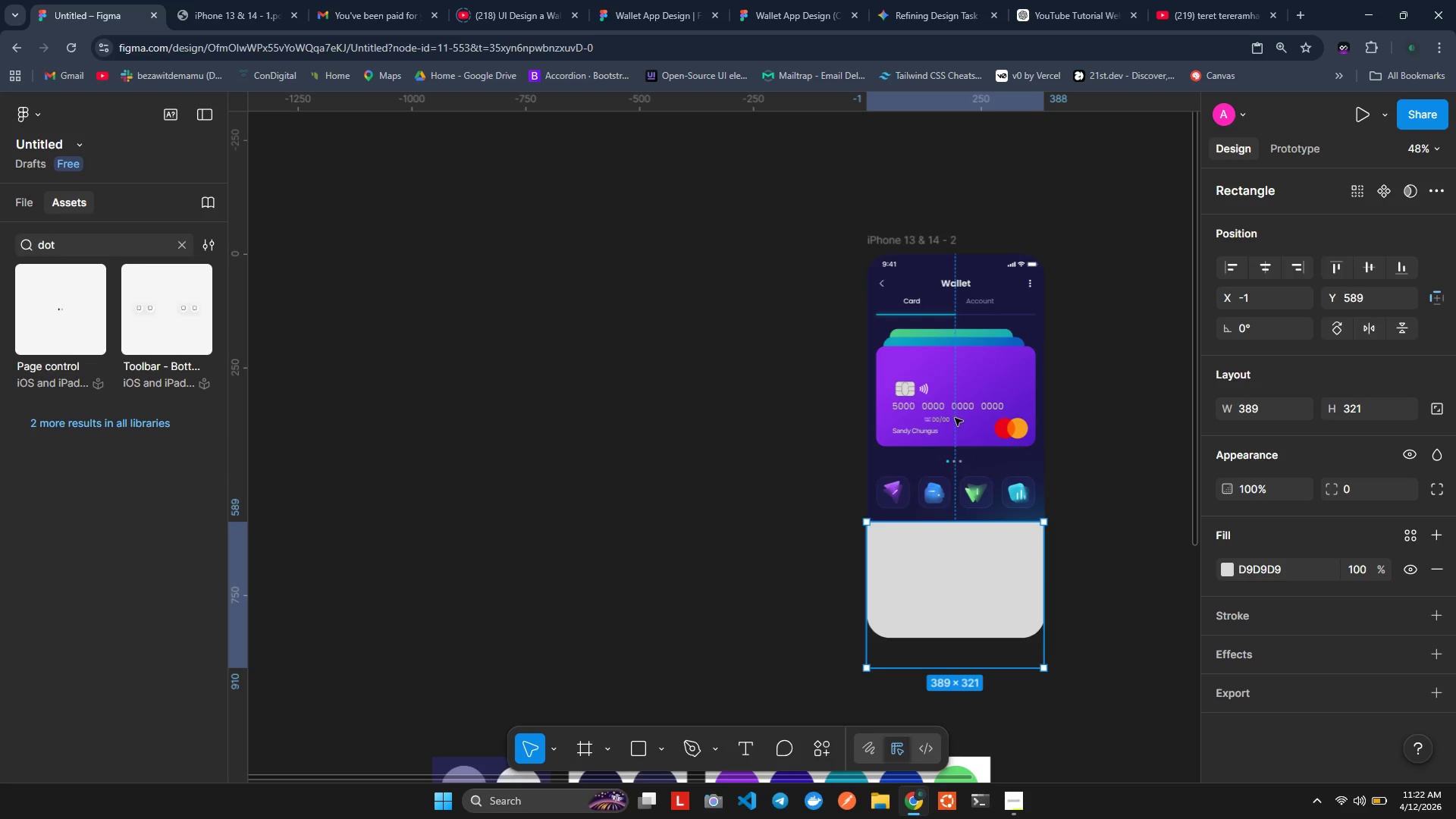 
key(Alt+AltLeft)
 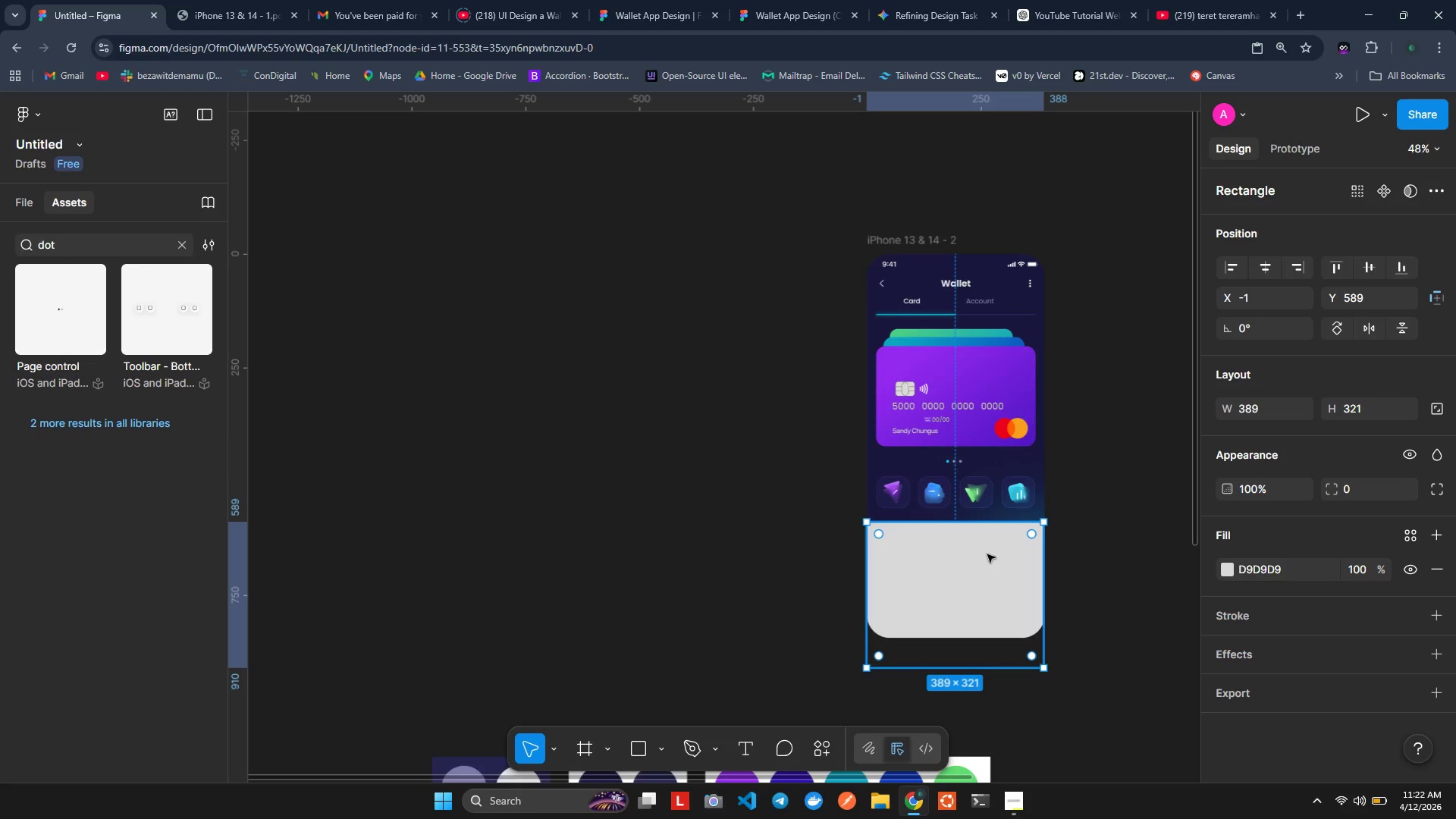 
key(Shift+ShiftLeft)
 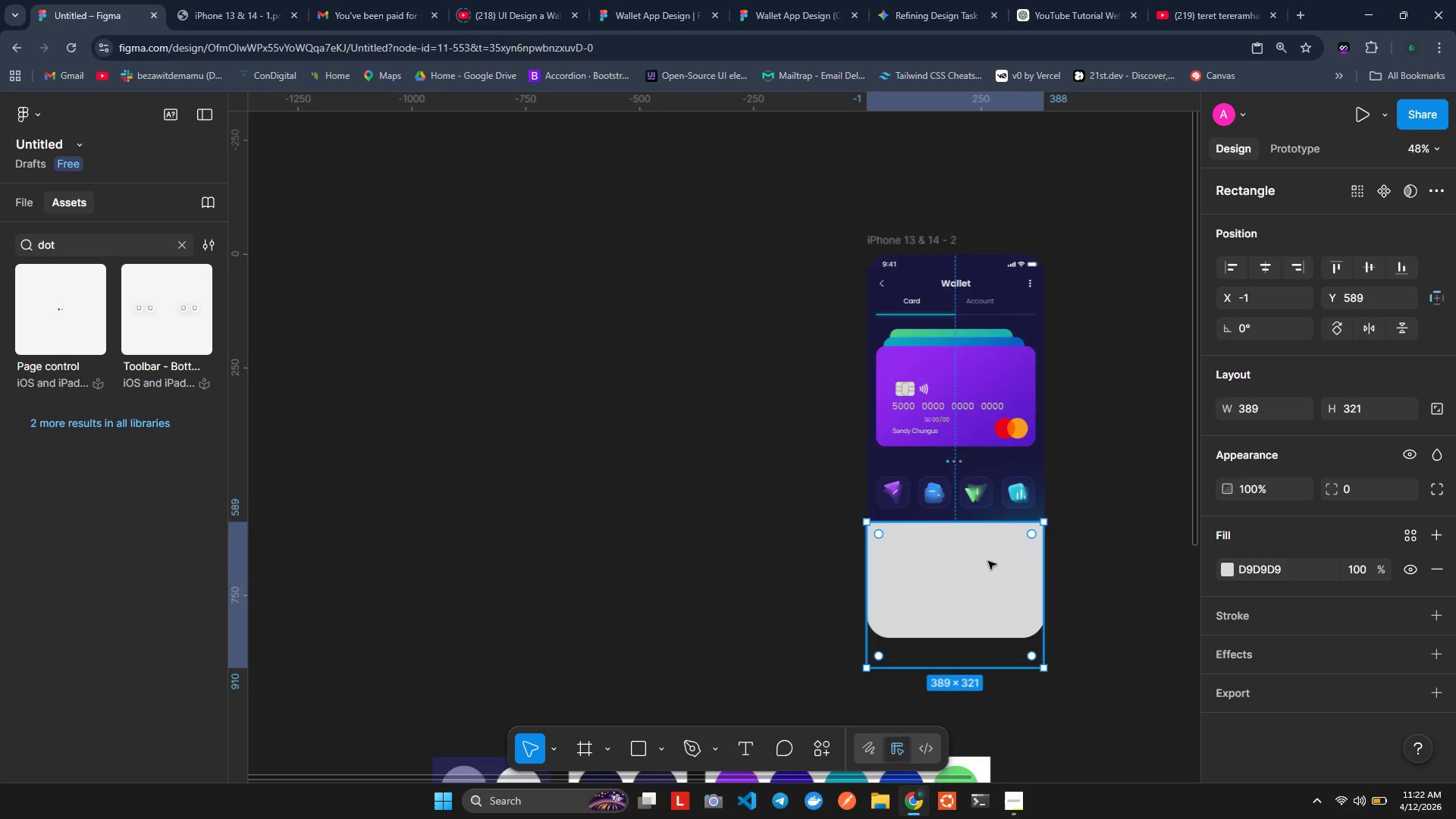 
hold_key(key=ControlLeft, duration=1.0)
scroll: coordinate [988, 561], scroll_direction: up, amount: 3.0
 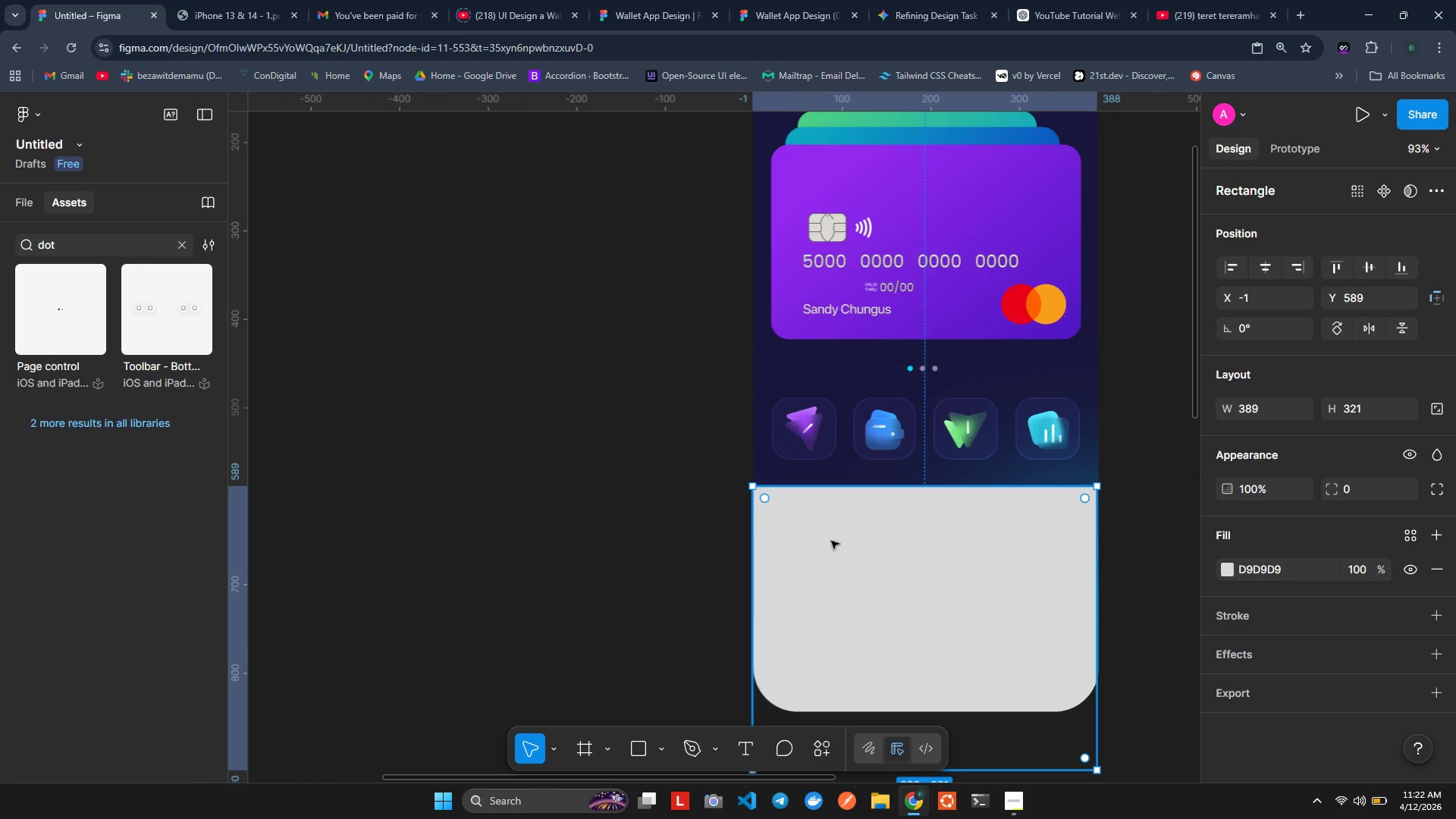 
left_click([648, 529])
 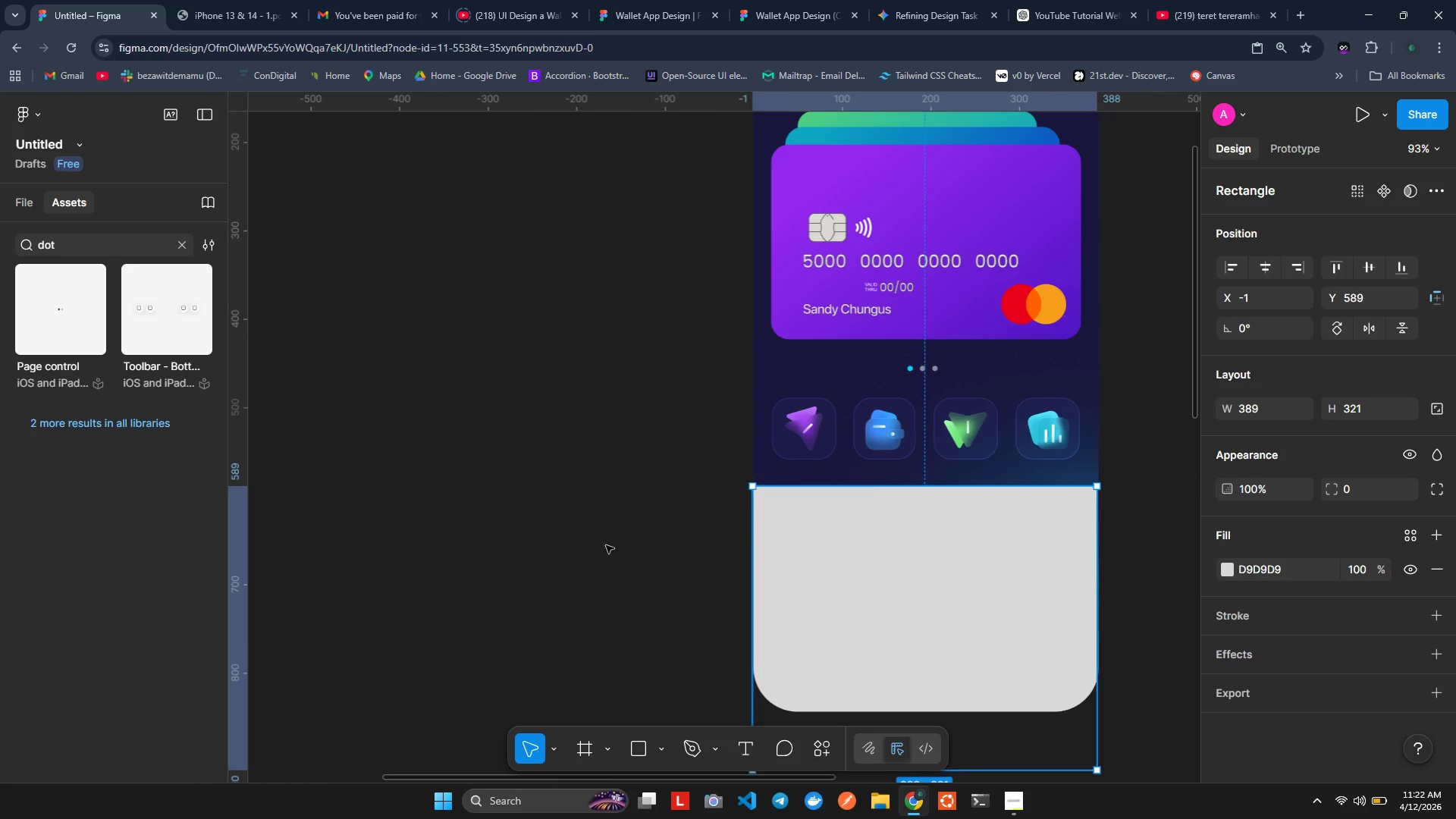 
left_click([608, 511])
 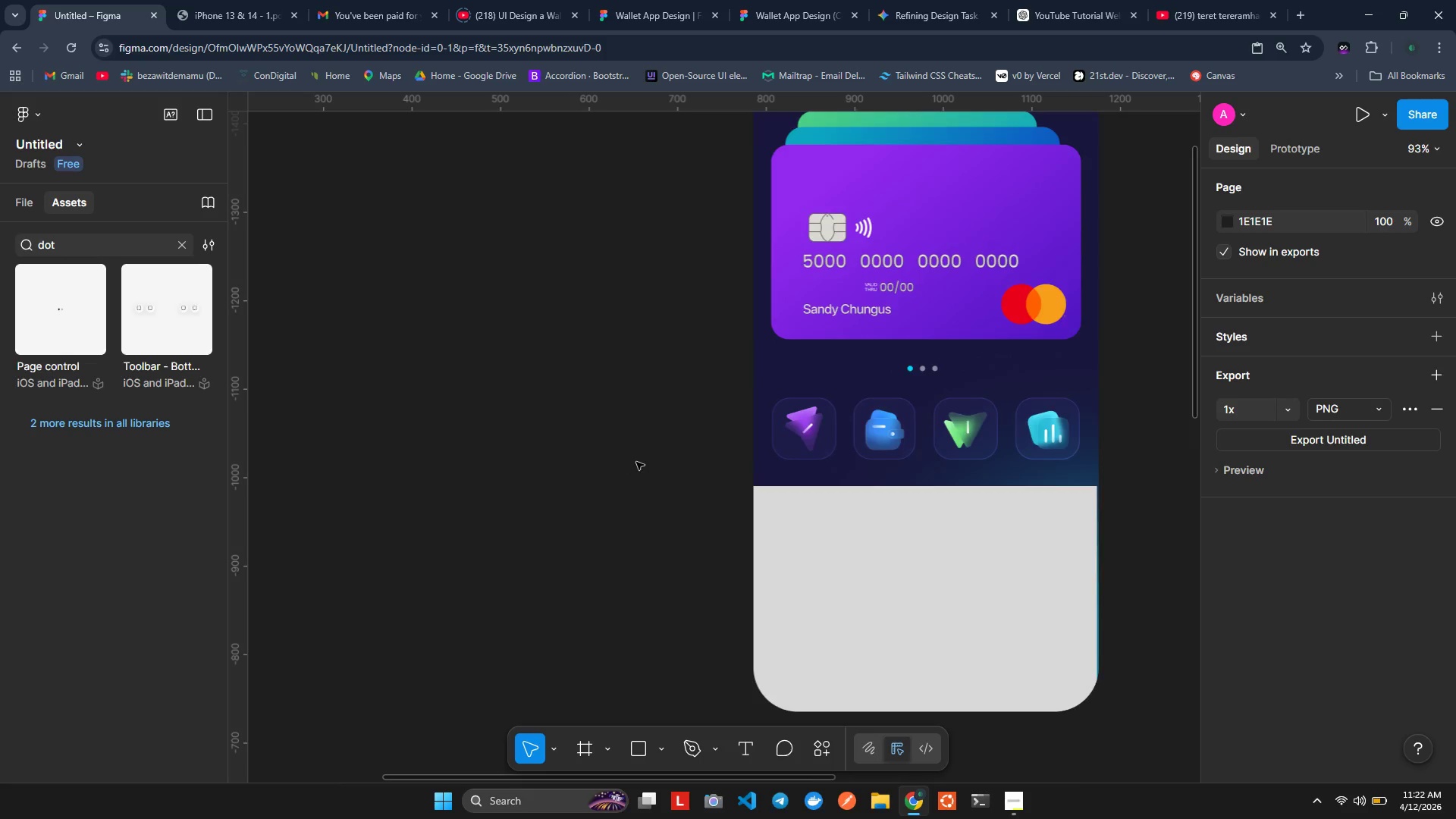 
scroll: coordinate [636, 462], scroll_direction: up, amount: 4.0
 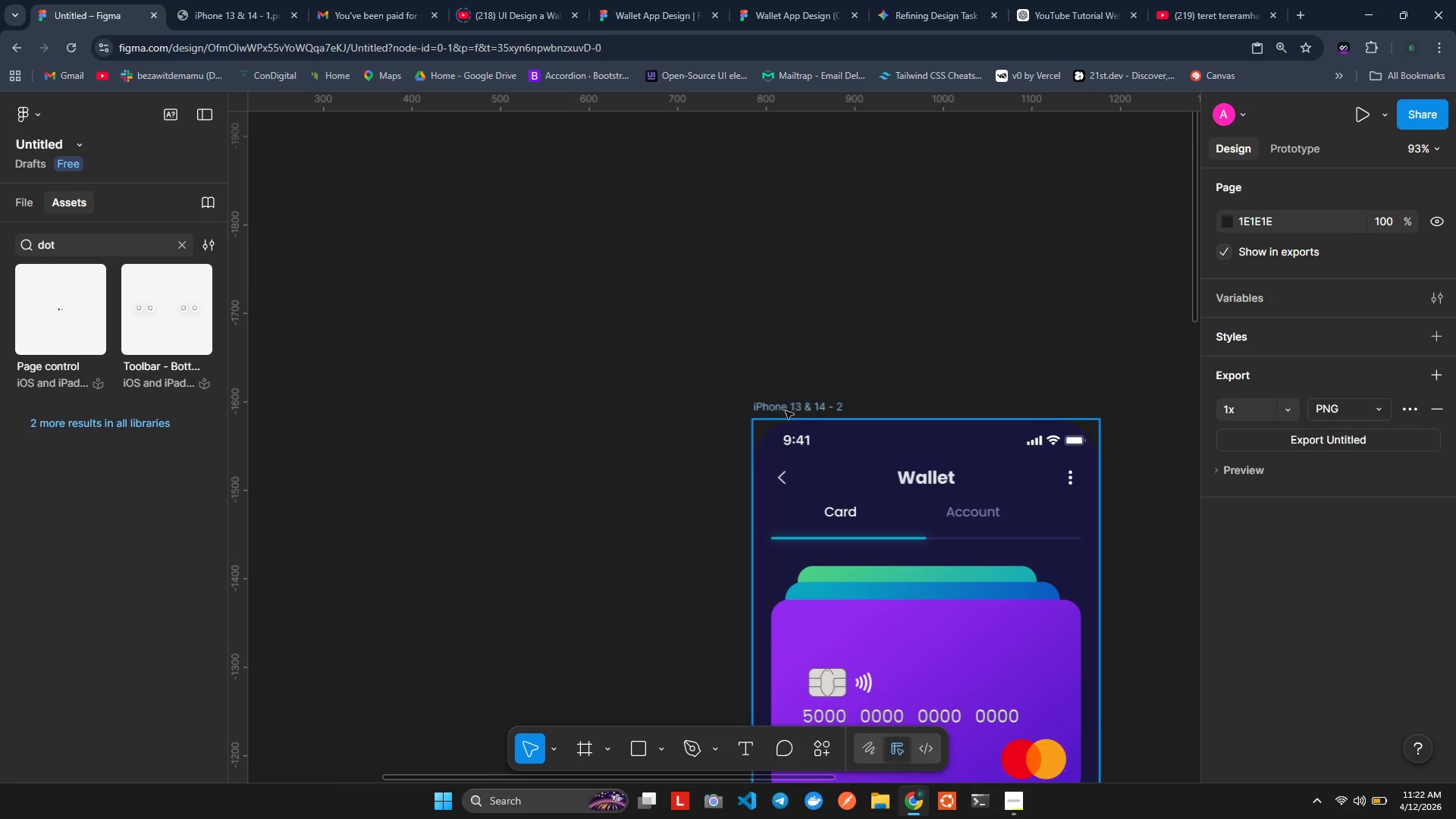 
left_click([786, 408])
 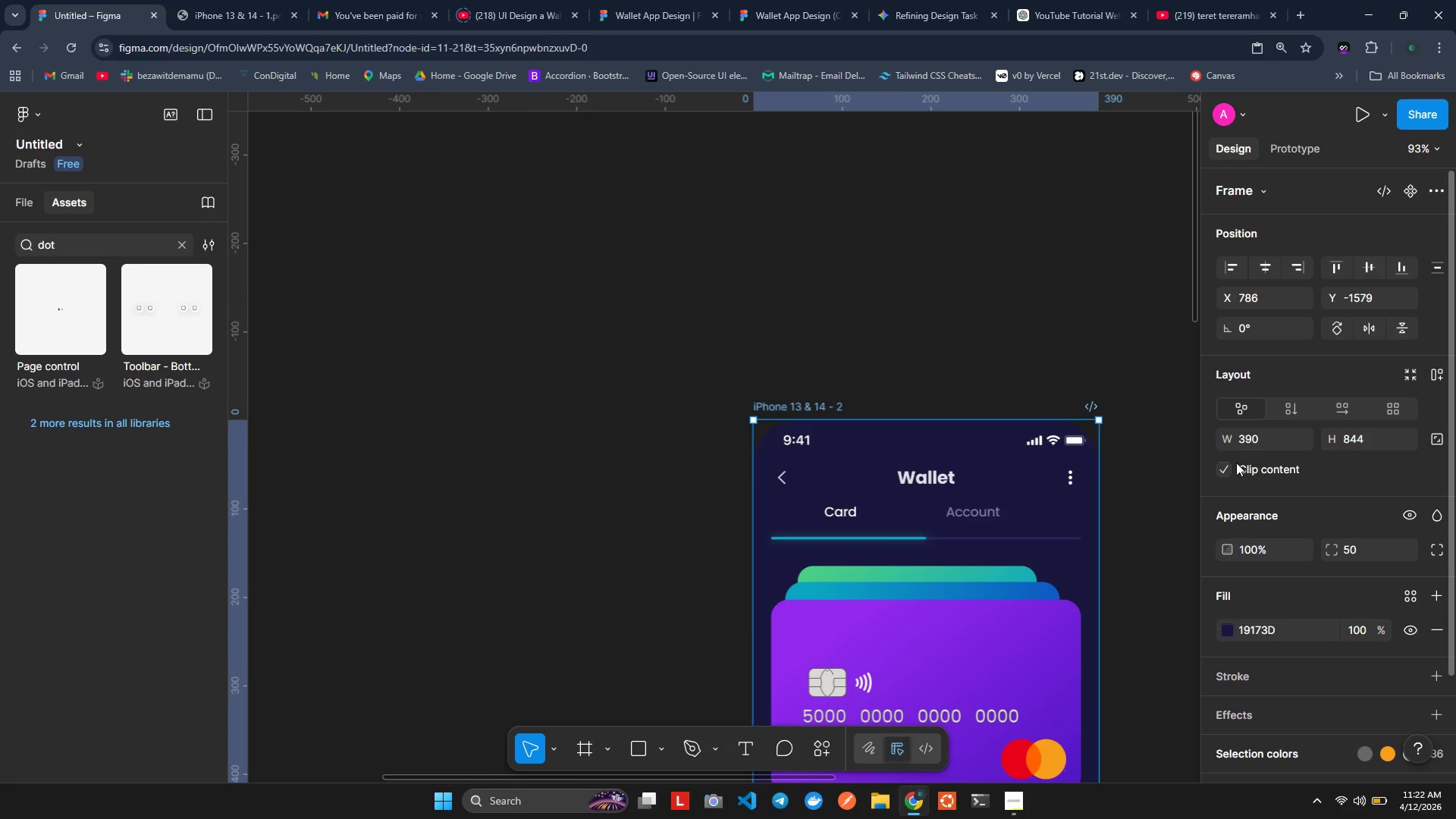 
left_click([1226, 463])
 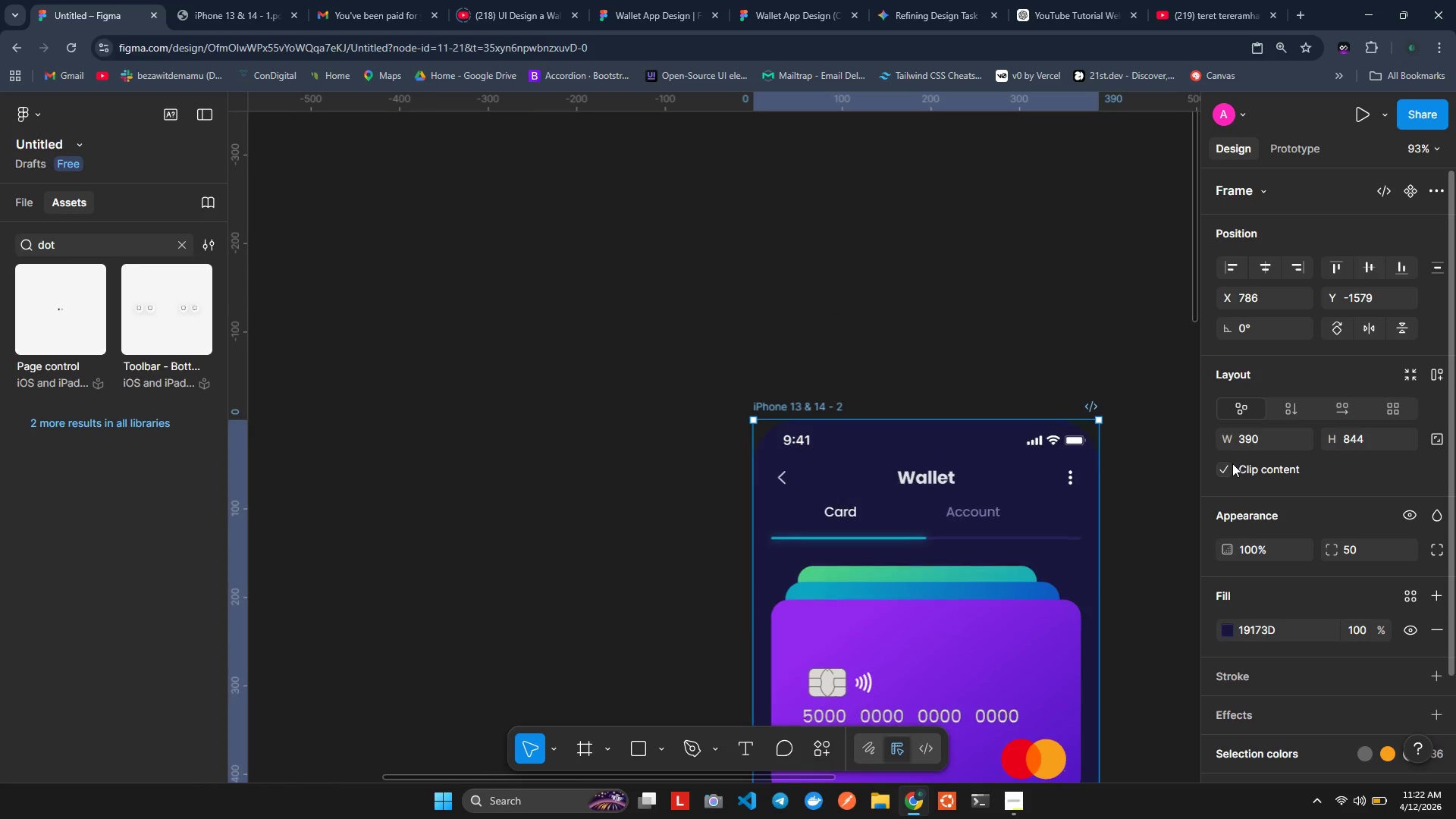 
double_click([1232, 464])
 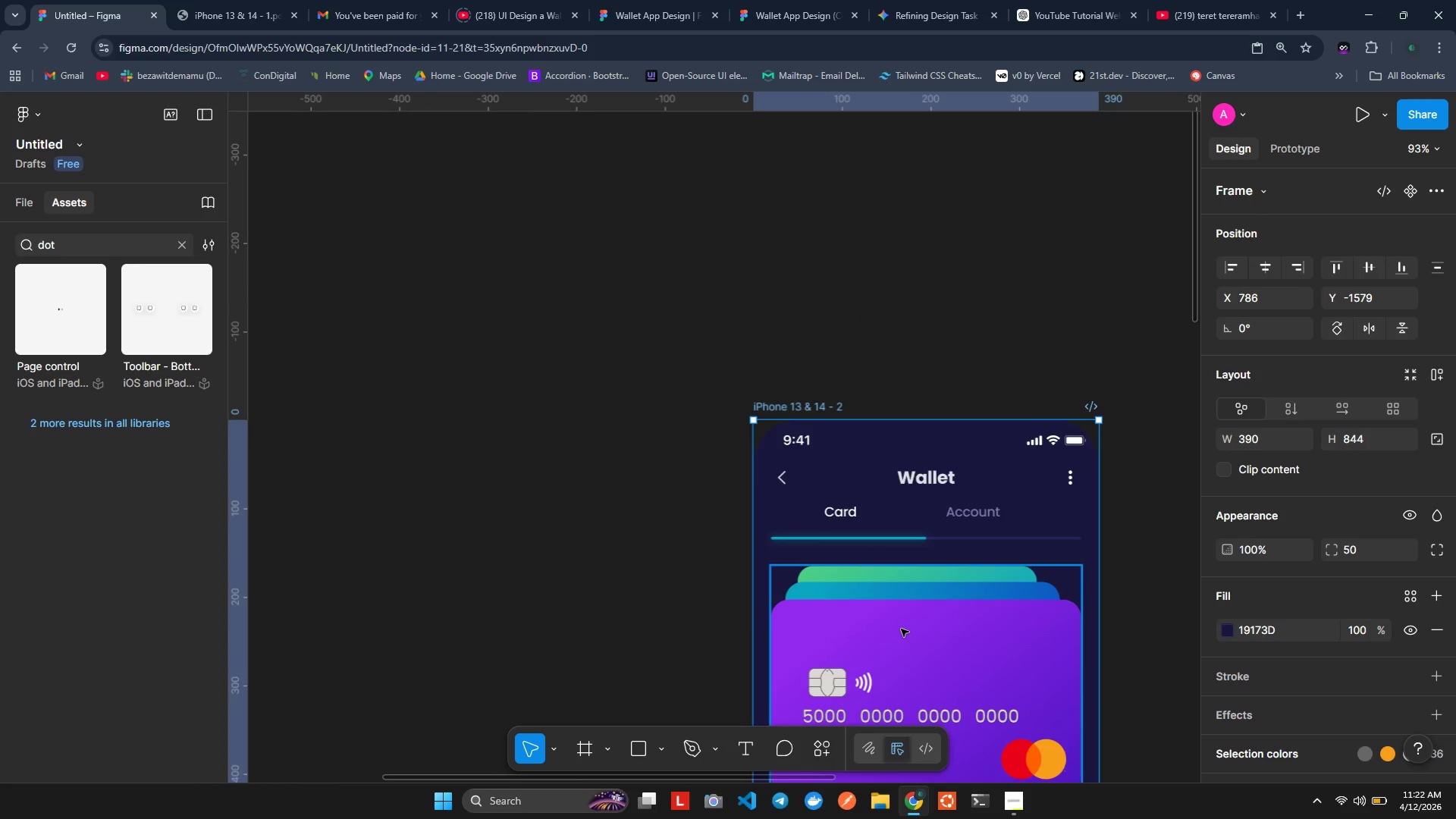 
mouse_move([908, 818])
 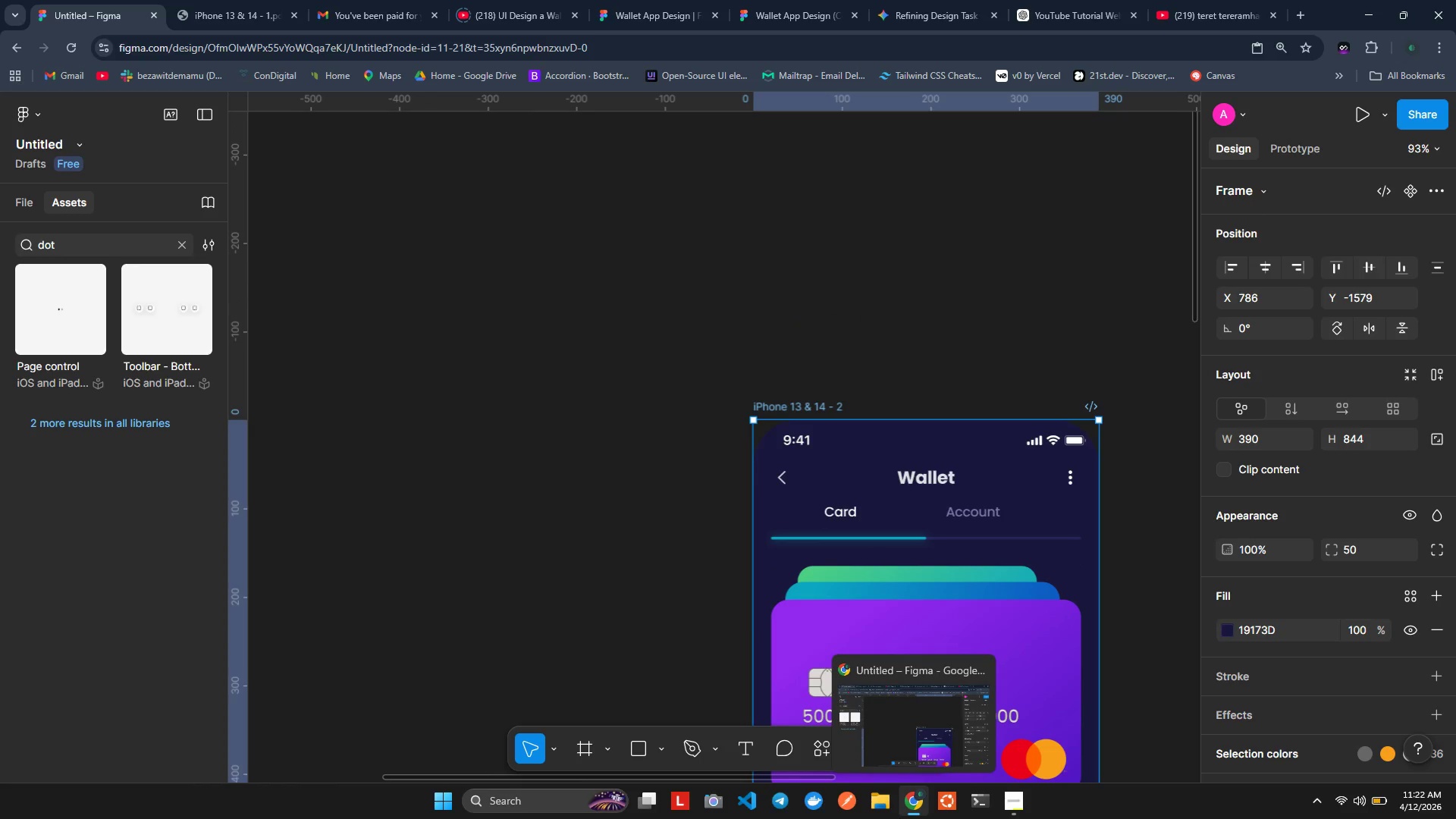 
wait(6.54)
 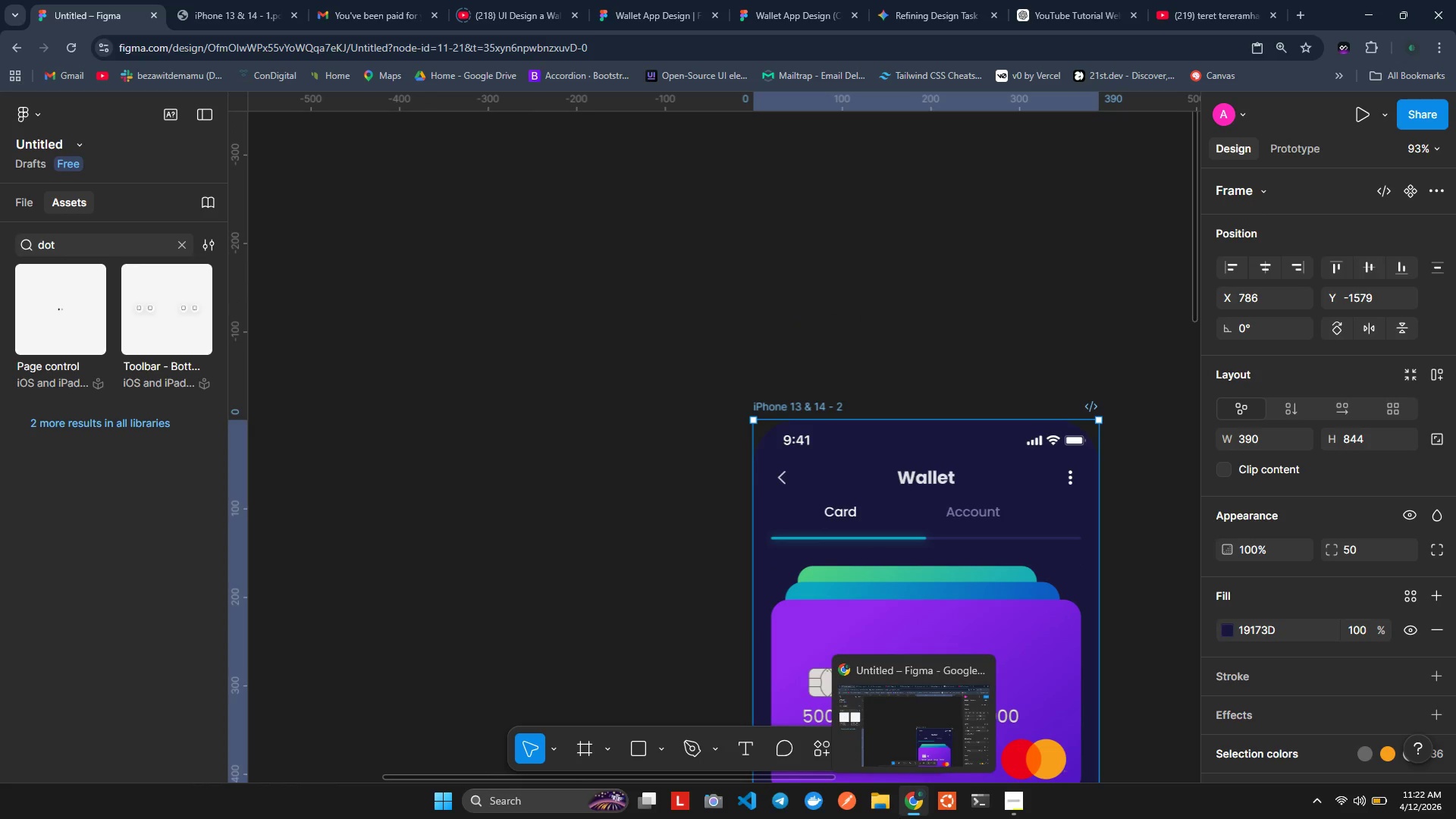 
scroll: coordinate [634, 549], scroll_direction: down, amount: 11.0
 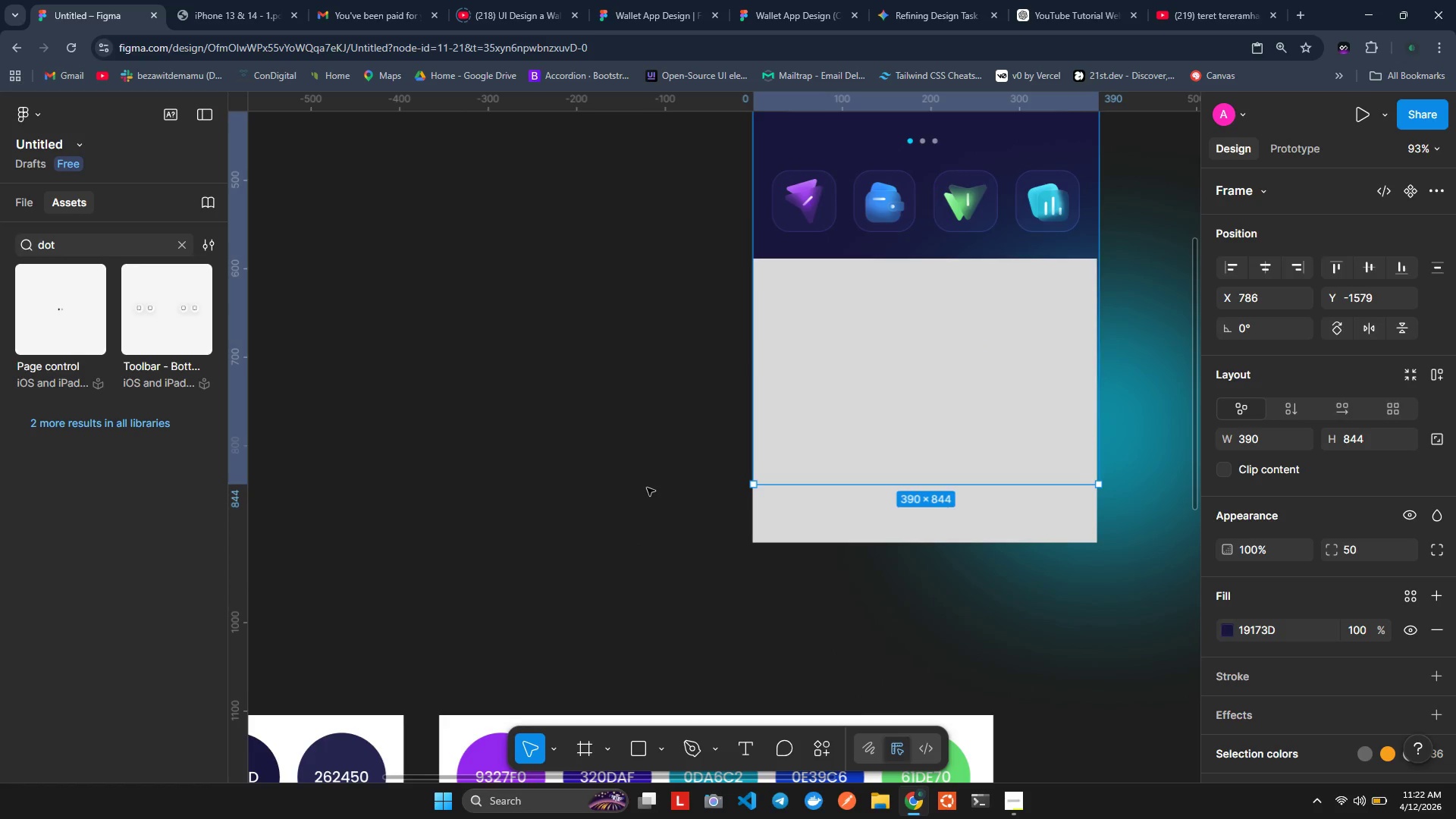 
left_click([647, 477])
 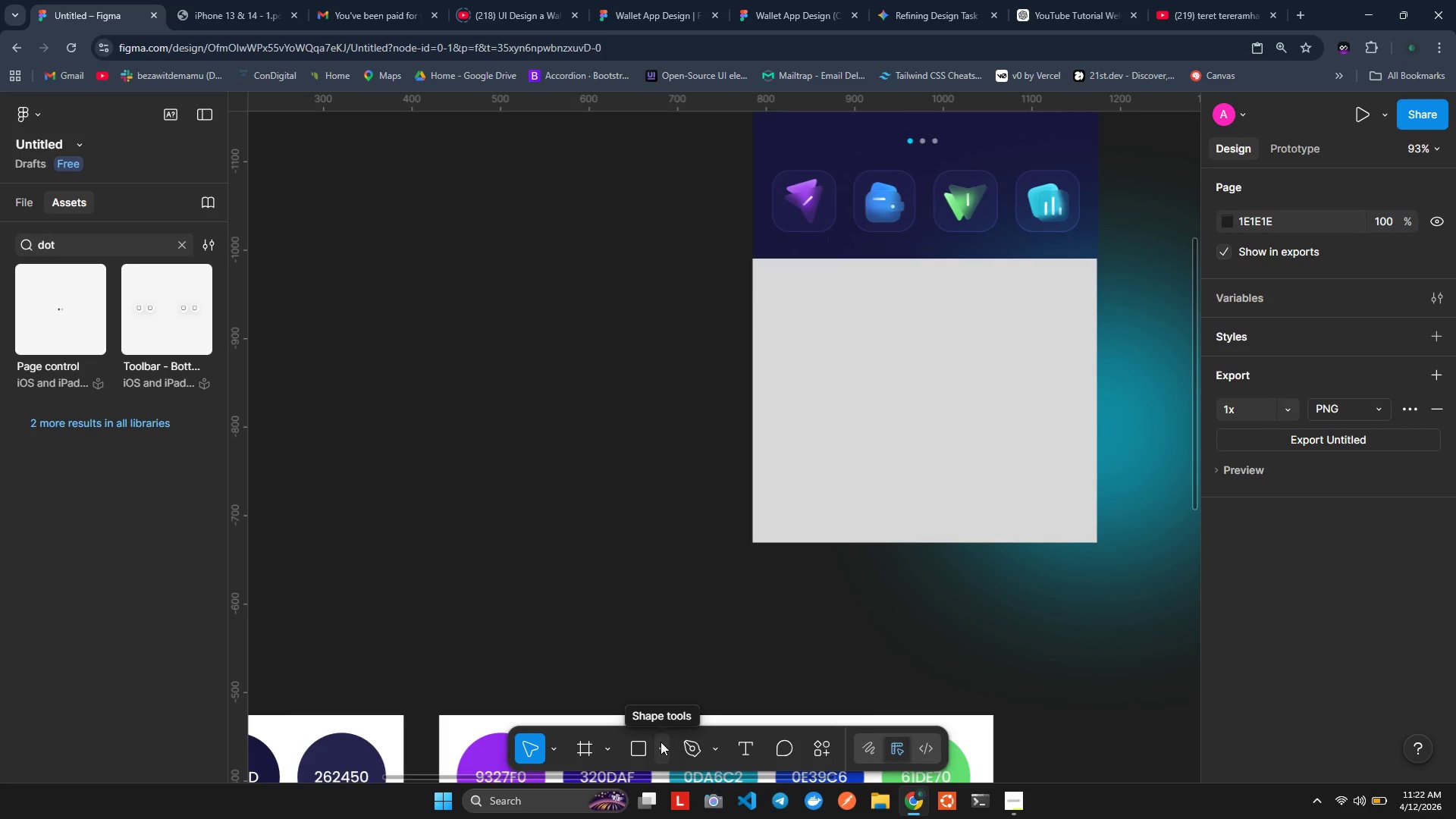 
wait(17.3)
 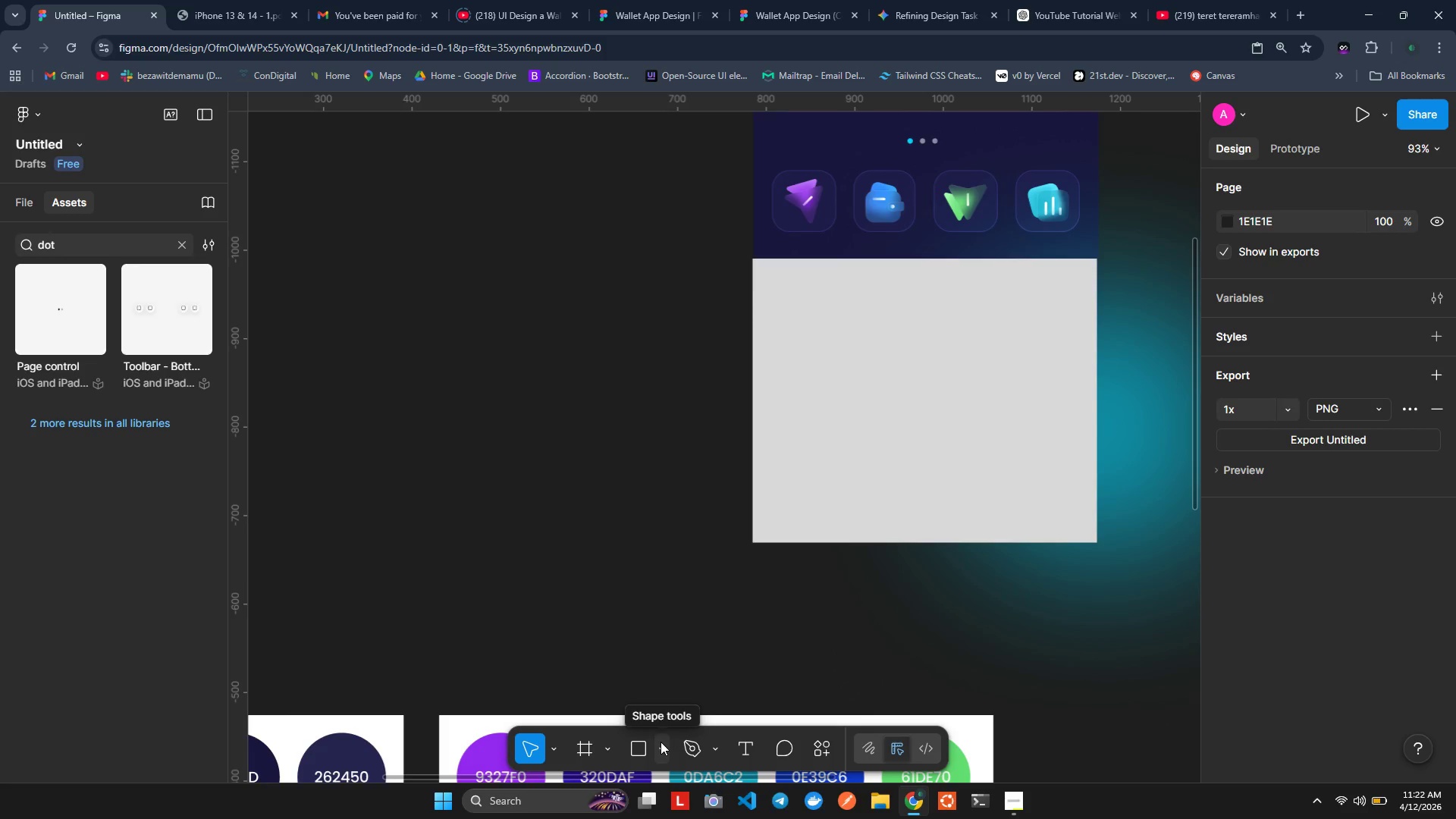 
left_click([1024, 309])
 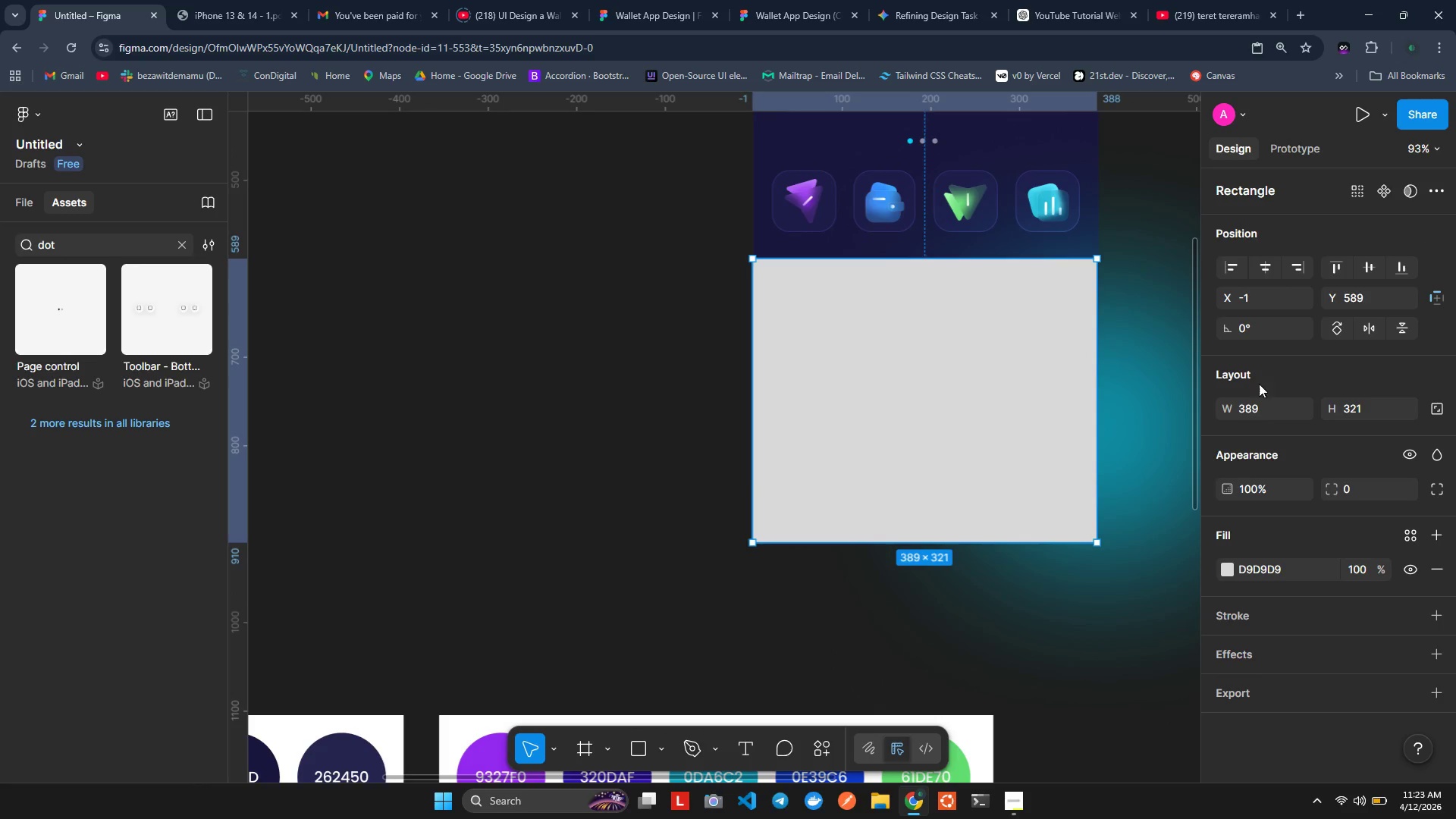 
left_click([1262, 405])
 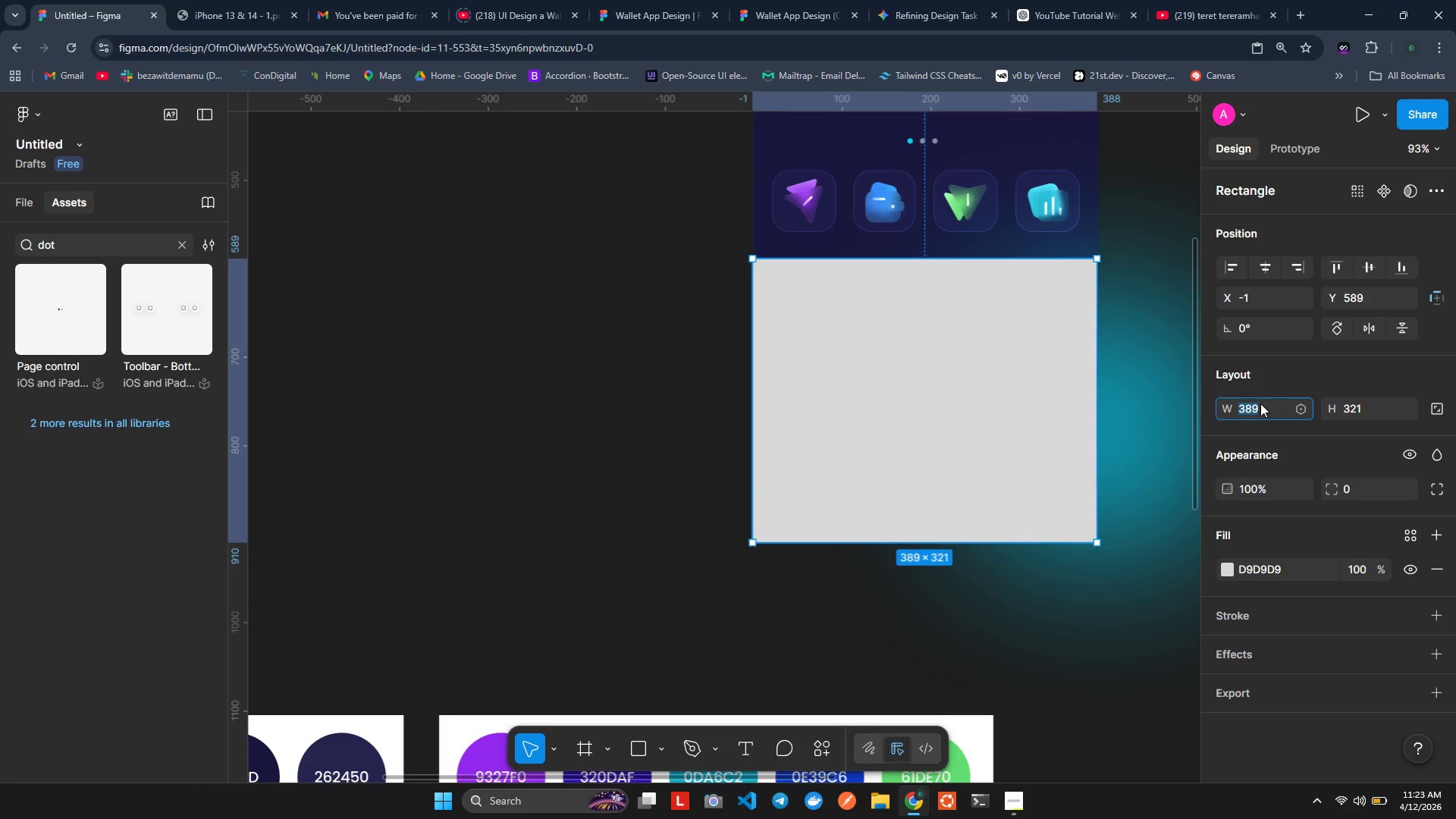 
type(350)
 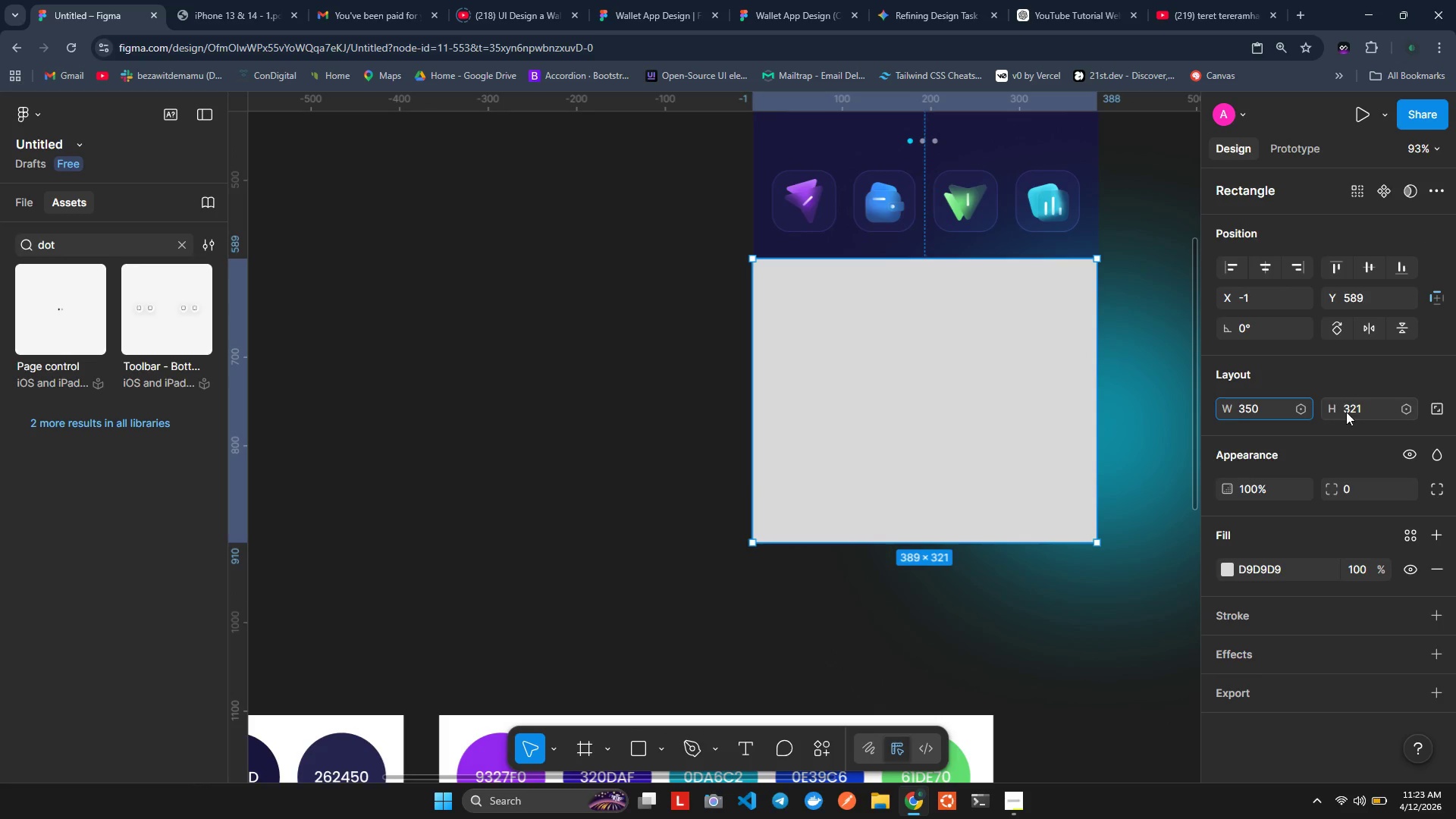 
left_click([1346, 411])
 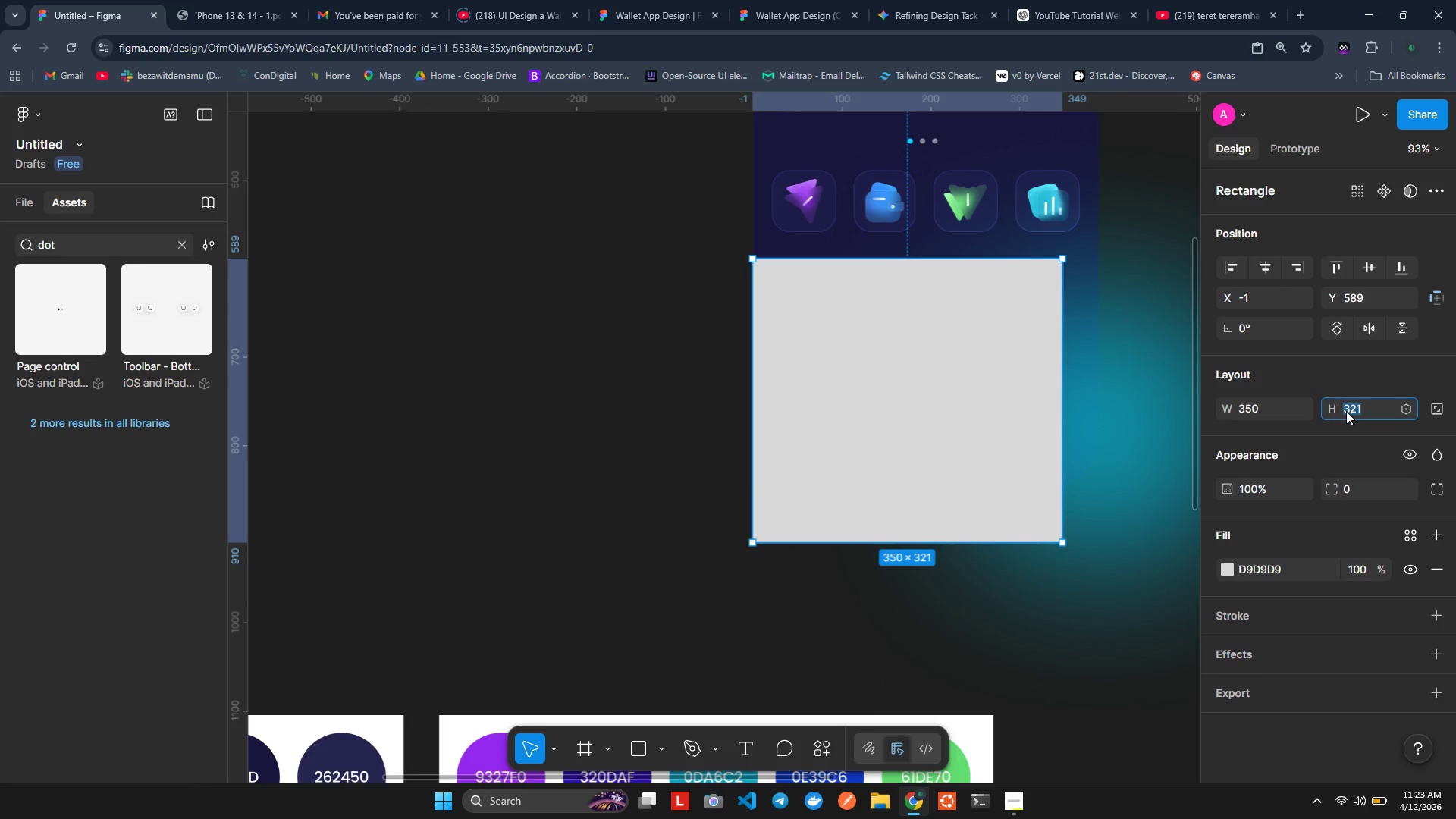 
type(370)
 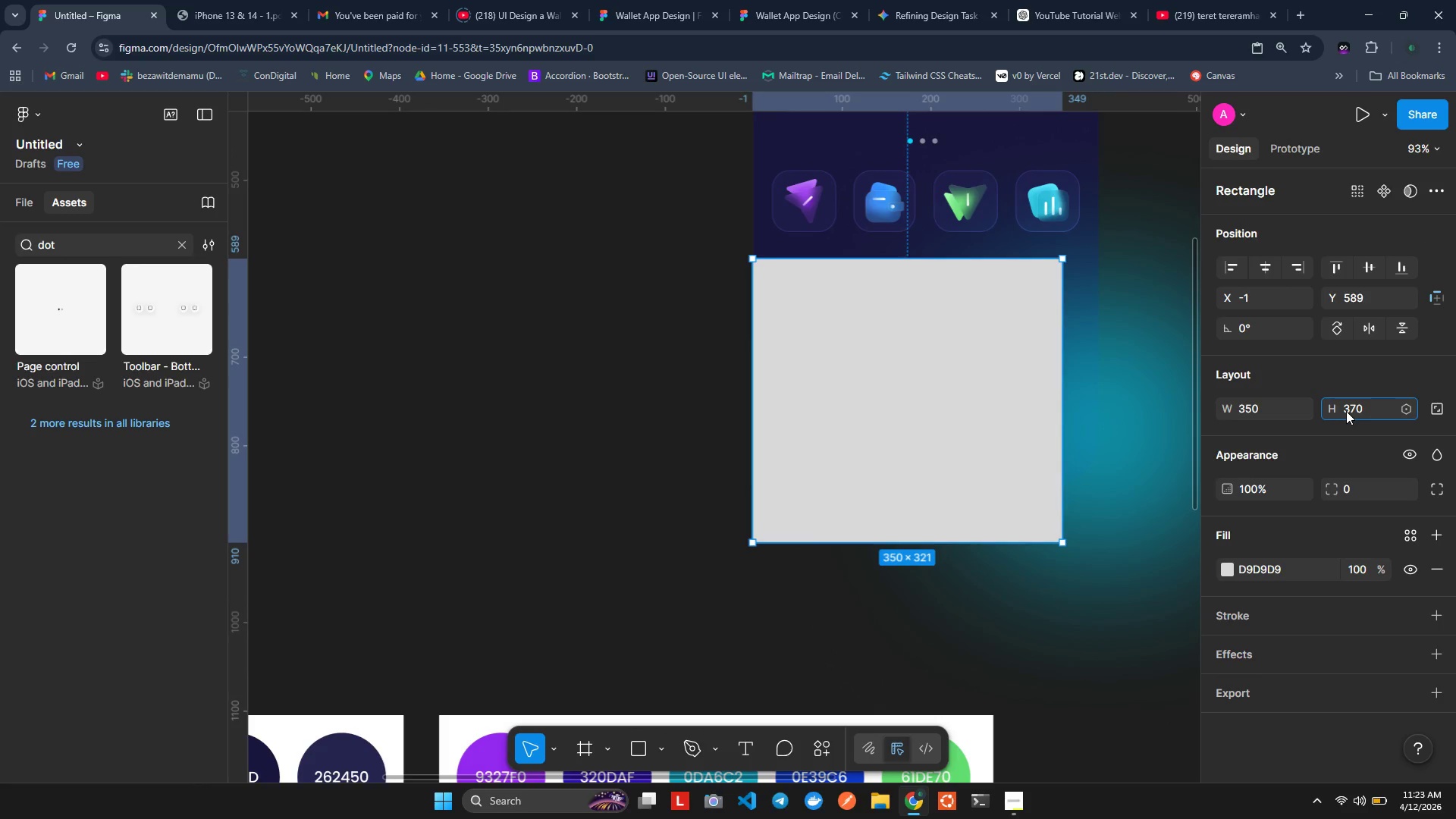 
key(Enter)
 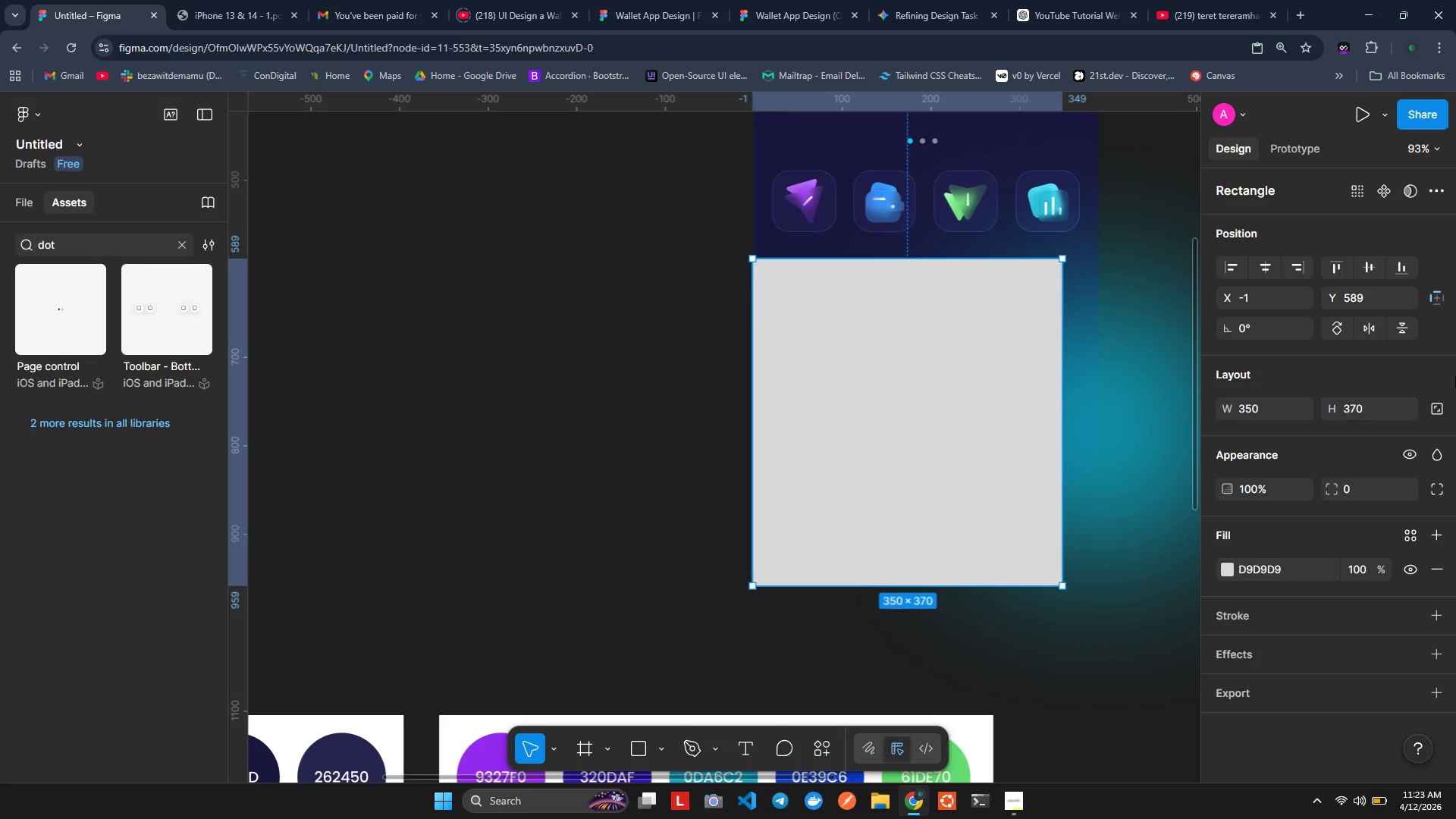 
wait(5.05)
 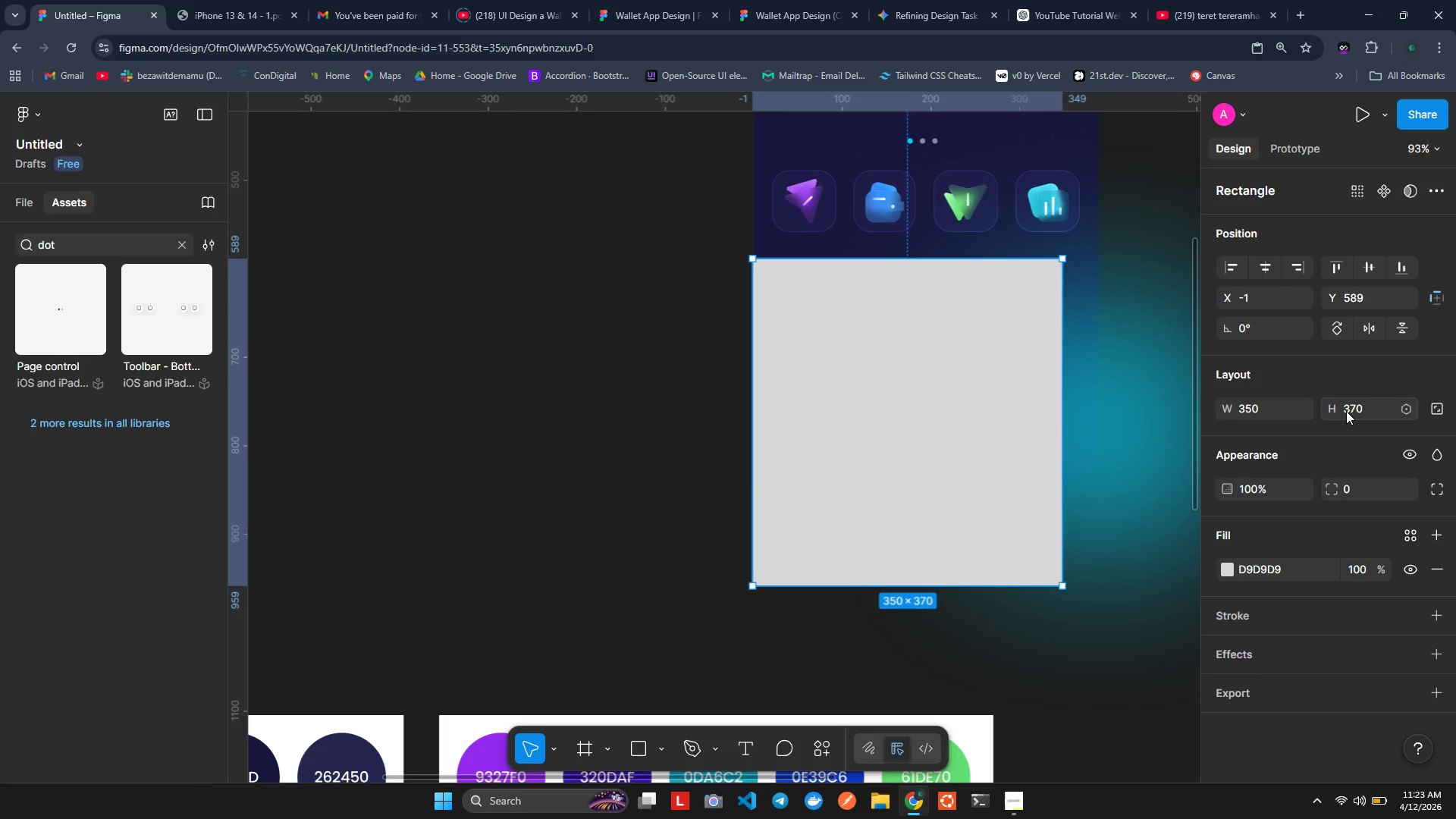 
left_click([1380, 404])
 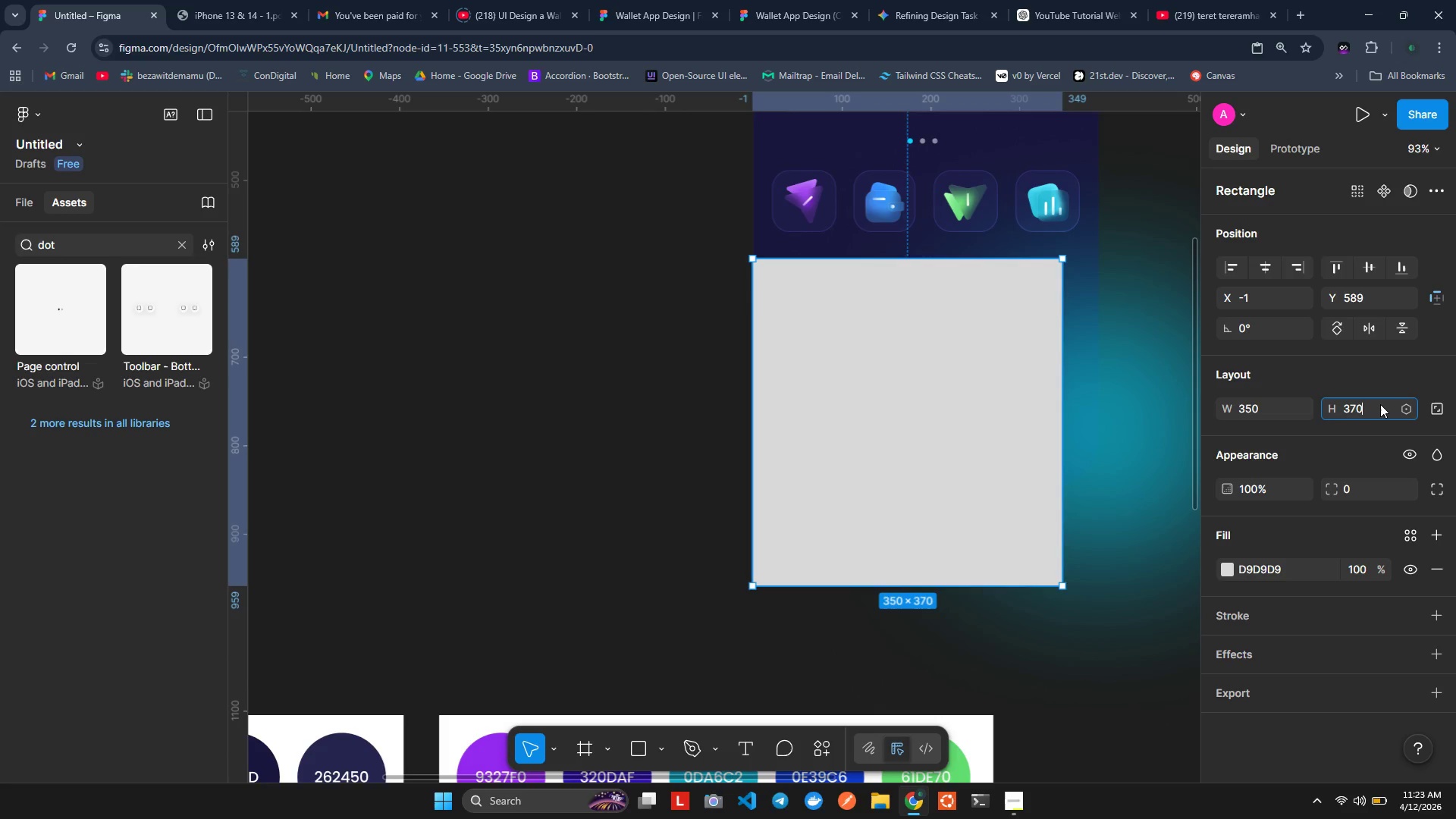 
key(ArrowRight)
 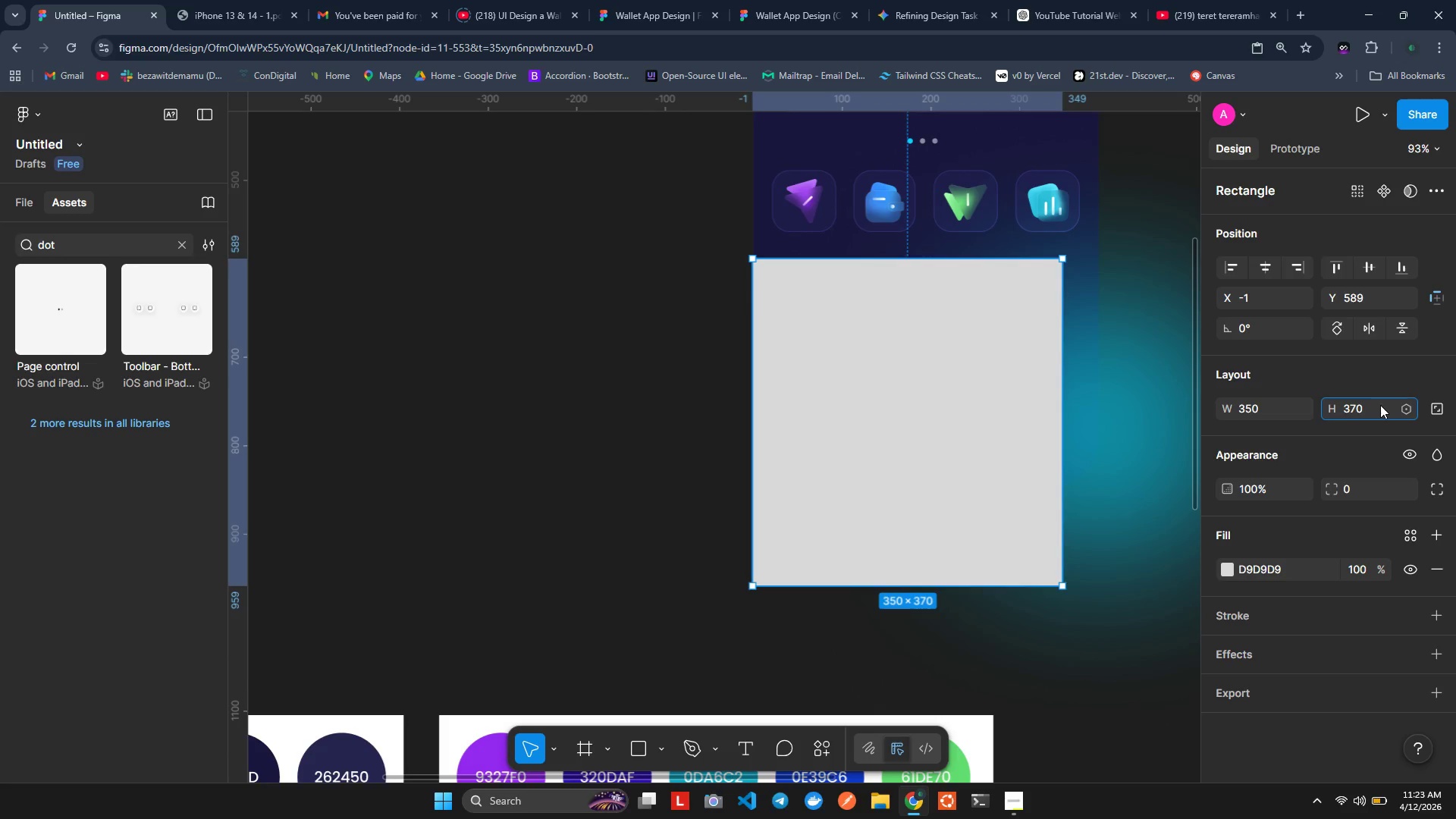 
key(Backspace)
 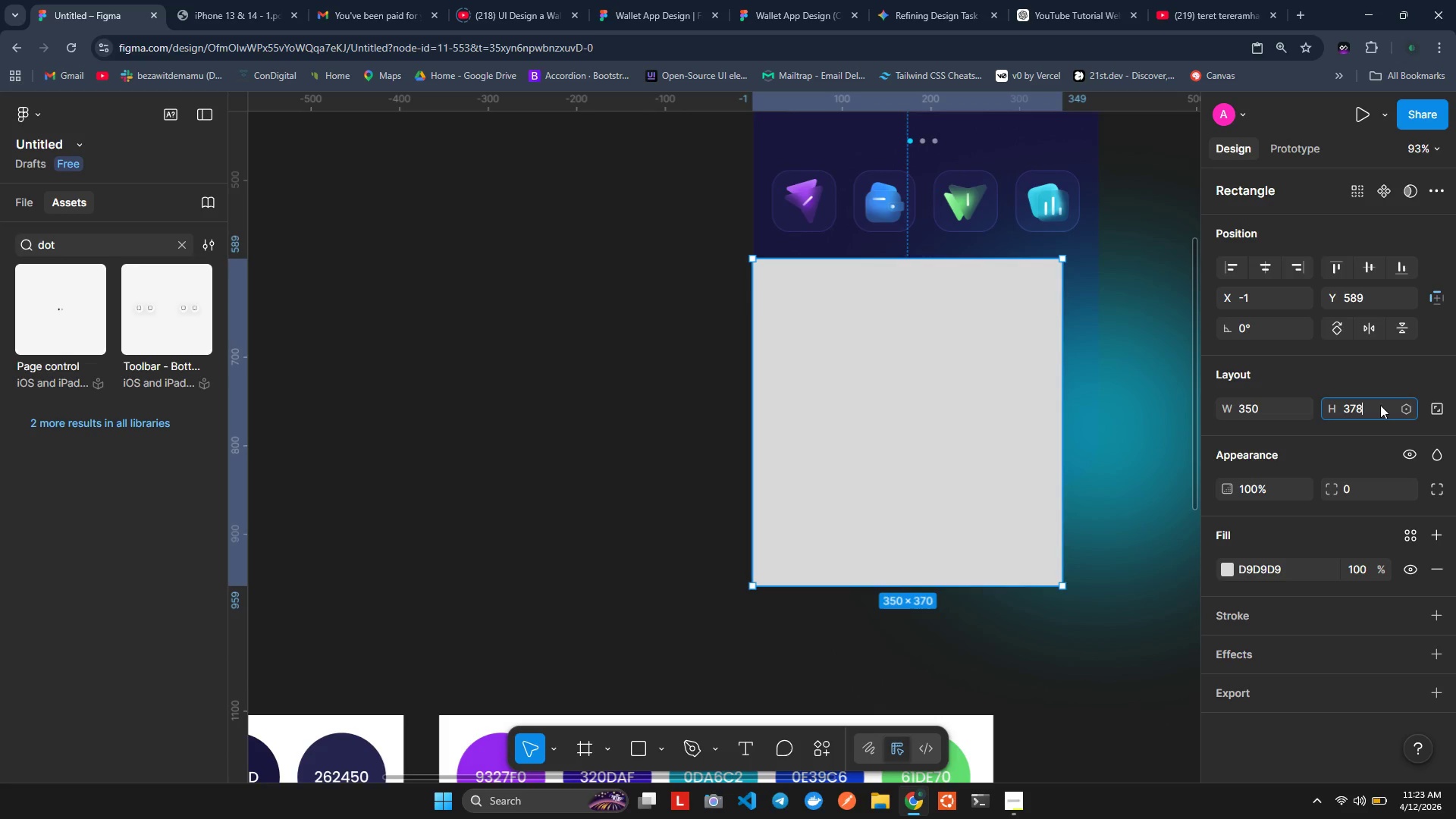 
key(8)
 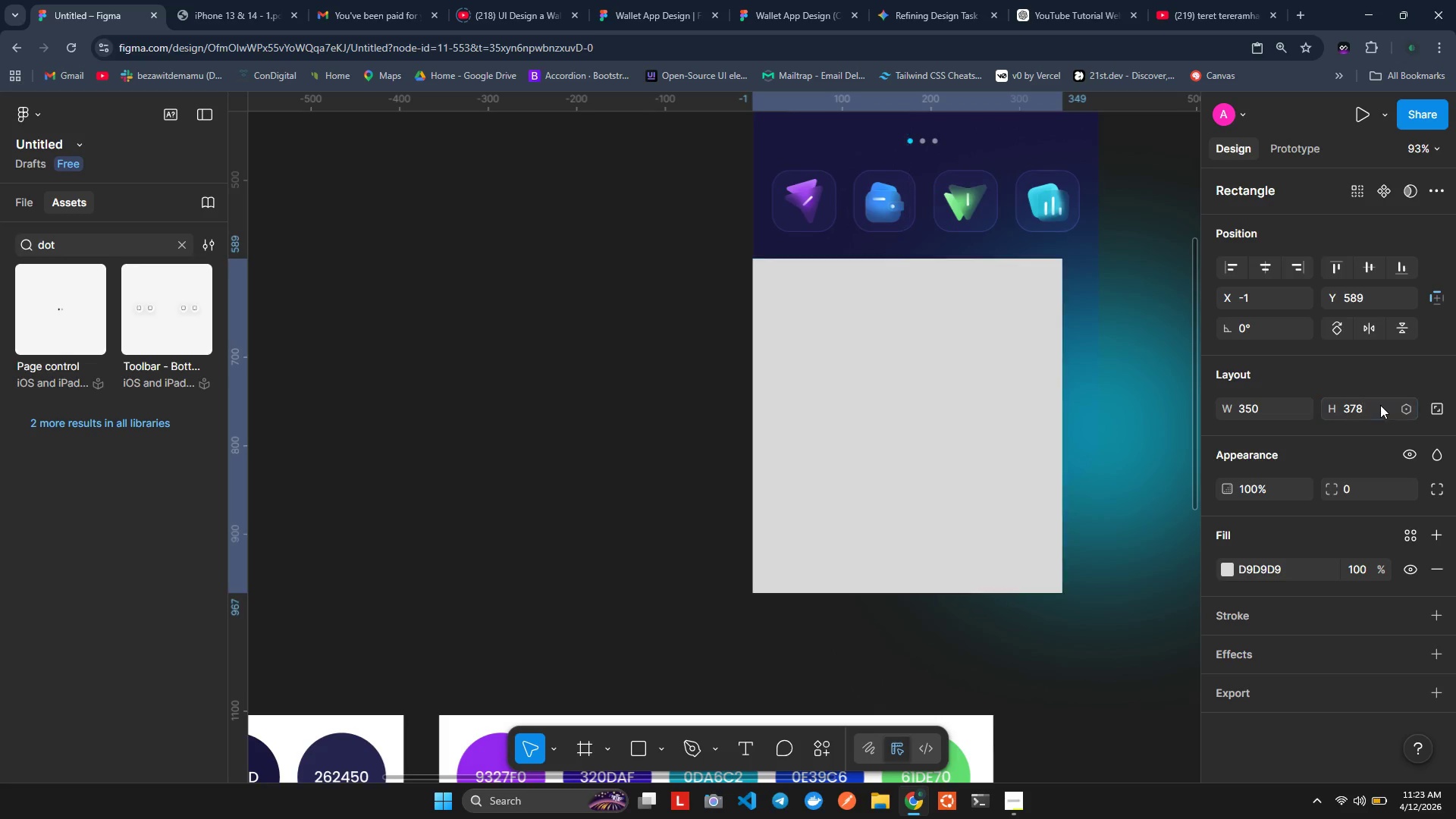 
key(Enter)
 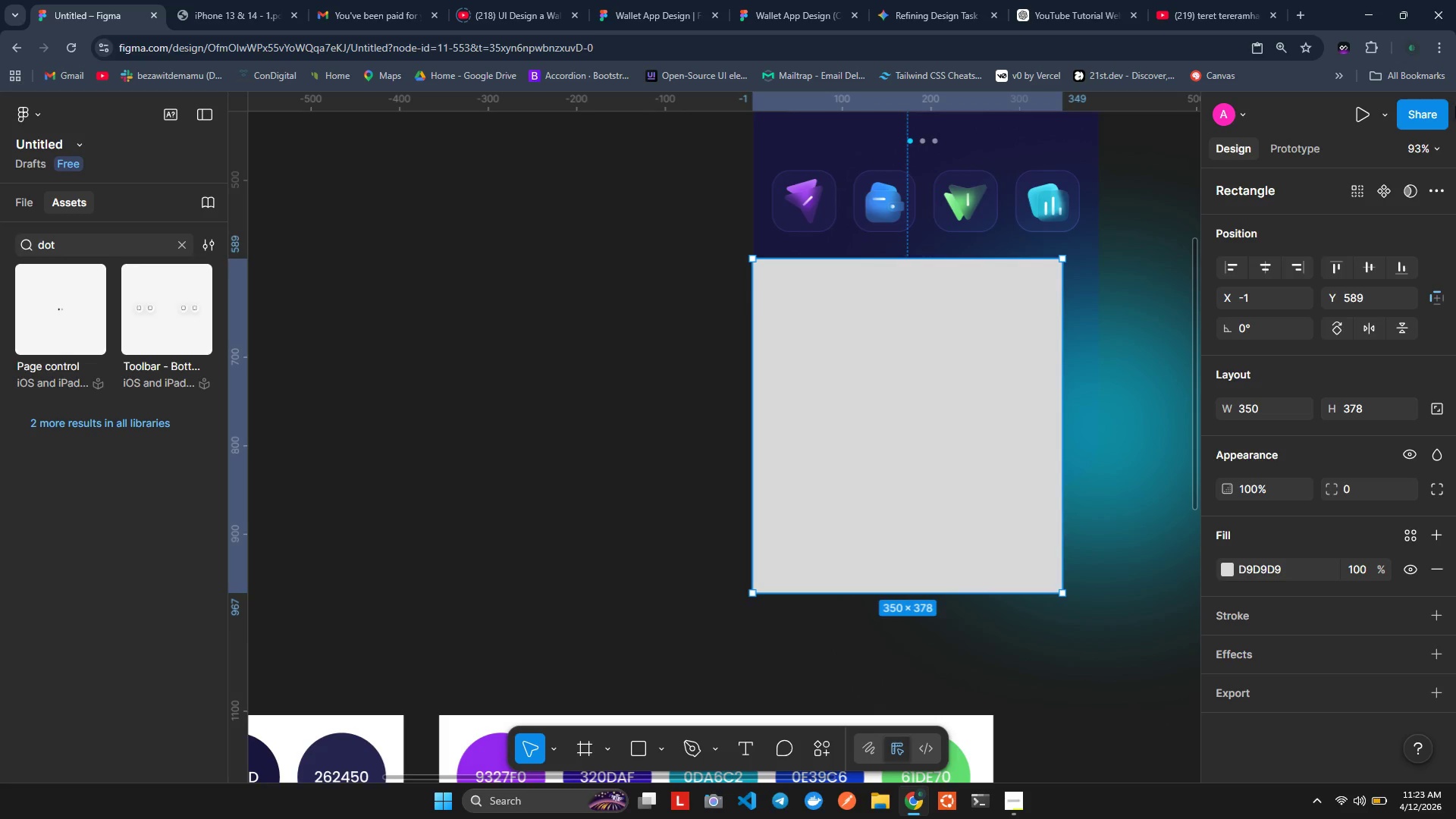 
wait(5.7)
 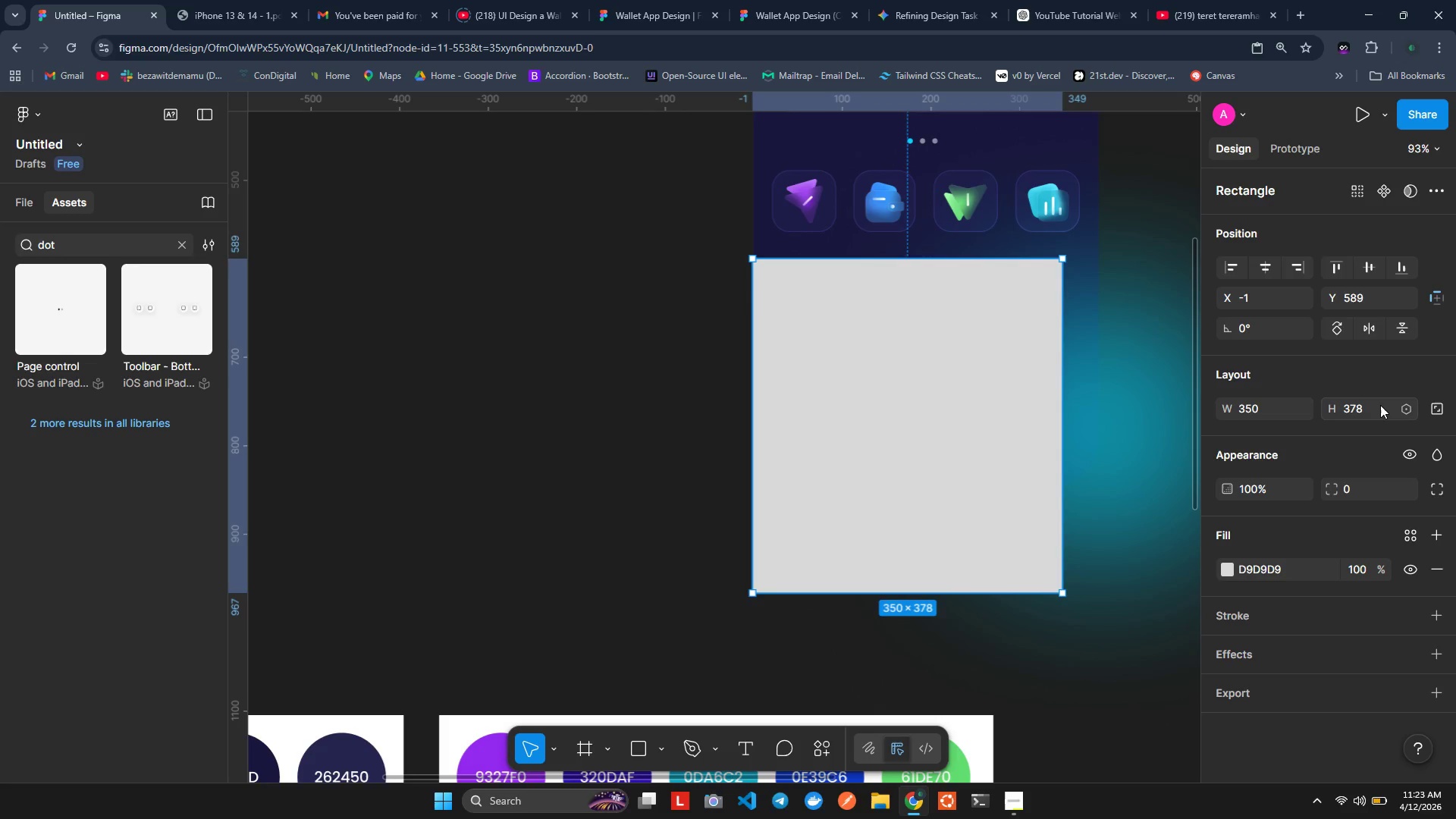 
left_click([1270, 259])
 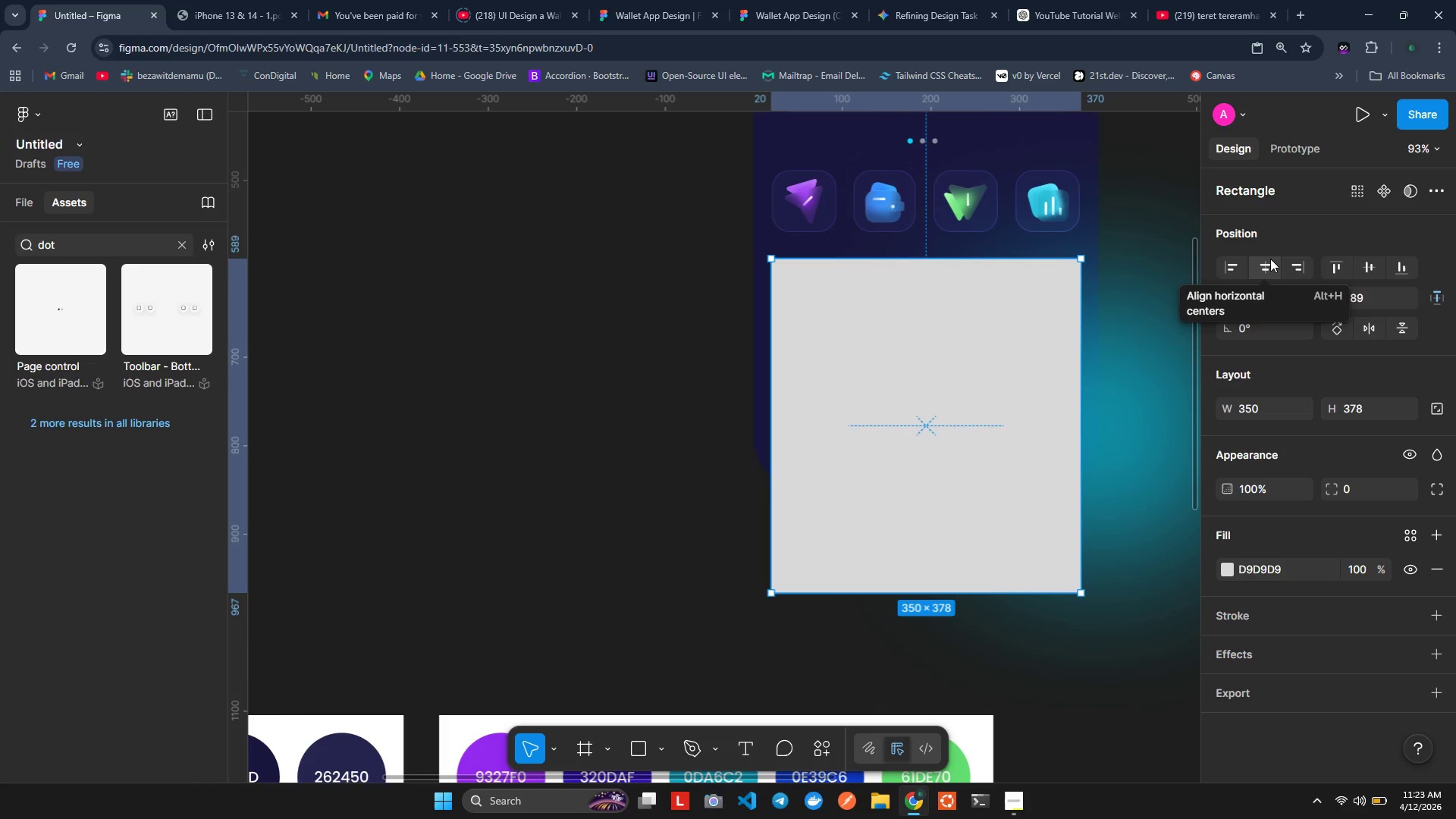 
wait(11.09)
 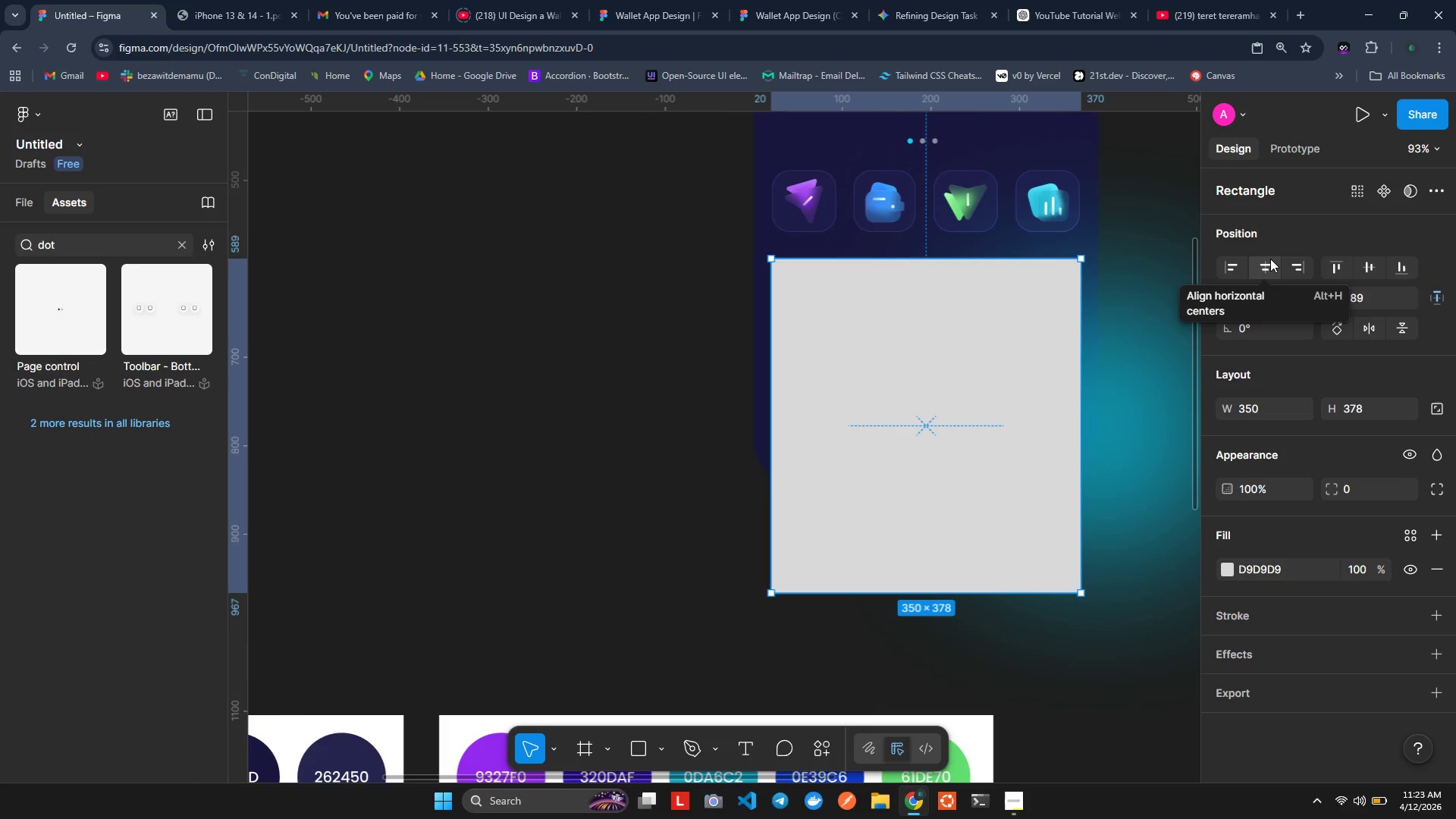 
hold_key(key=AltLeft, duration=1.33)
 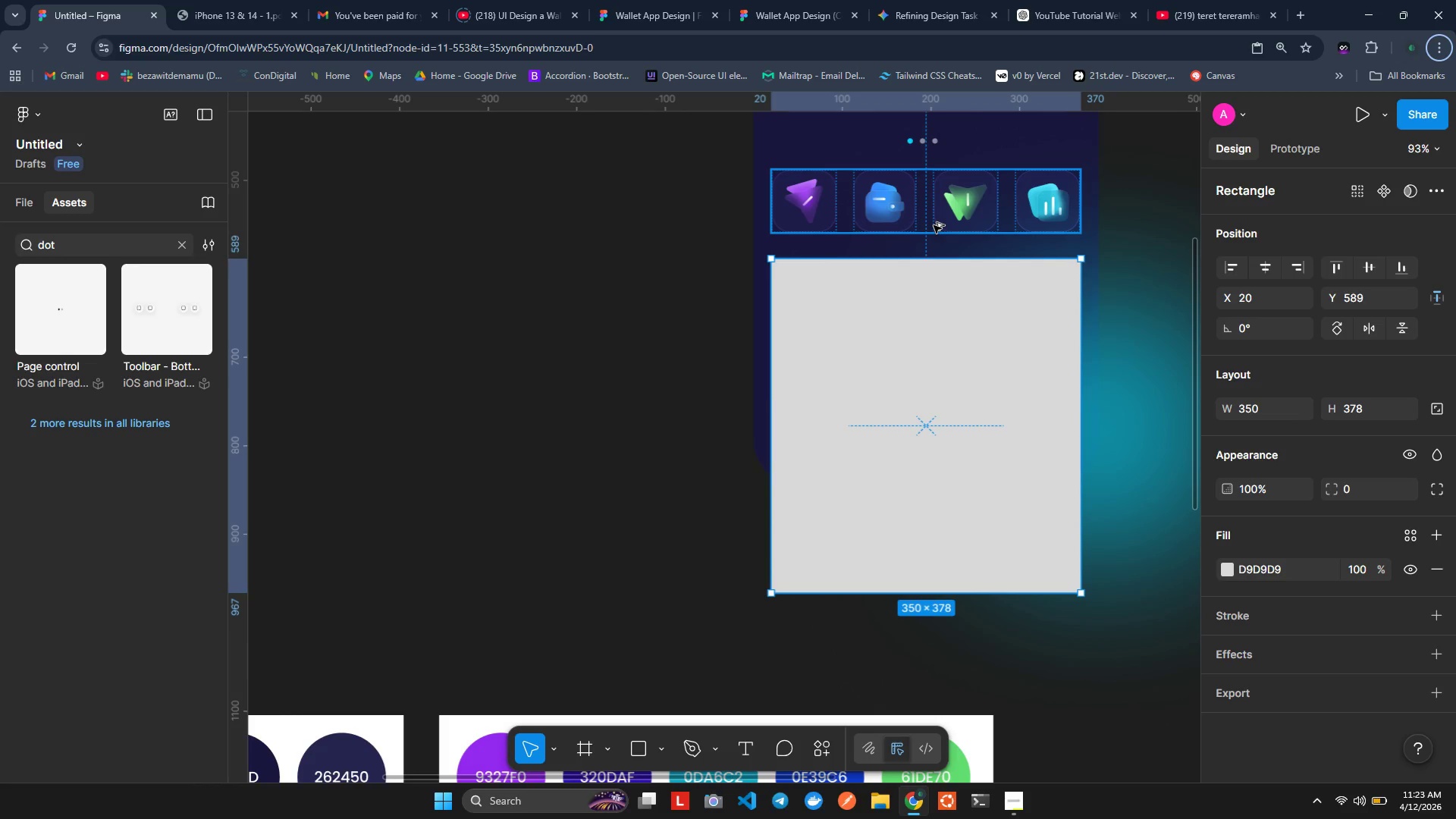 
wait(10.97)
 